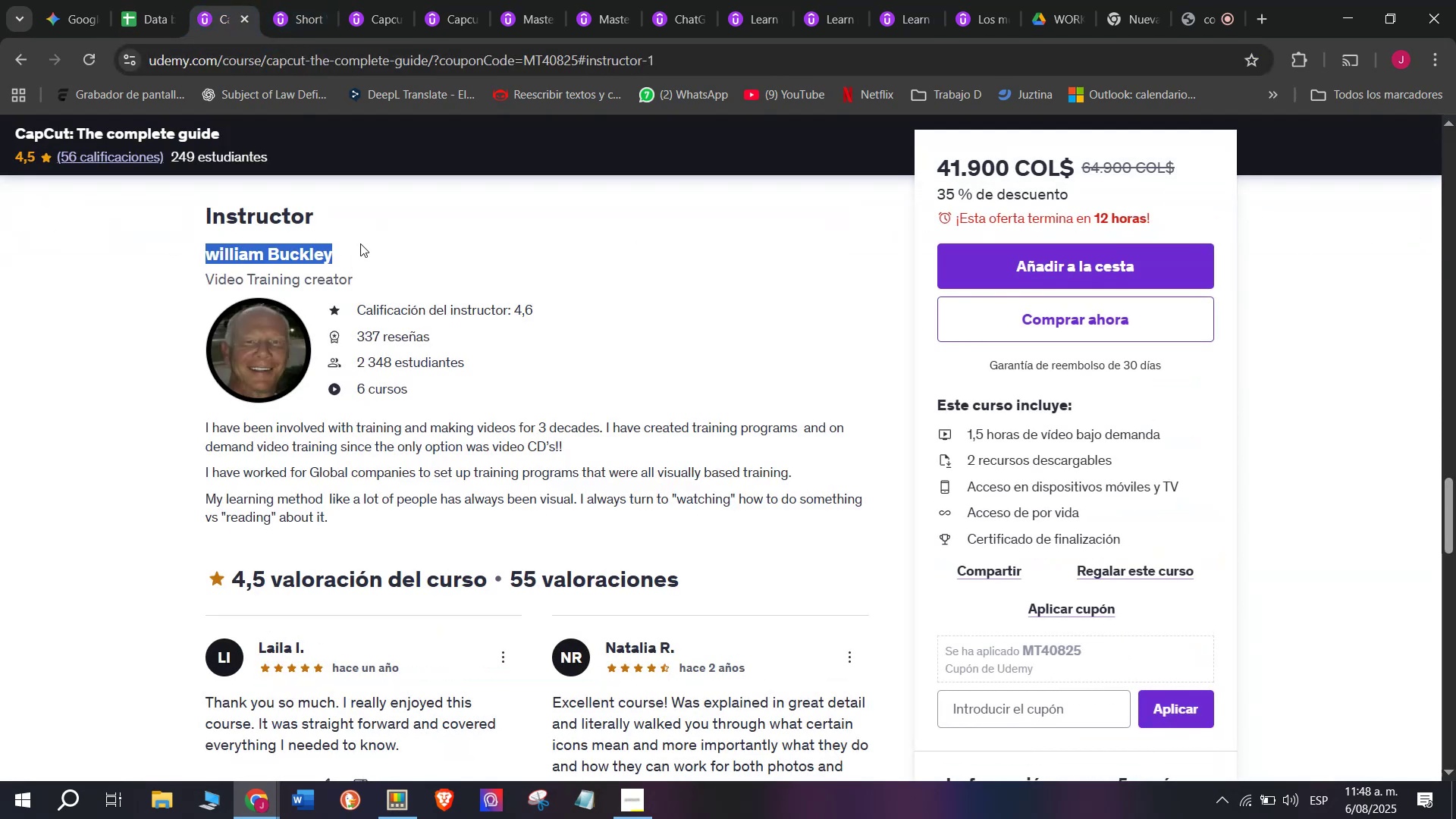 
key(Control+C)
 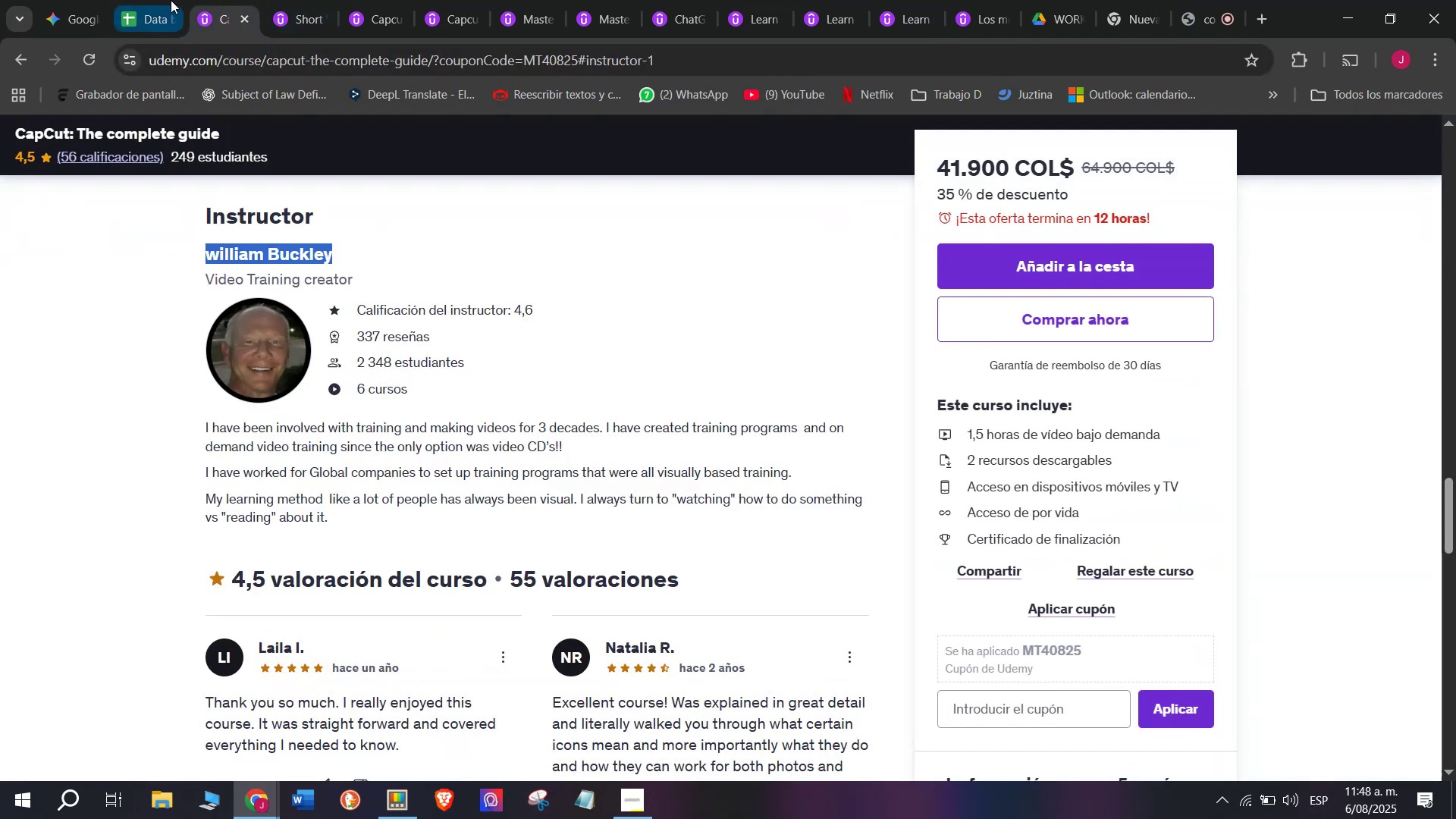 
left_click([171, 0])
 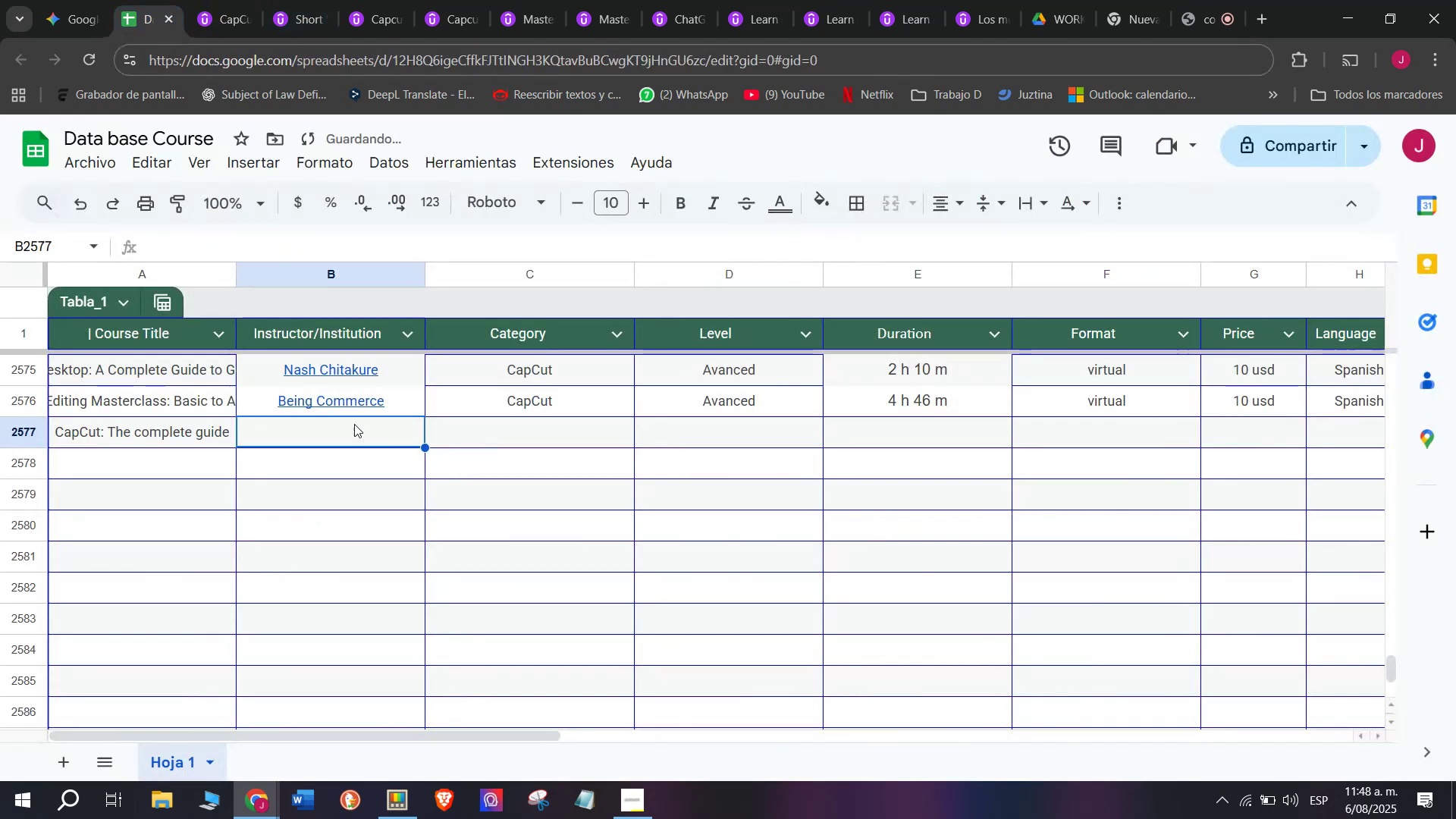 
key(Z)
 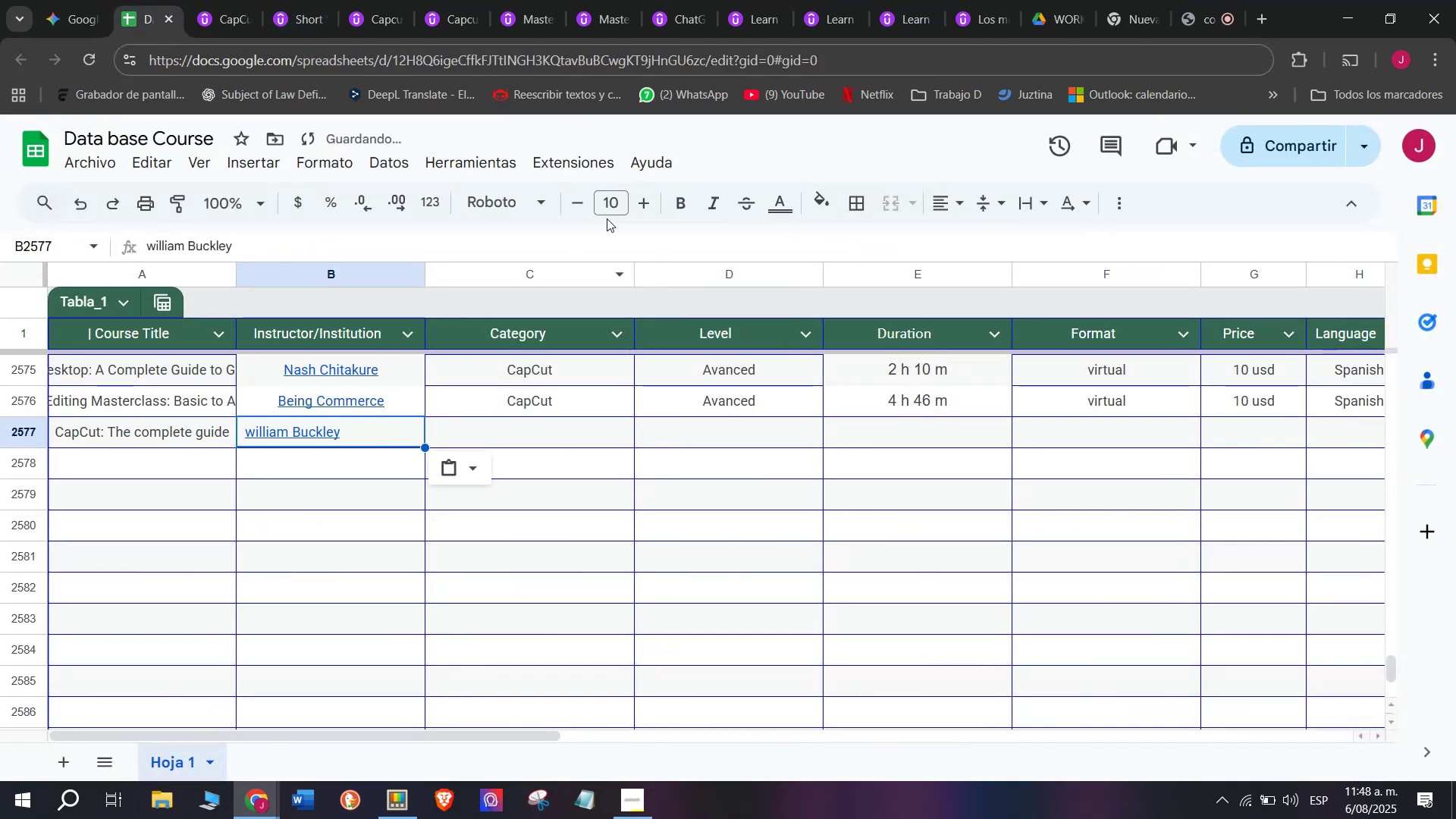 
key(Control+ControlLeft)
 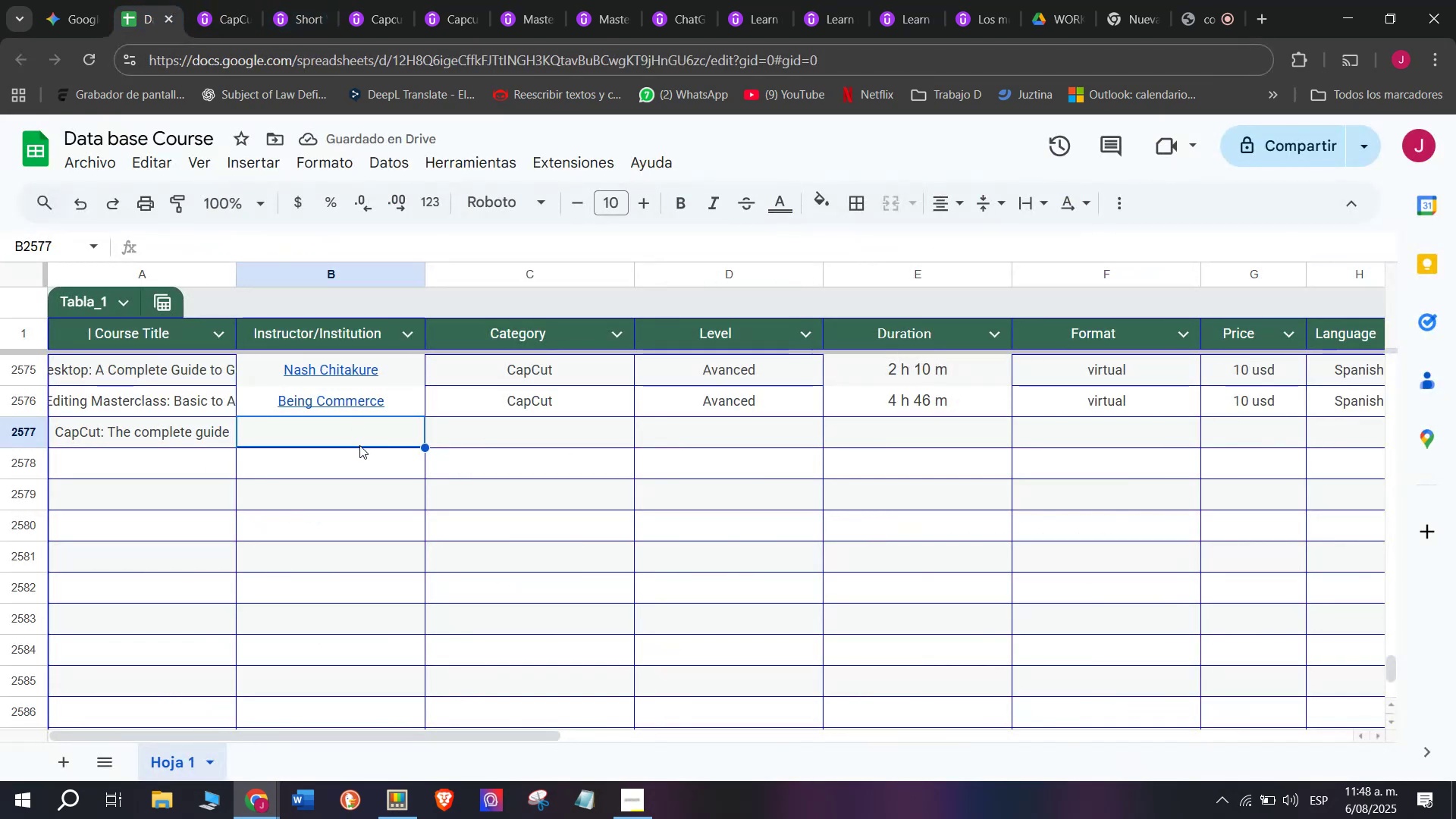 
key(Control+V)
 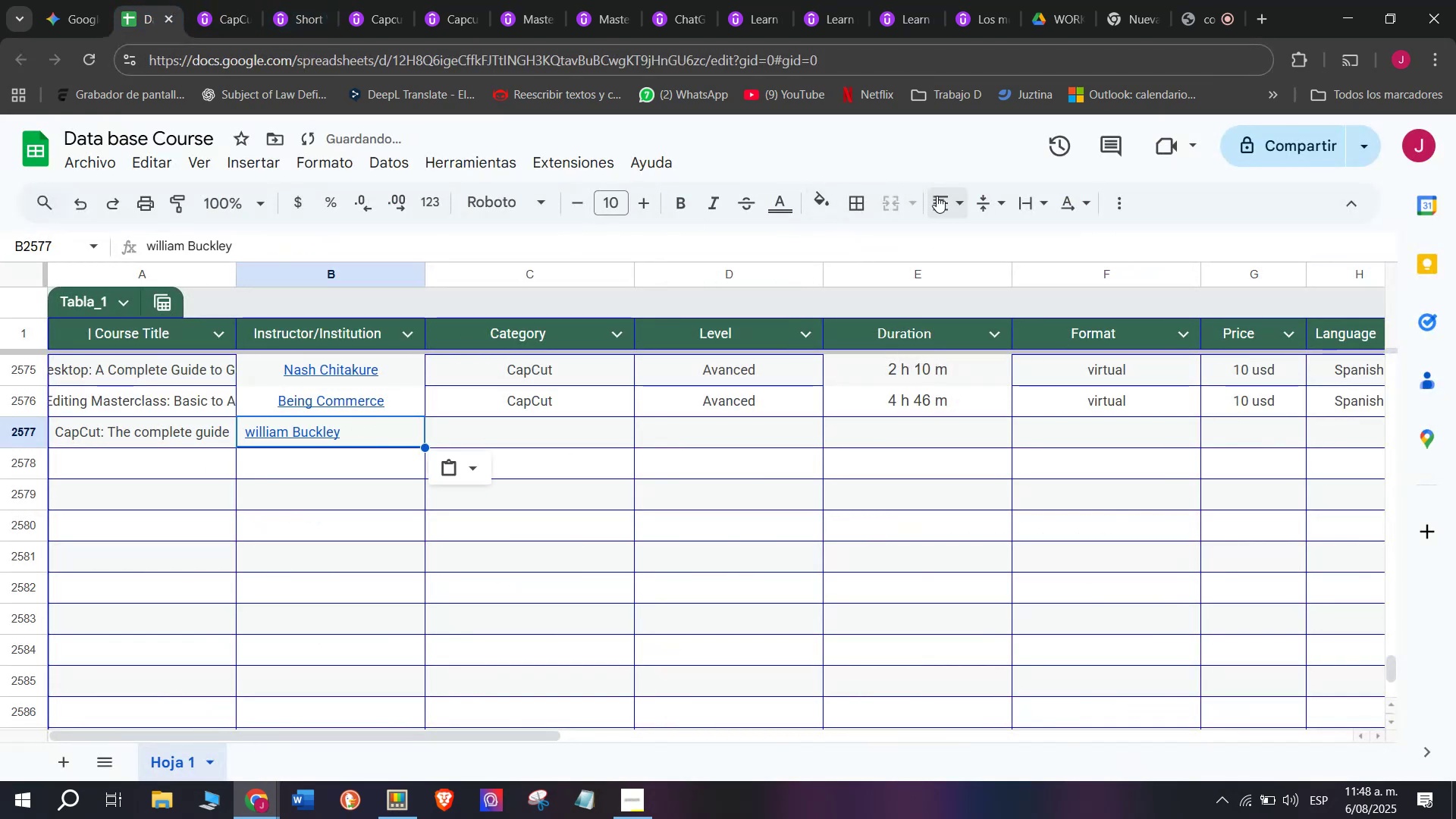 
double_click([990, 240])
 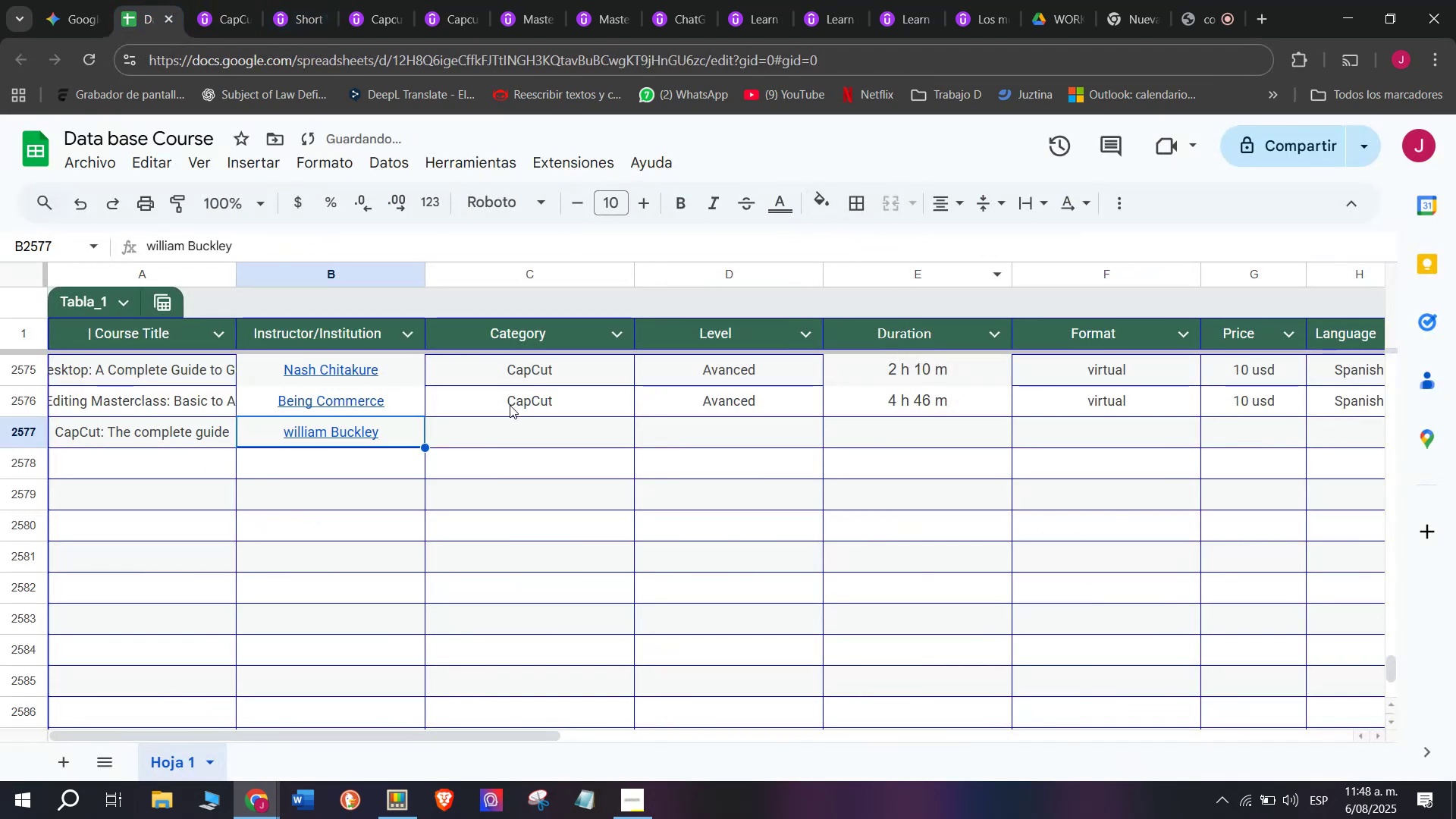 
key(Break)
 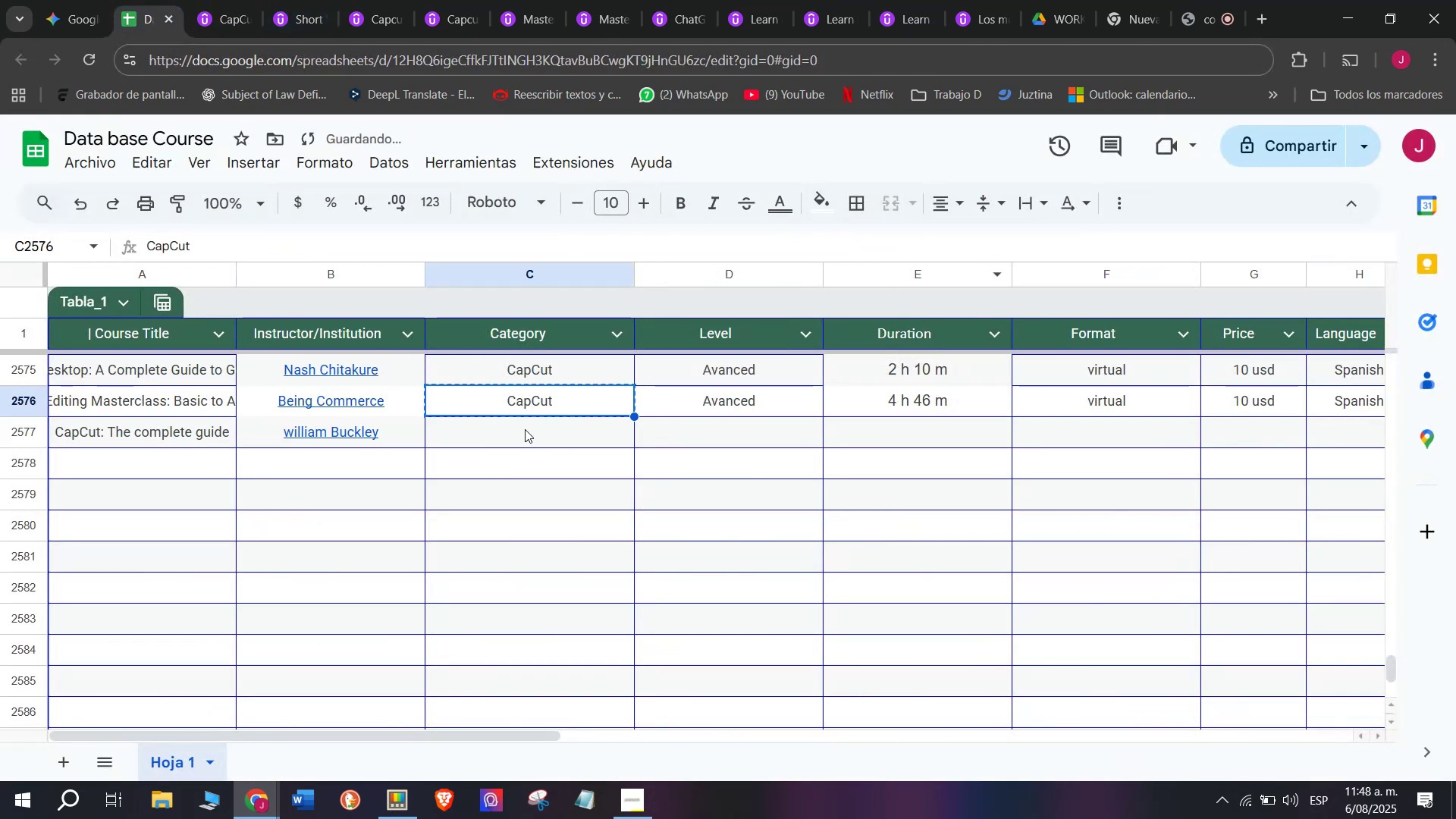 
key(Control+ControlLeft)
 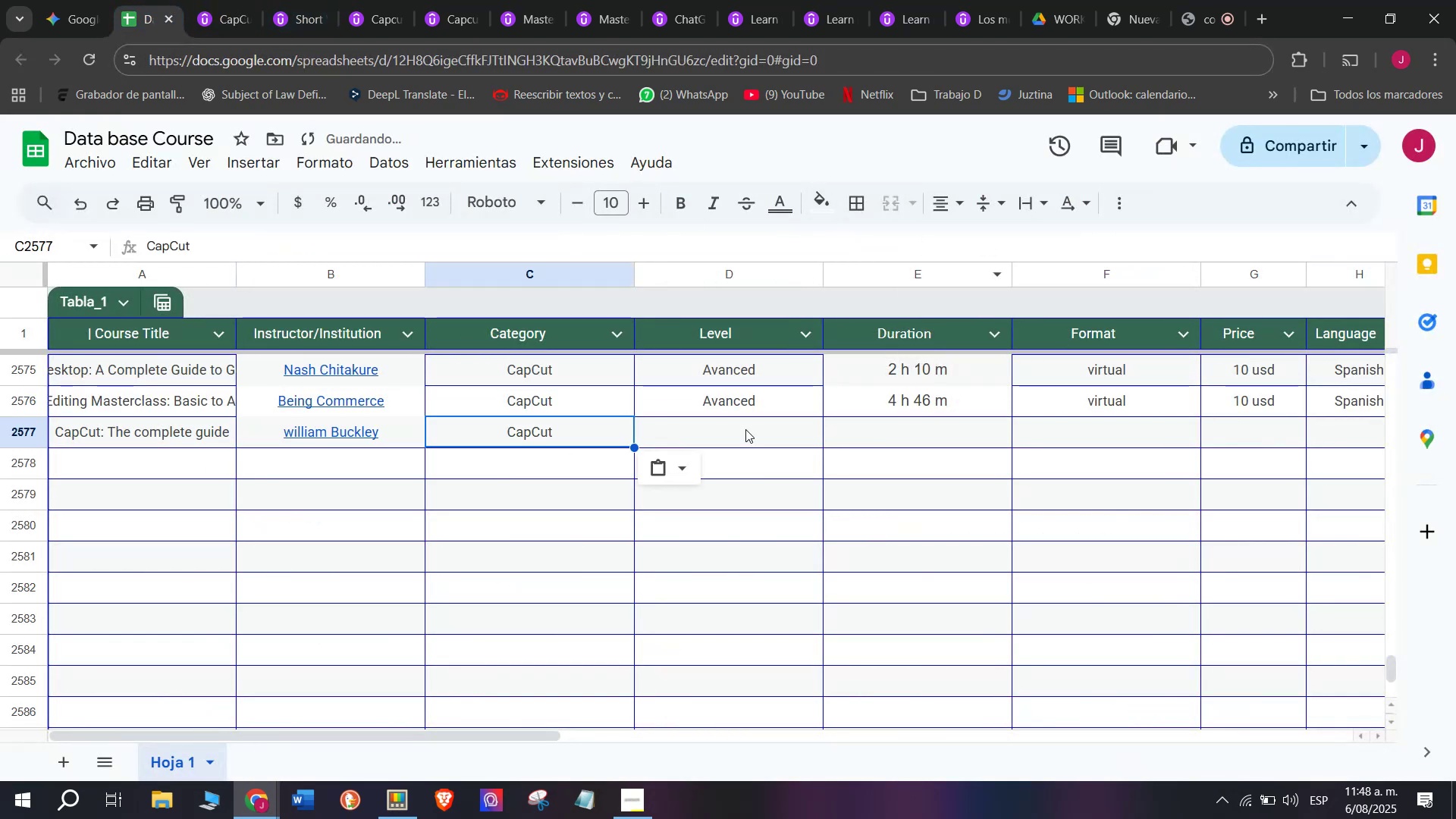 
key(Control+C)
 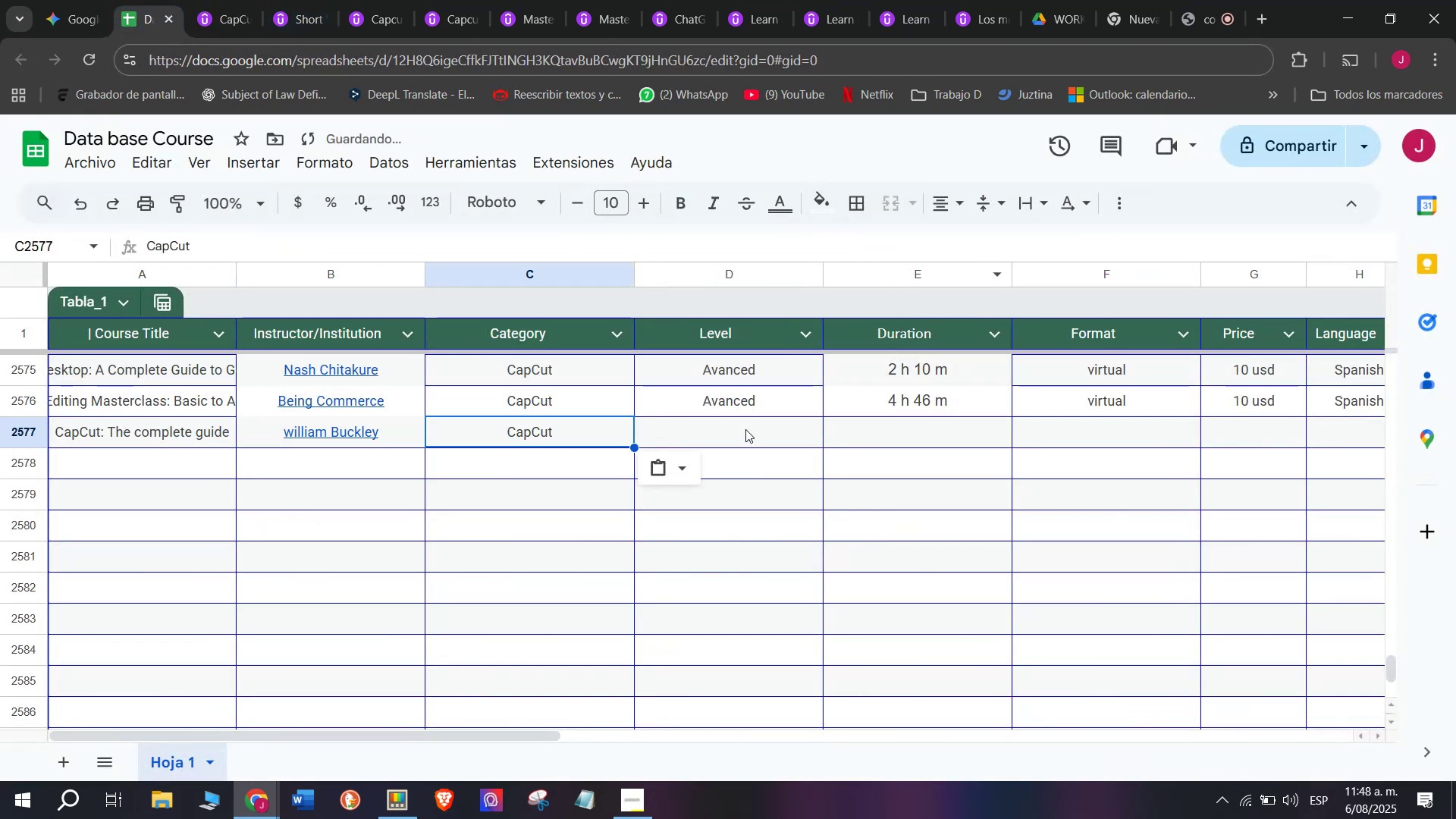 
double_click([525, 429])
 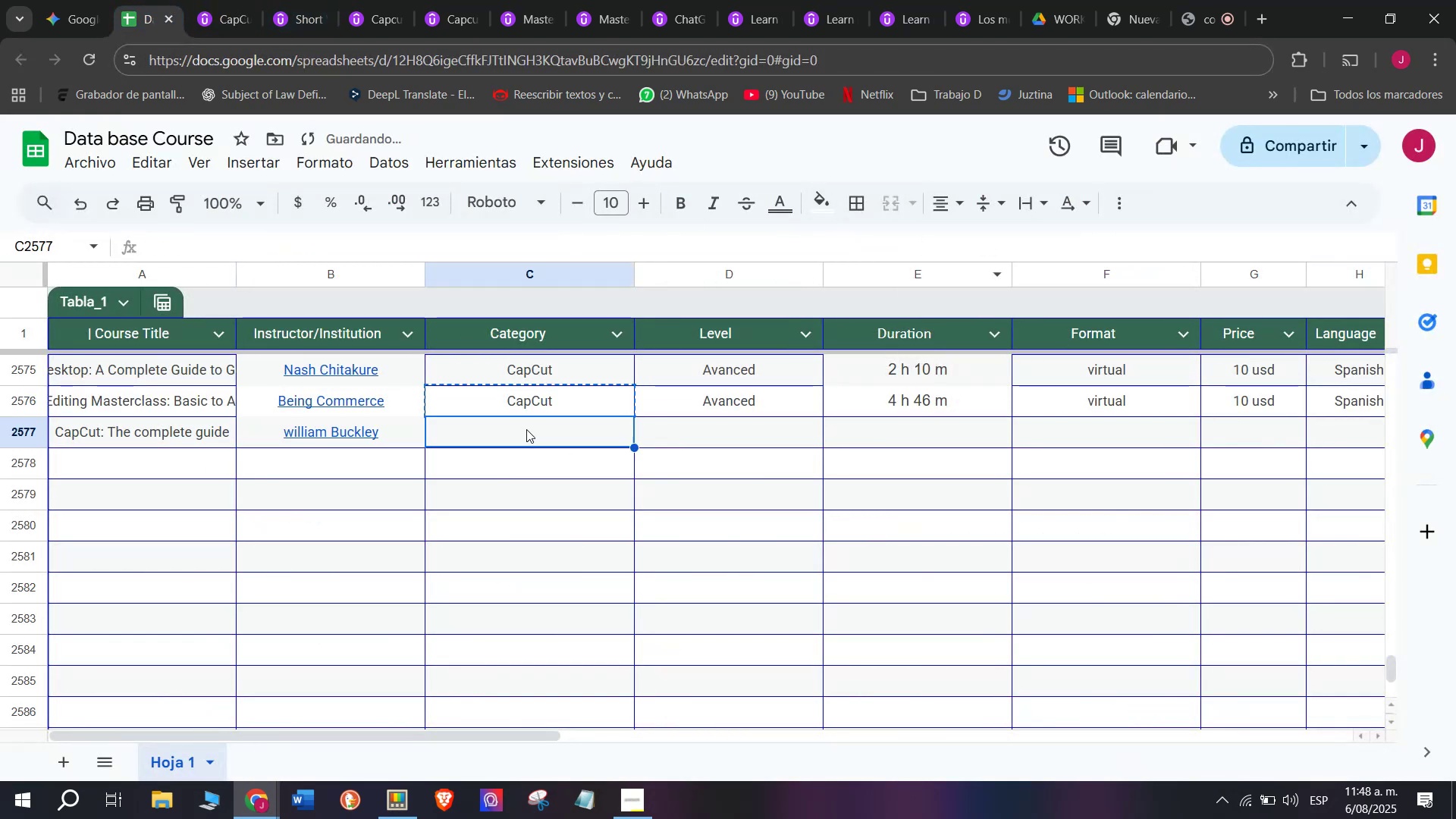 
key(Z)
 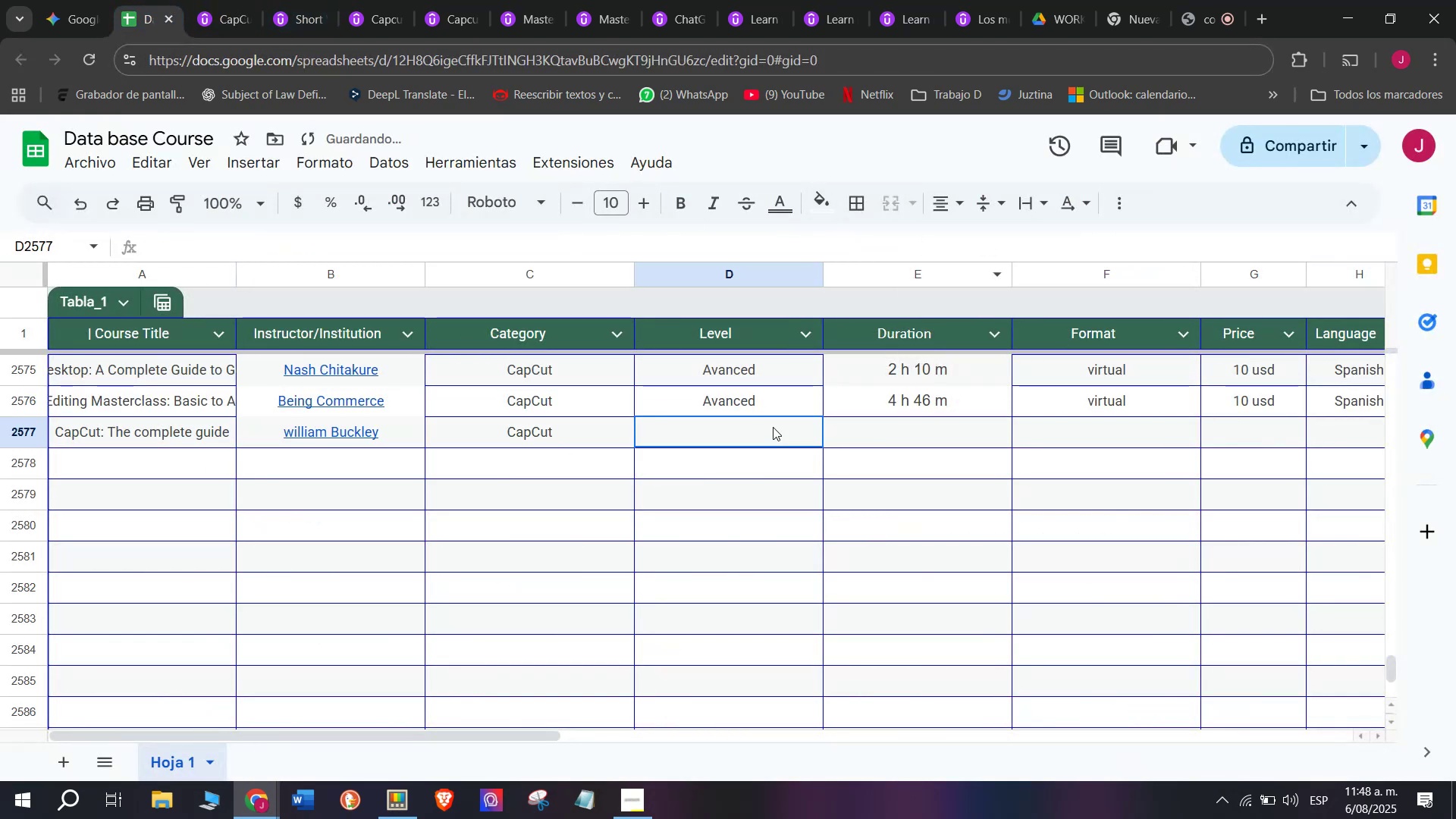 
key(Control+ControlLeft)
 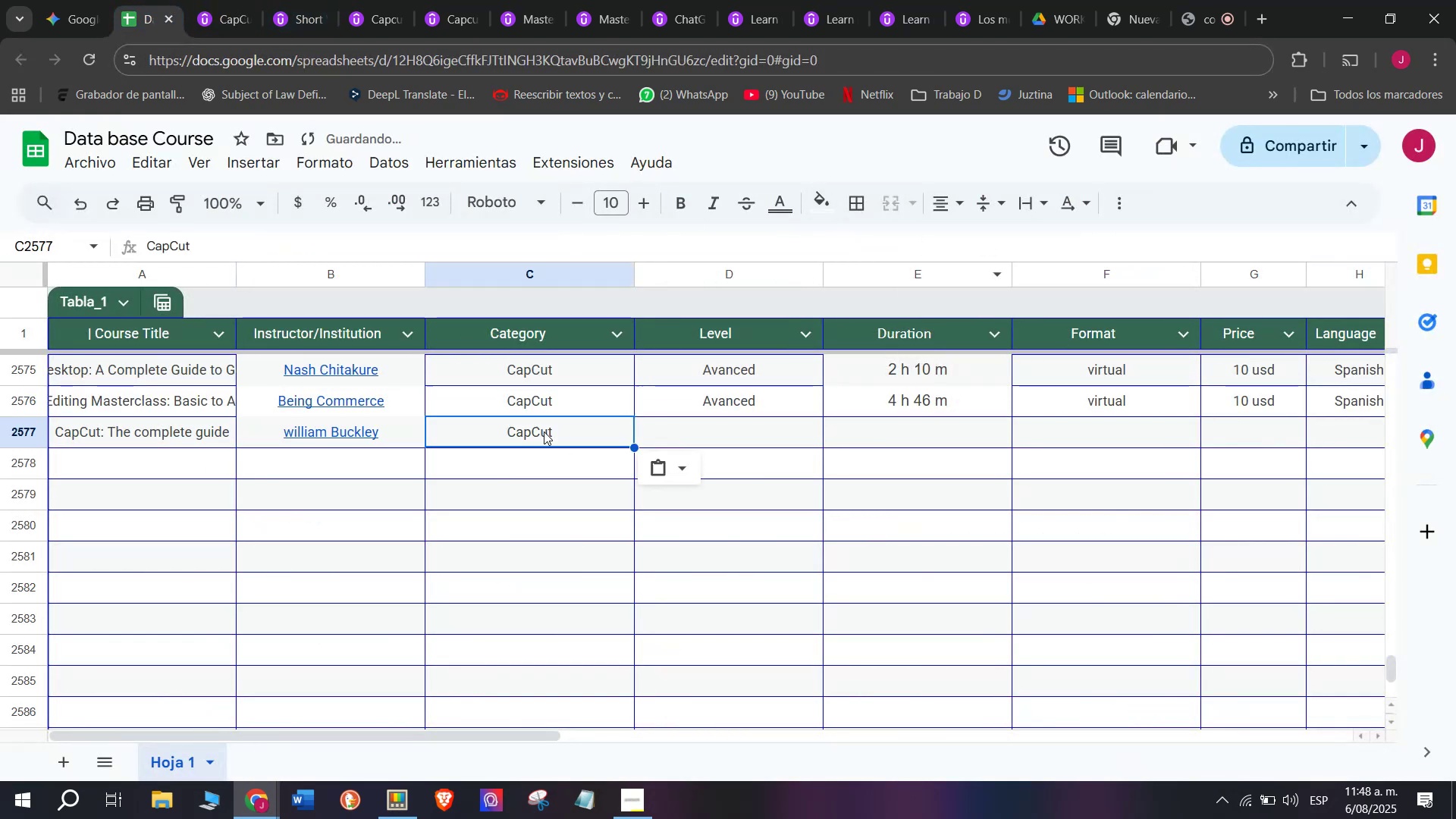 
key(Control+V)
 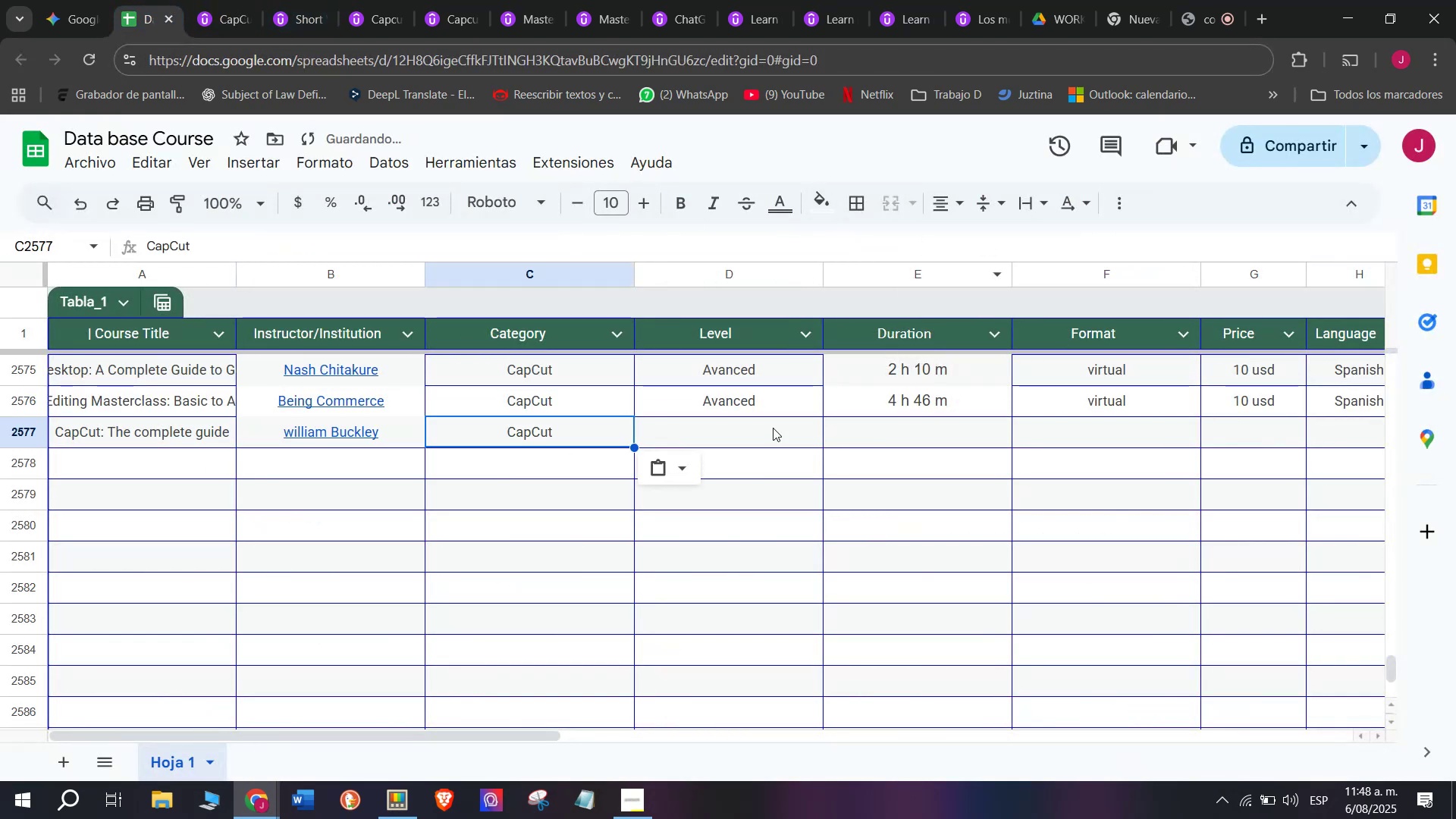 
triple_click([773, 427])
 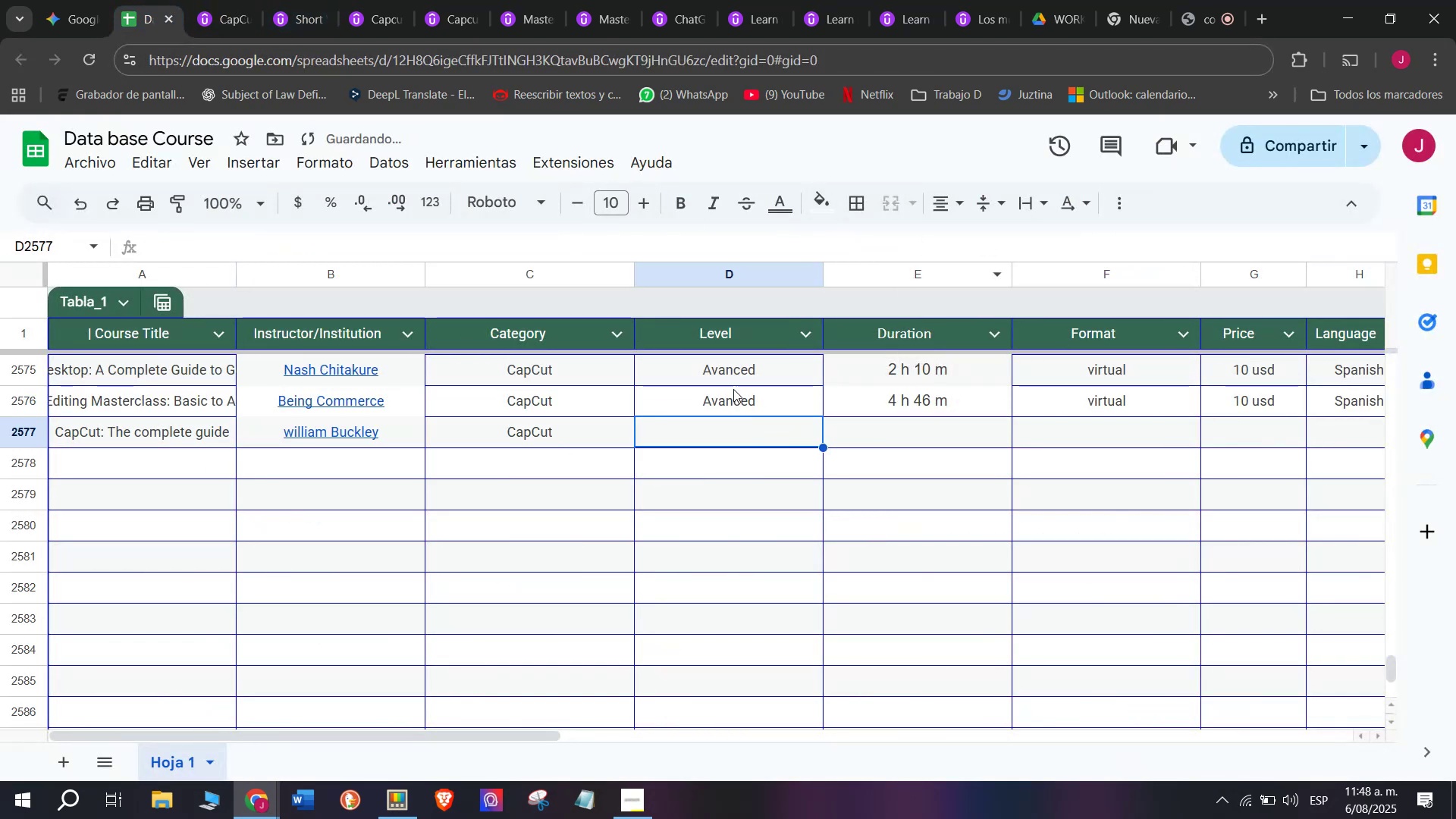 
triple_click([733, 389])
 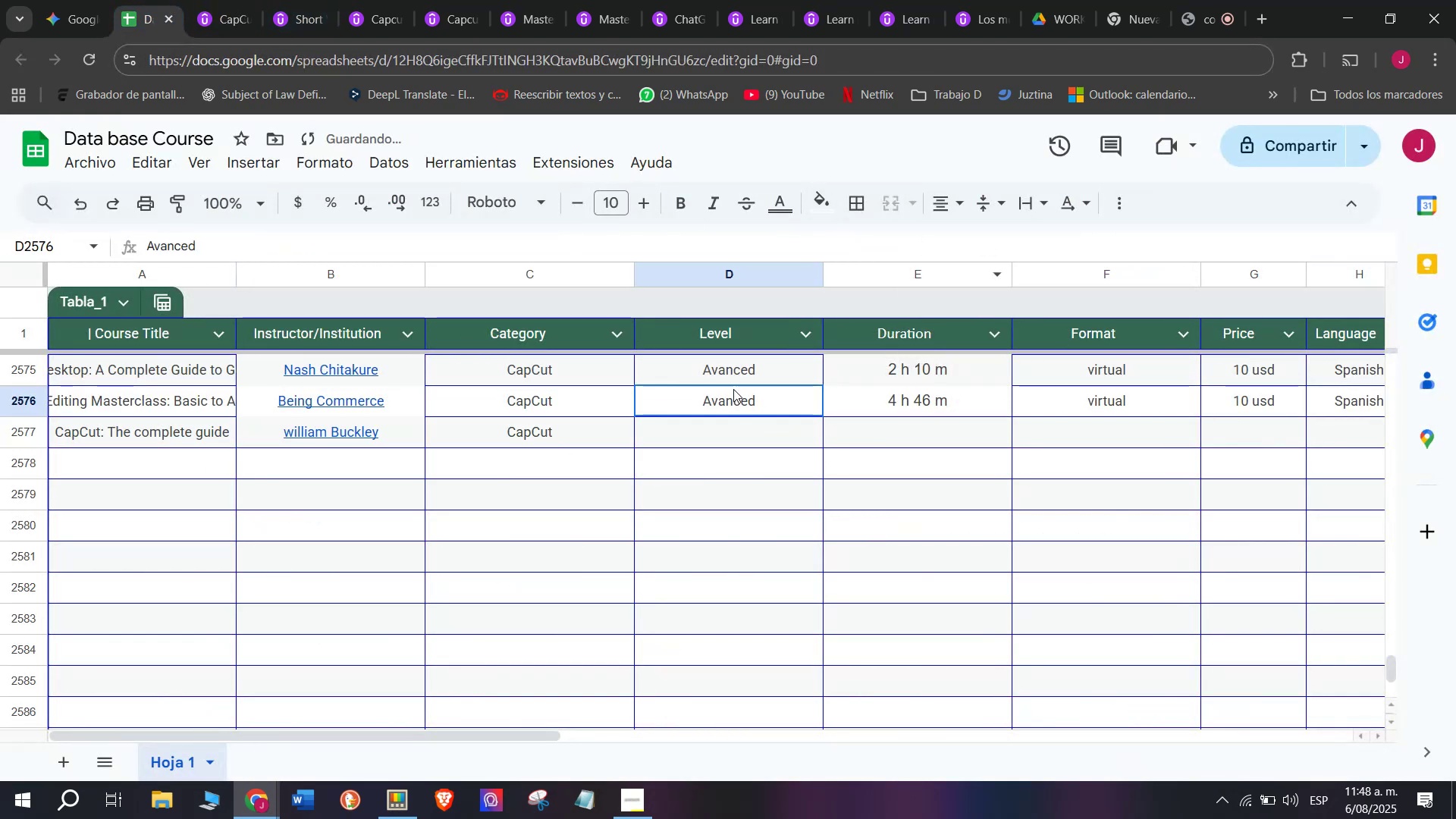 
key(Break)
 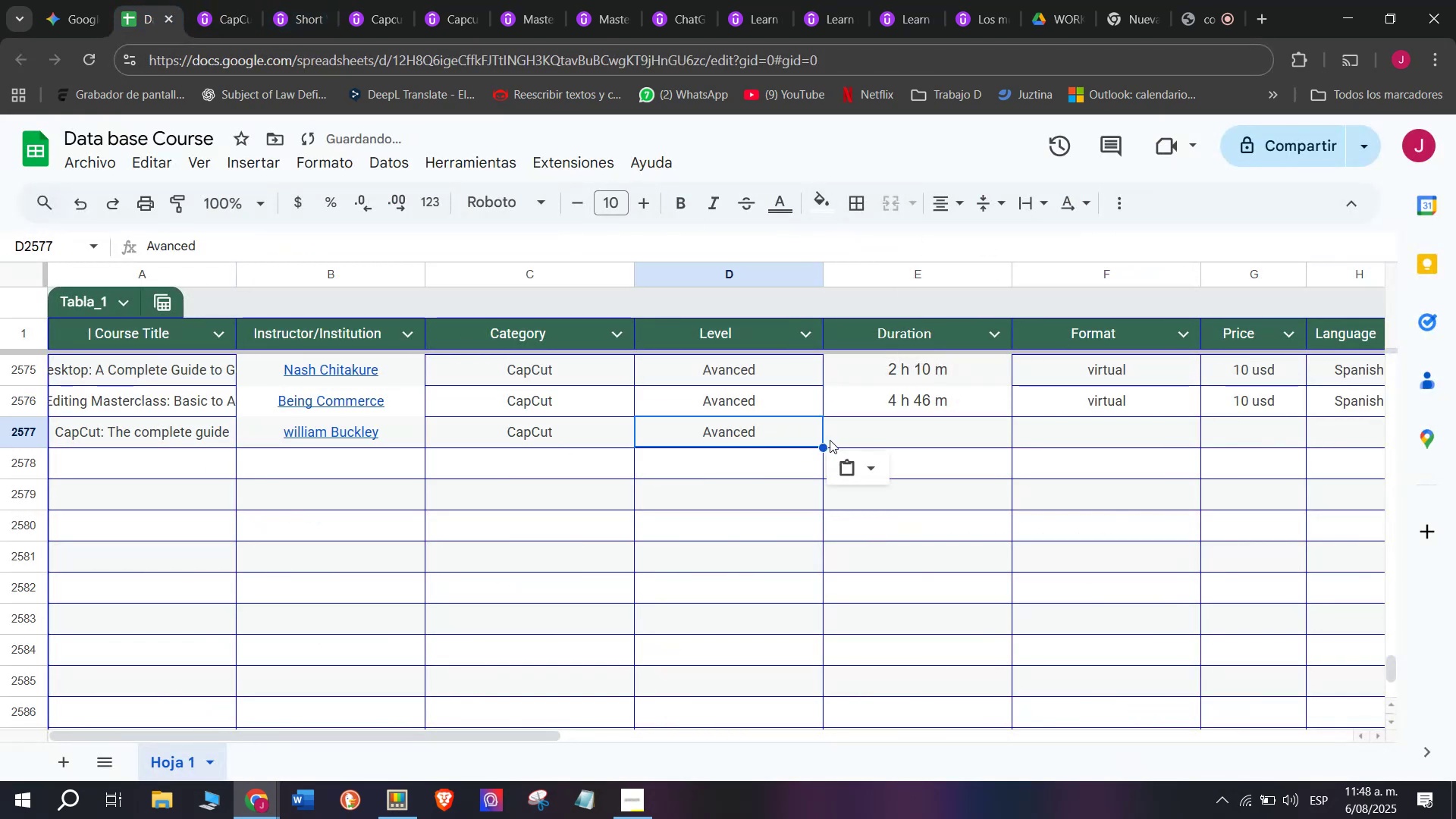 
key(Control+ControlLeft)
 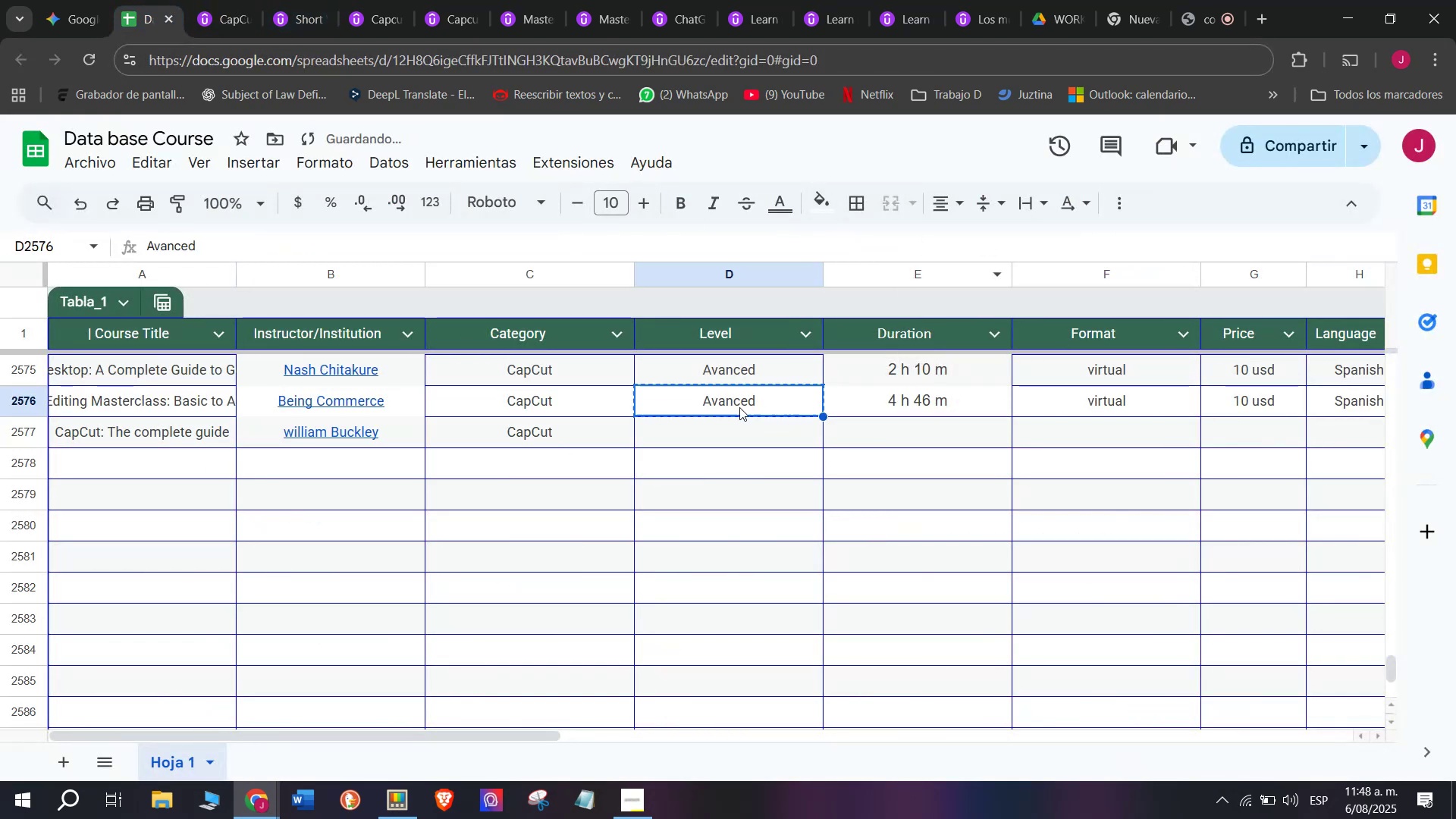 
key(Control+C)
 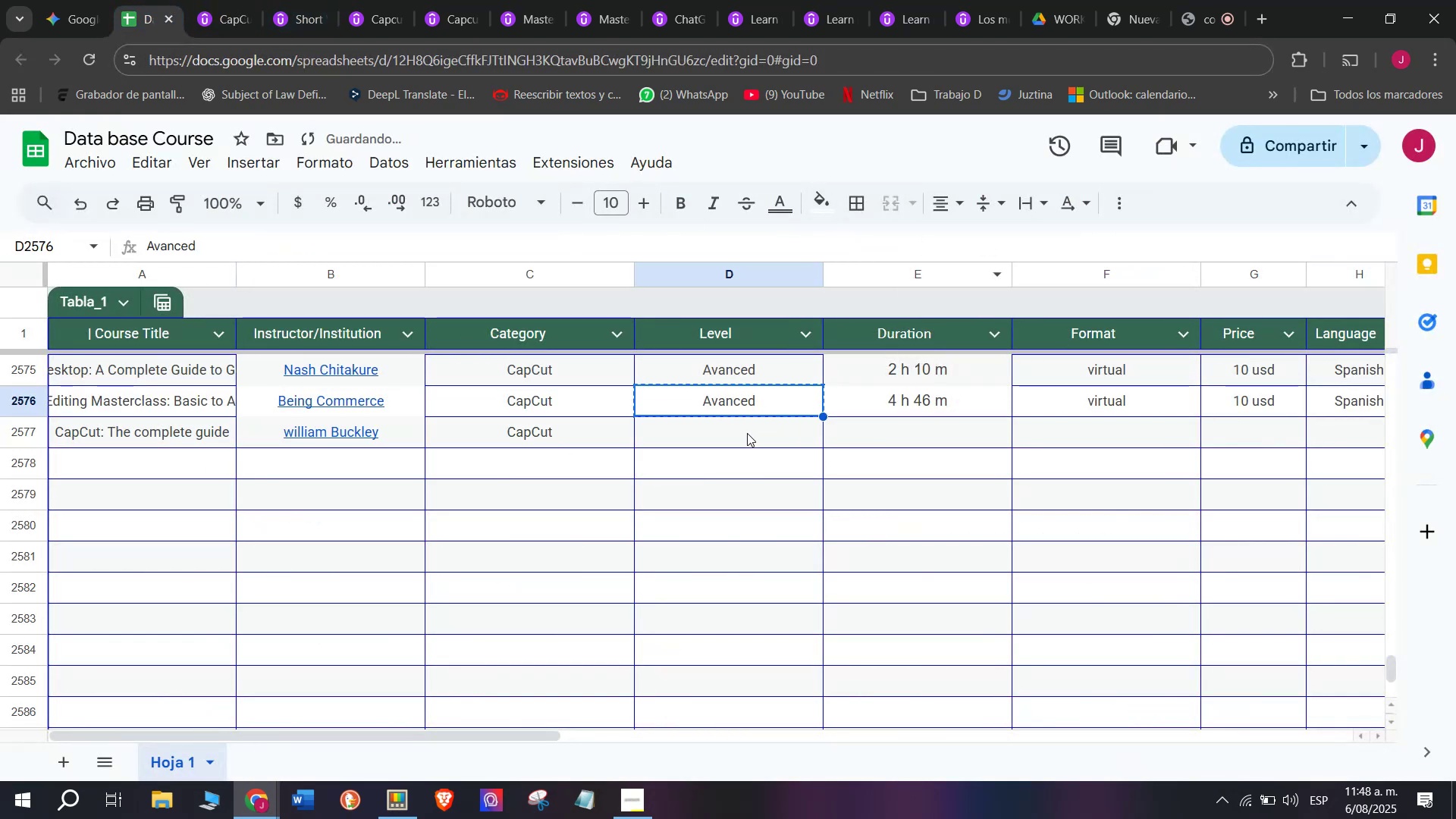 
key(Z)
 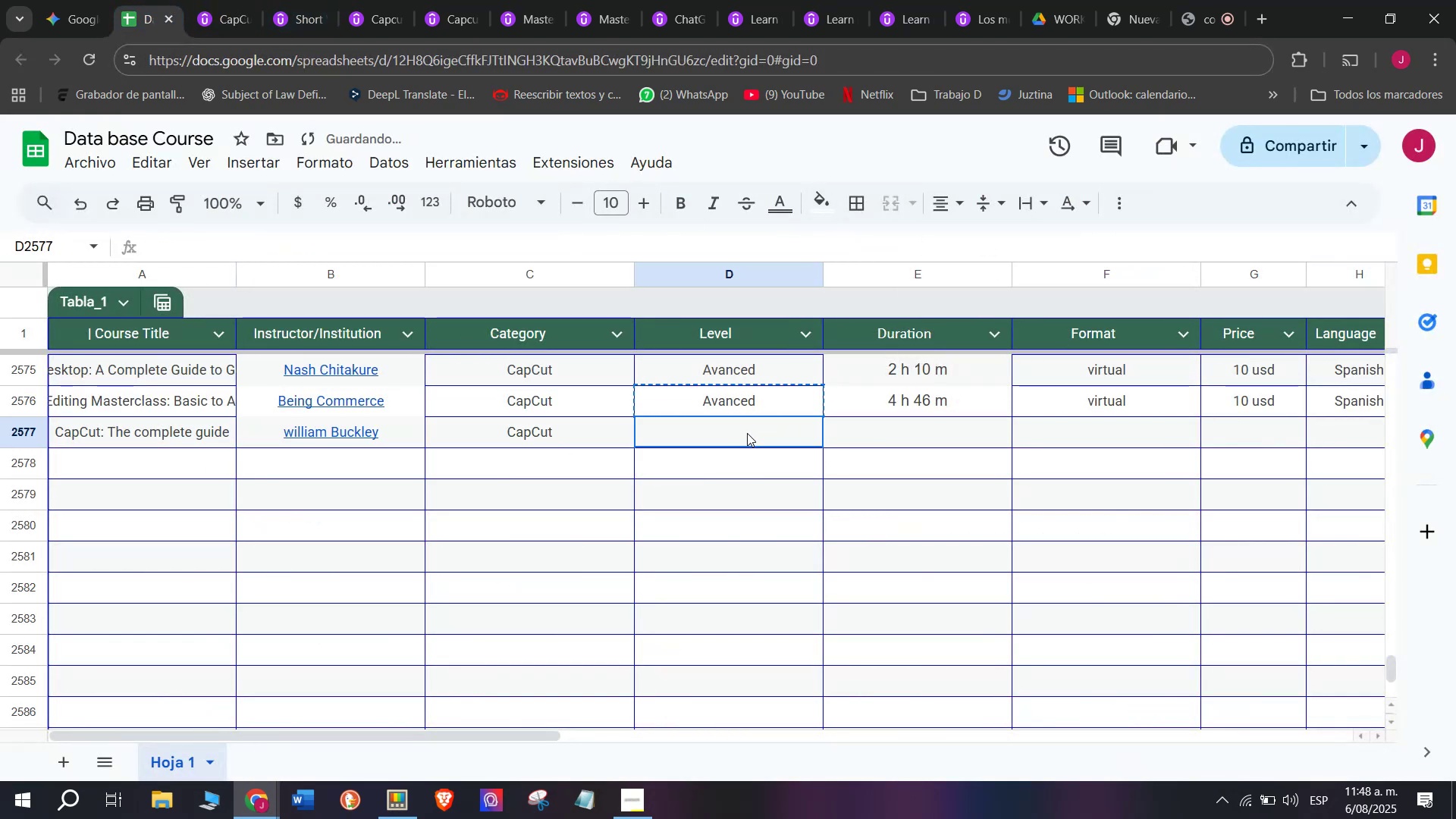 
key(Control+ControlLeft)
 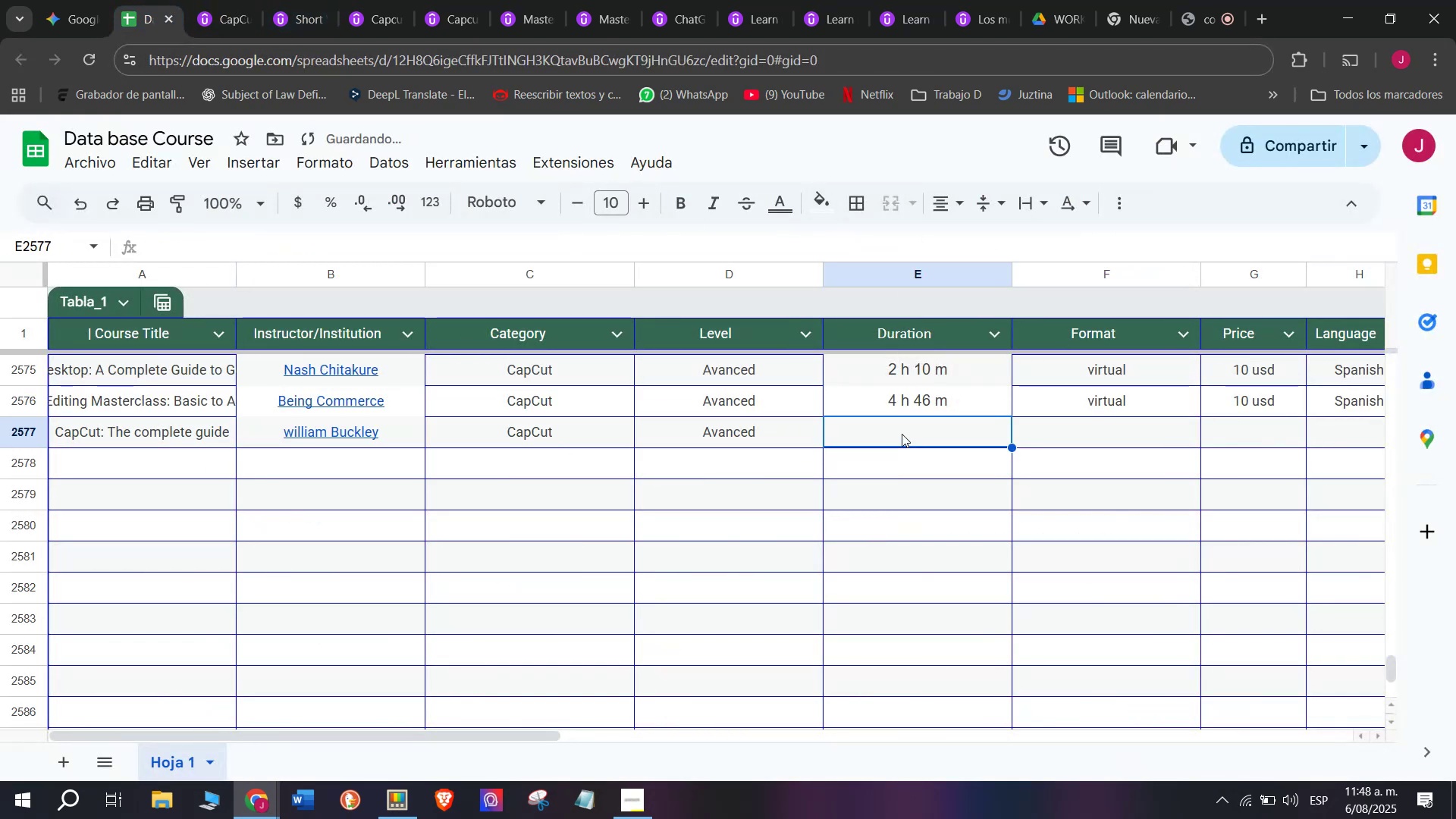 
key(Control+V)
 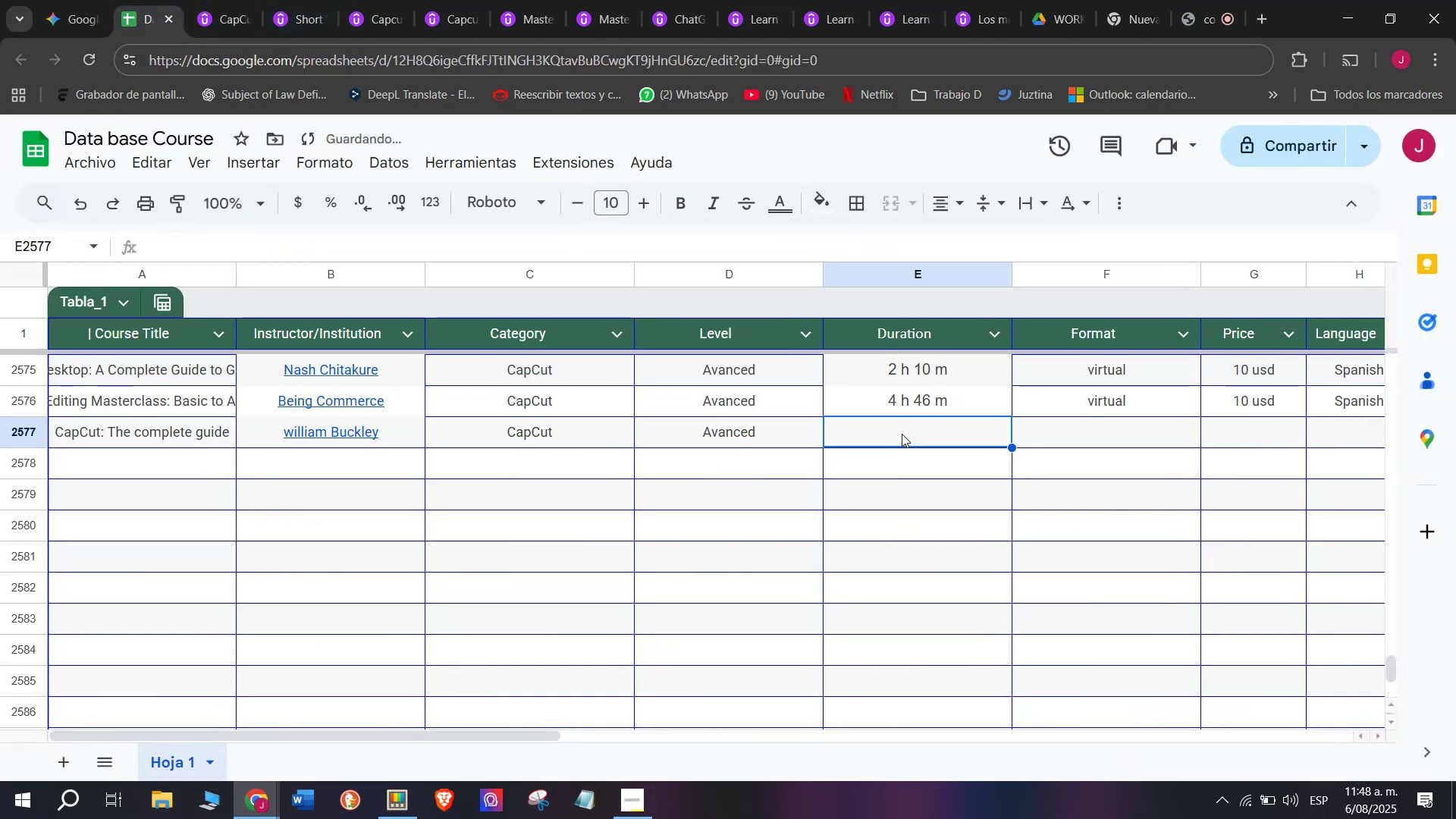 
triple_click([747, 433])
 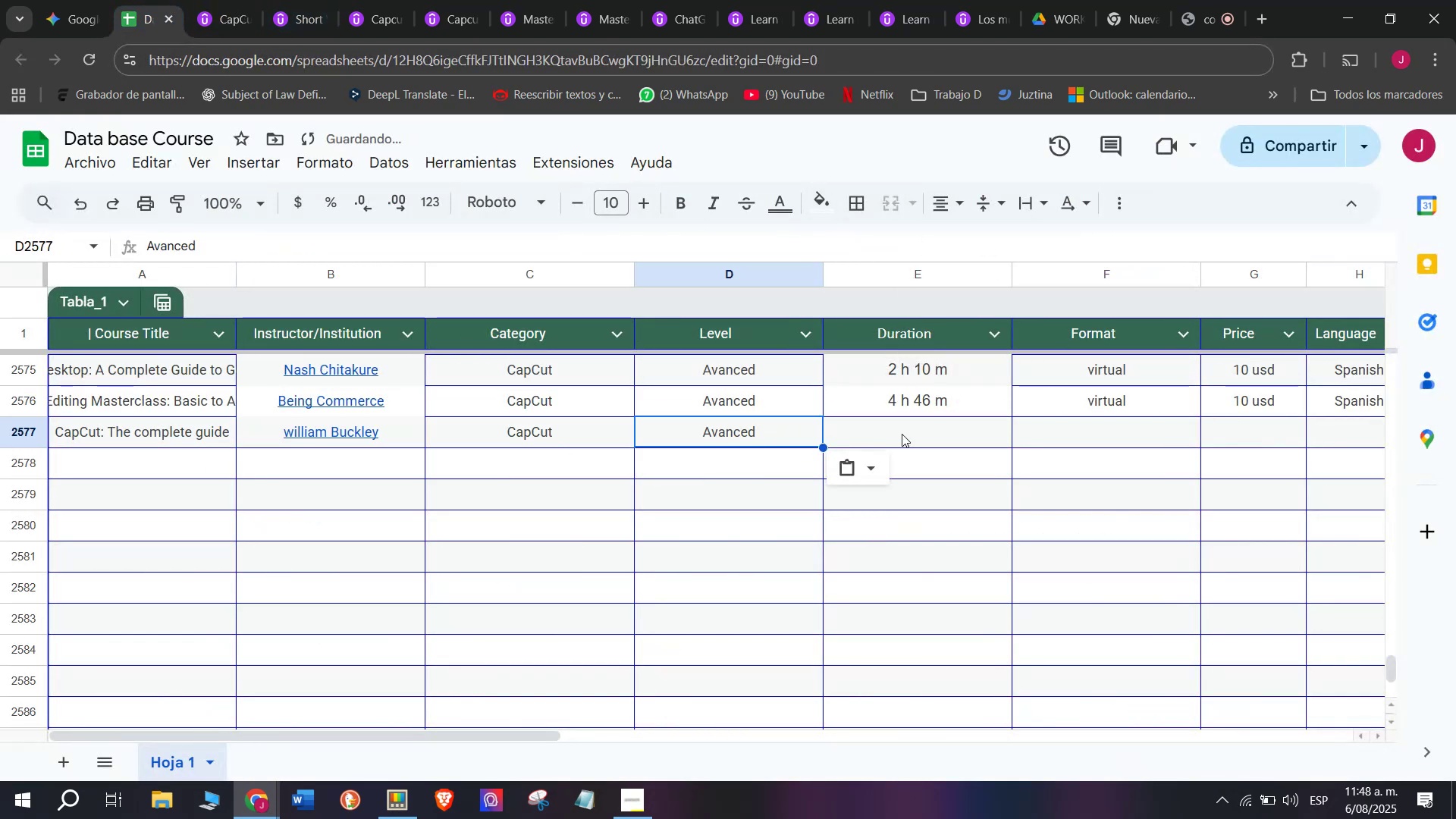 
triple_click([902, 434])
 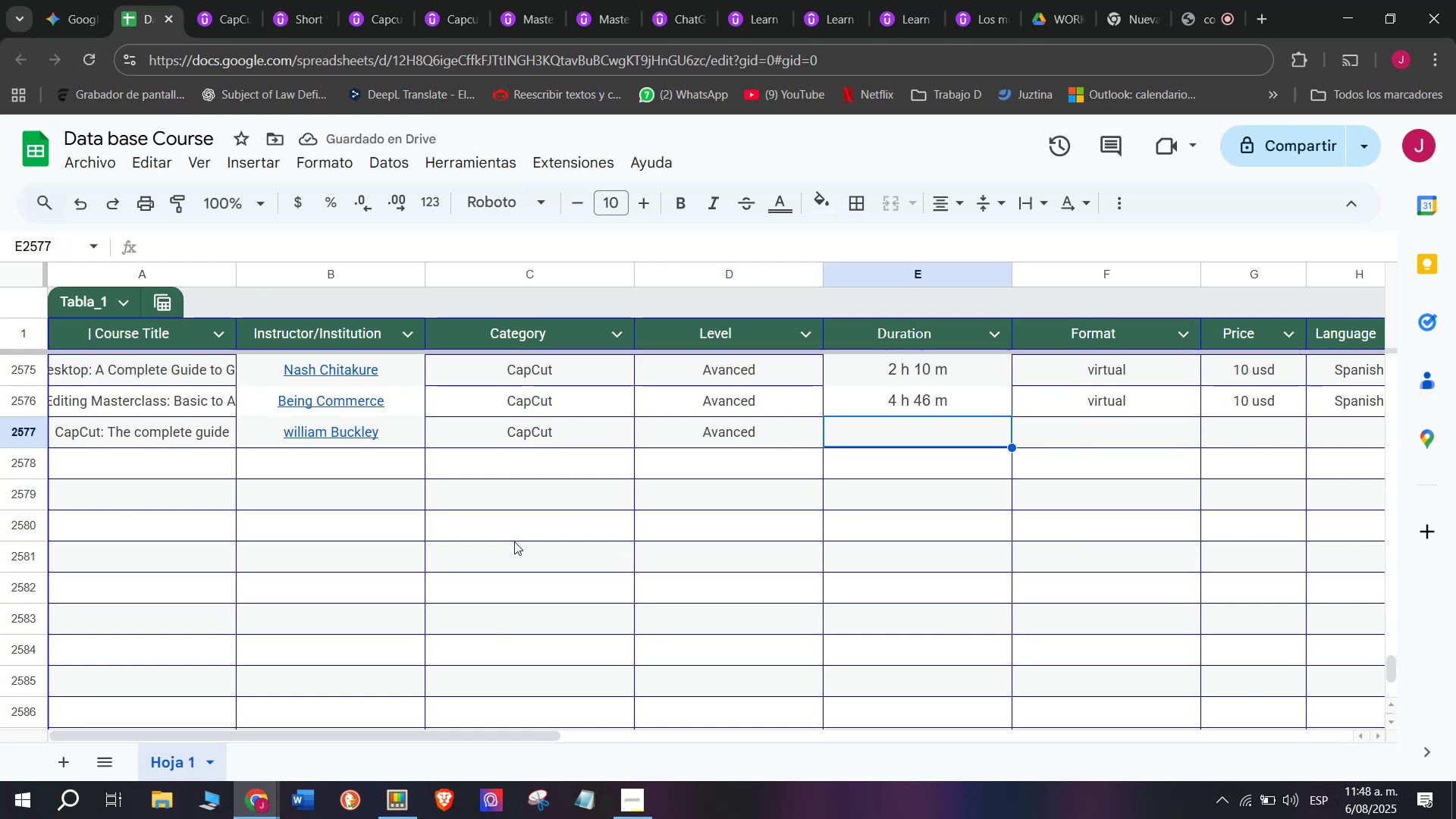 
wait(8.05)
 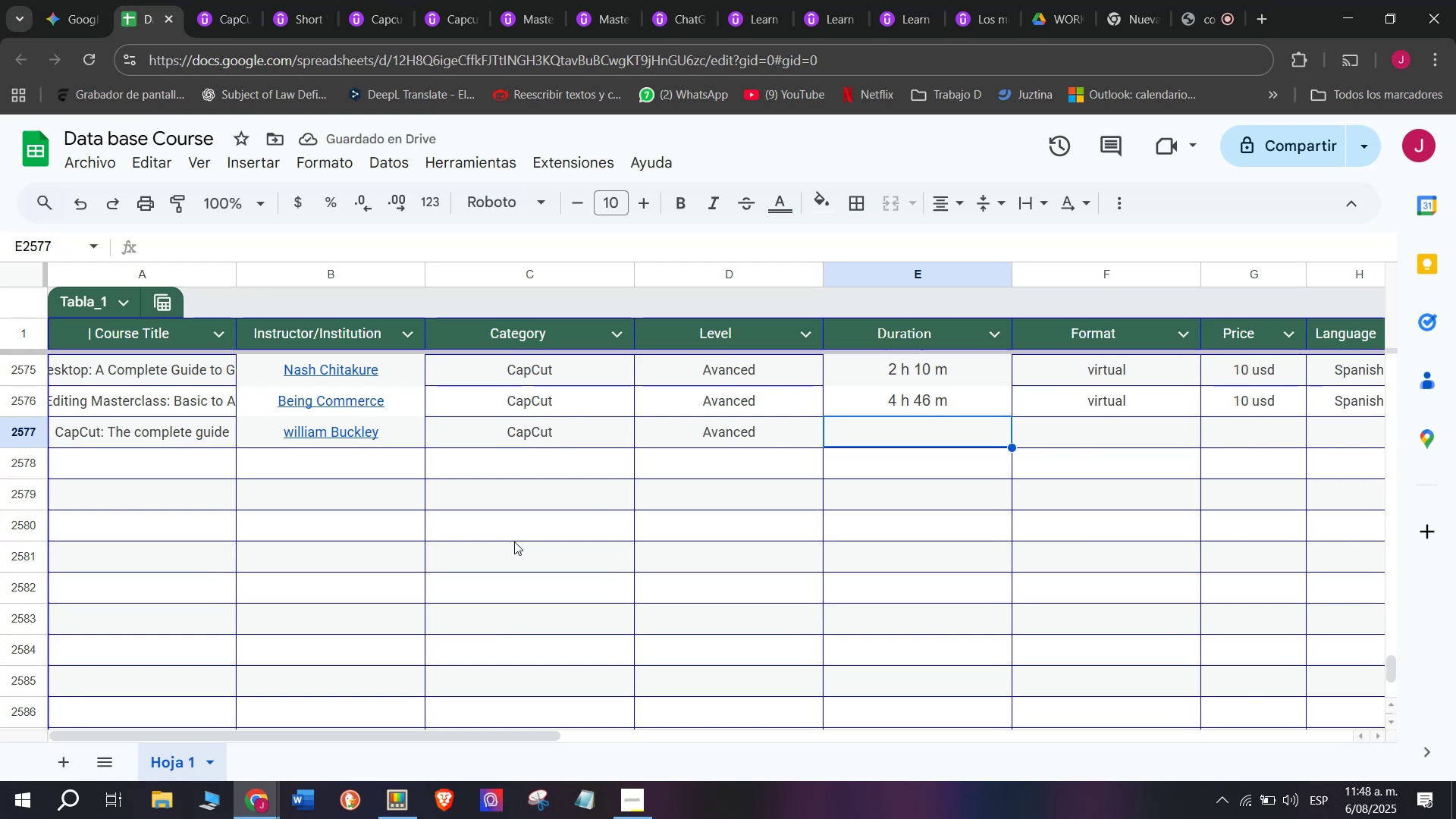 
left_click([211, 0])
 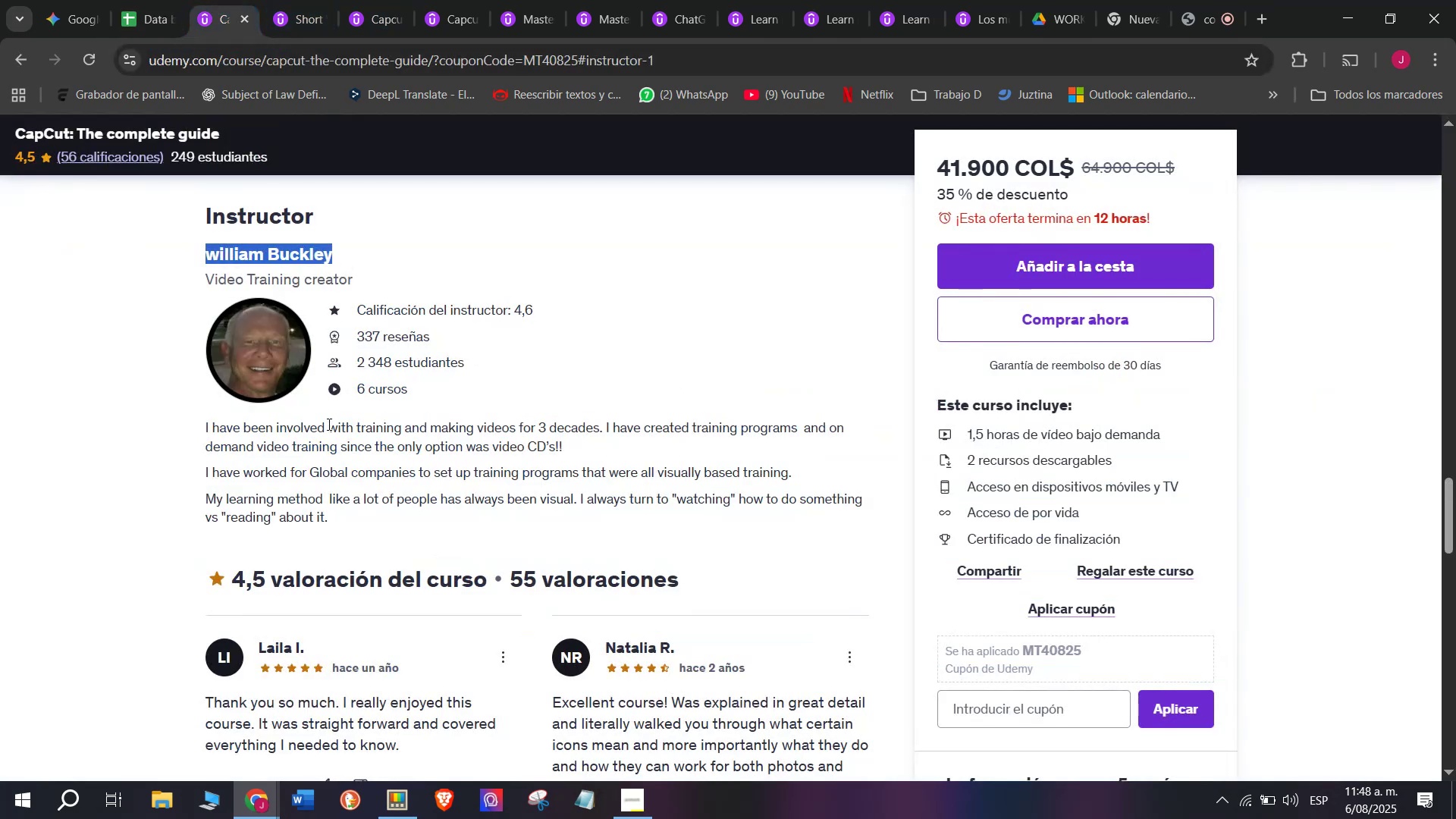 
scroll: coordinate [339, 500], scroll_direction: up, amount: 9.0
 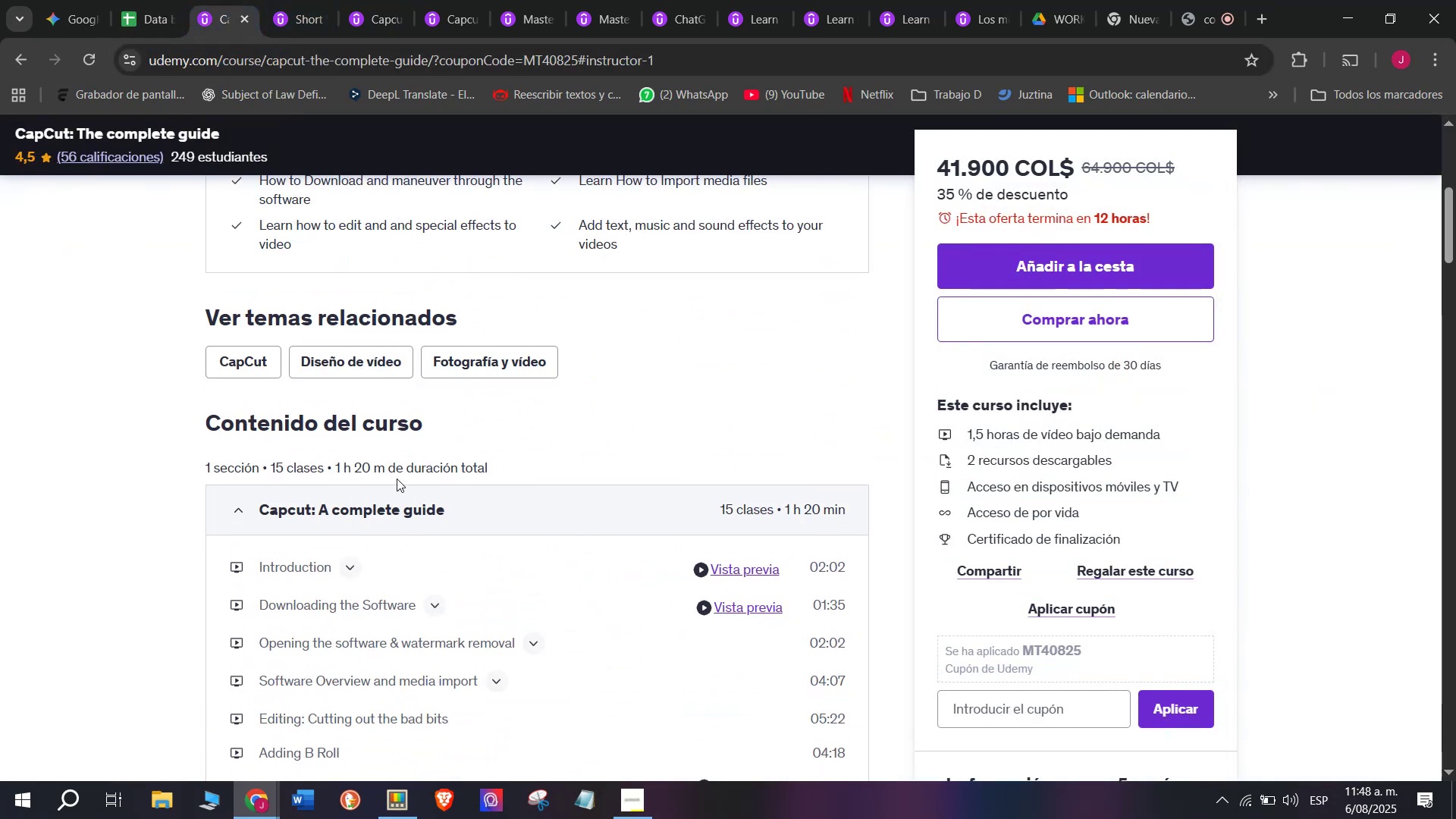 
left_click_drag(start_coordinate=[386, 470], to_coordinate=[335, 463])
 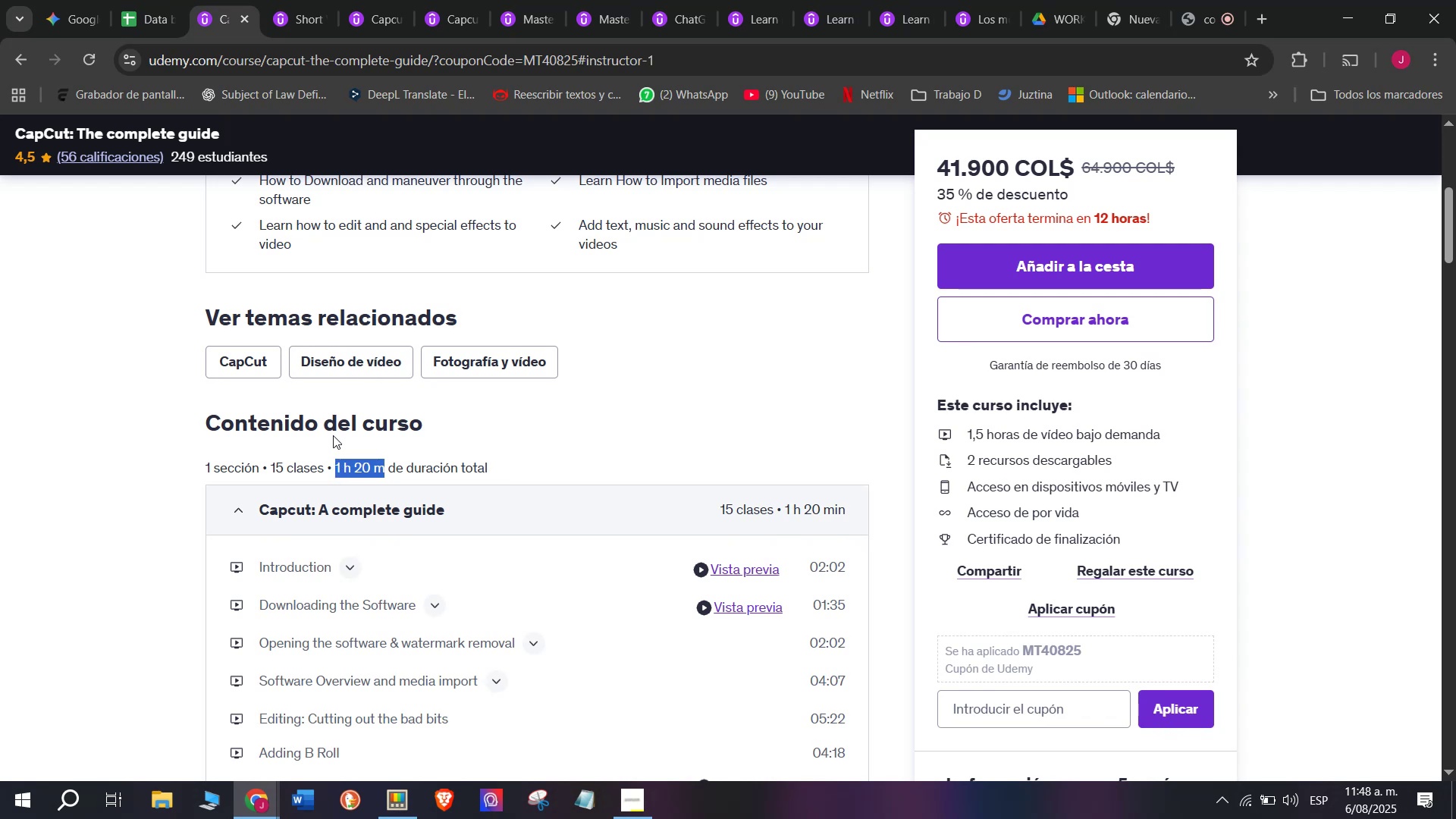 
key(Control+ControlLeft)
 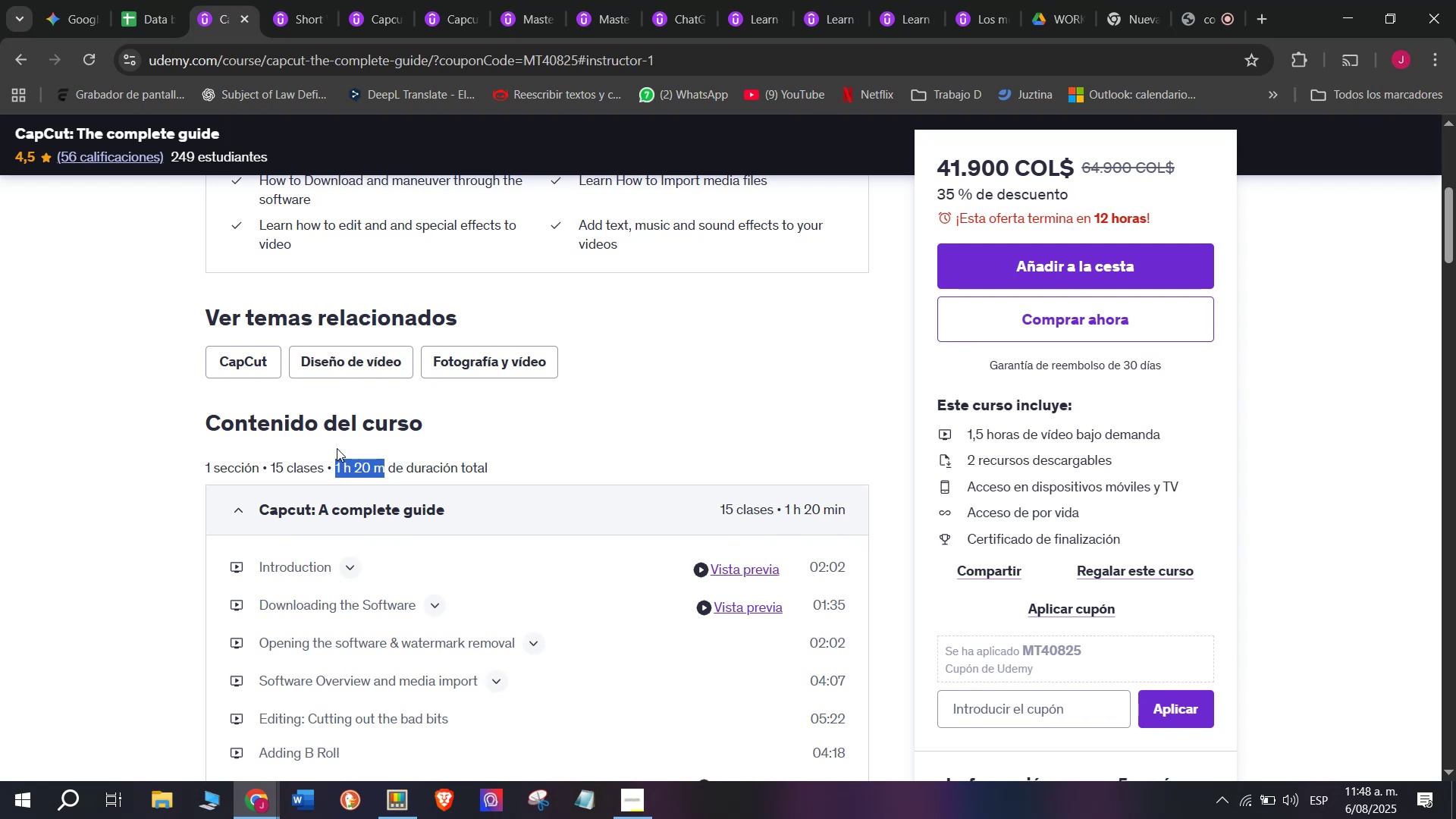 
key(Break)
 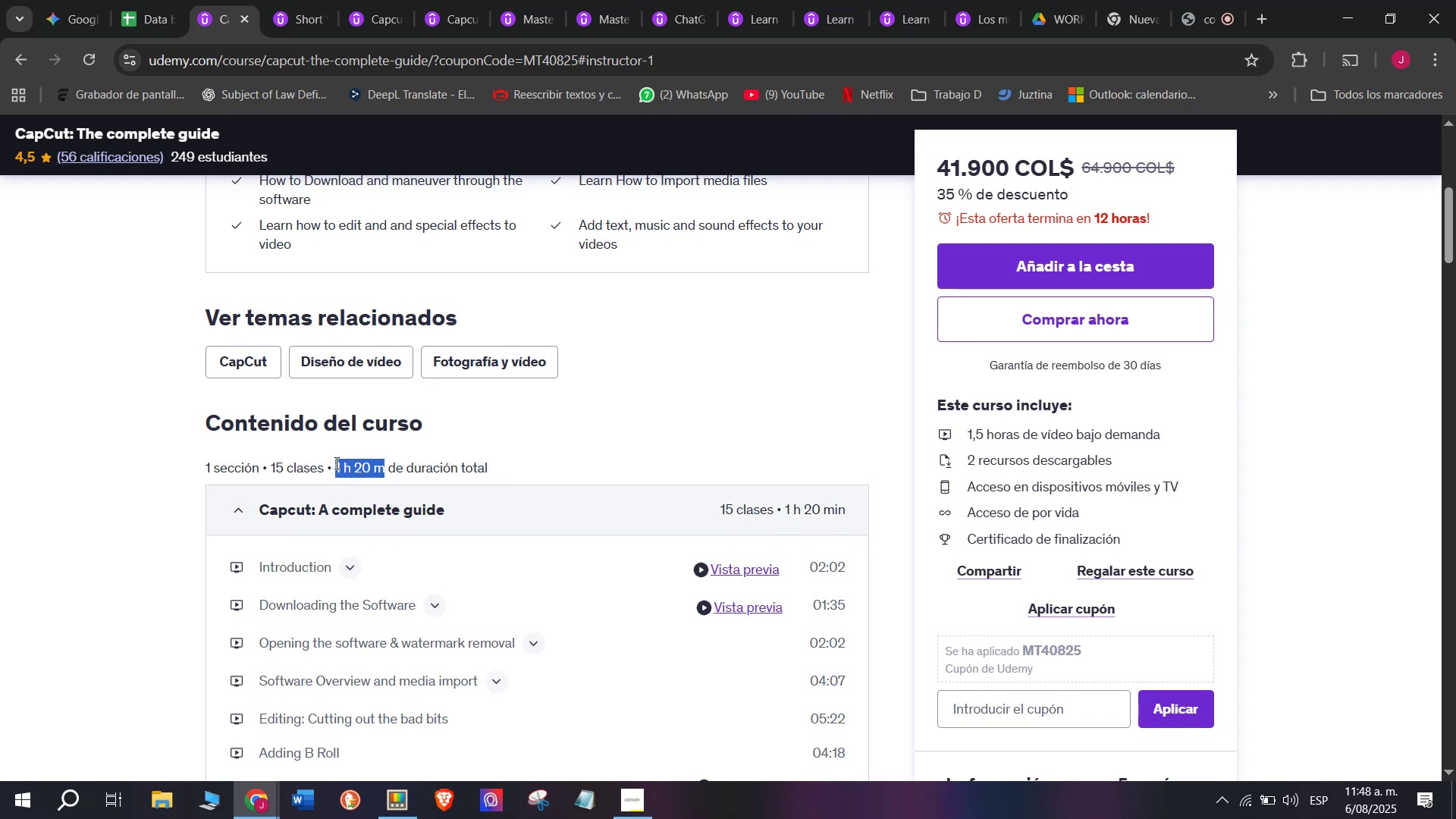 
key(Control+C)
 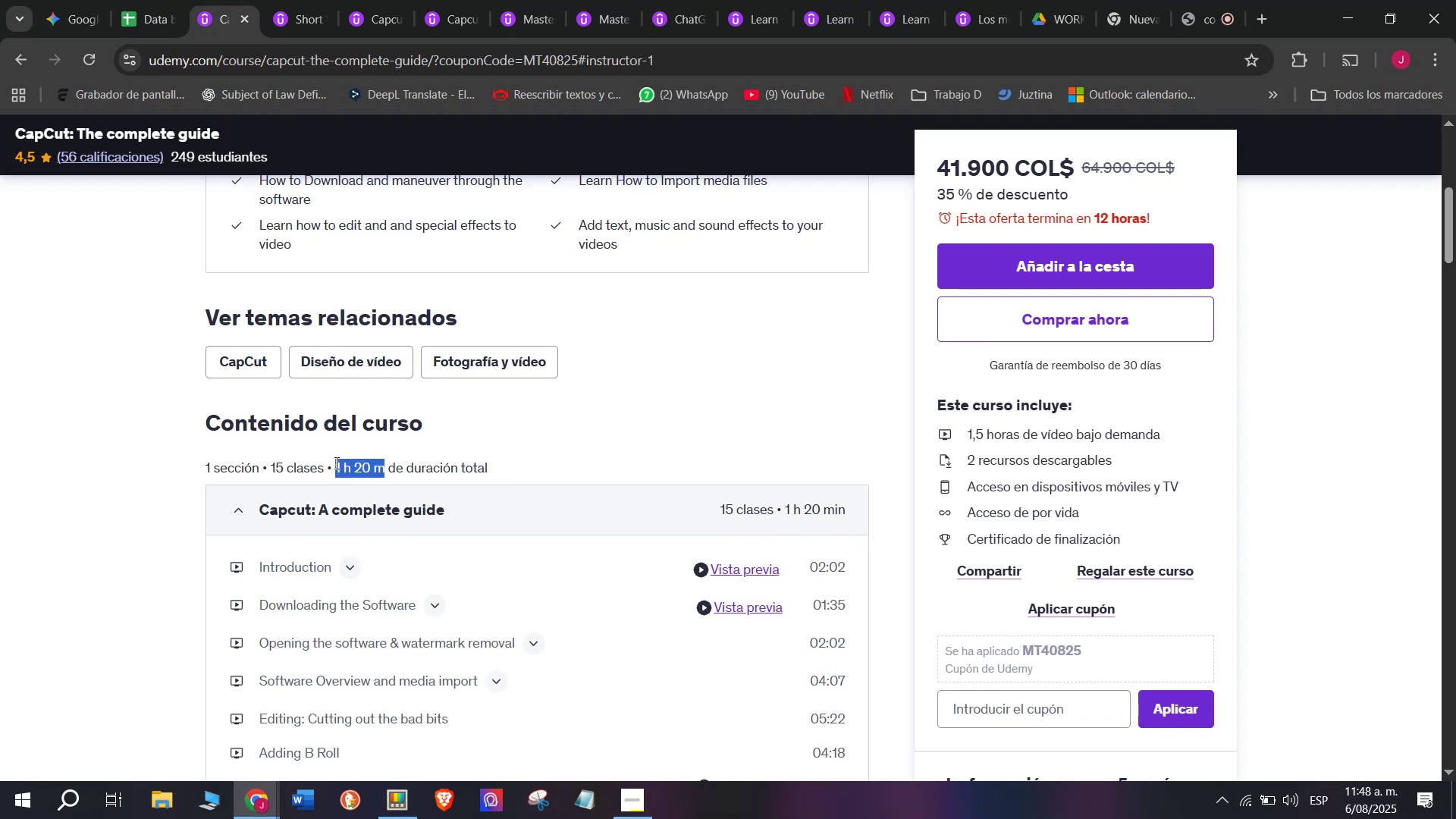 
key(Break)
 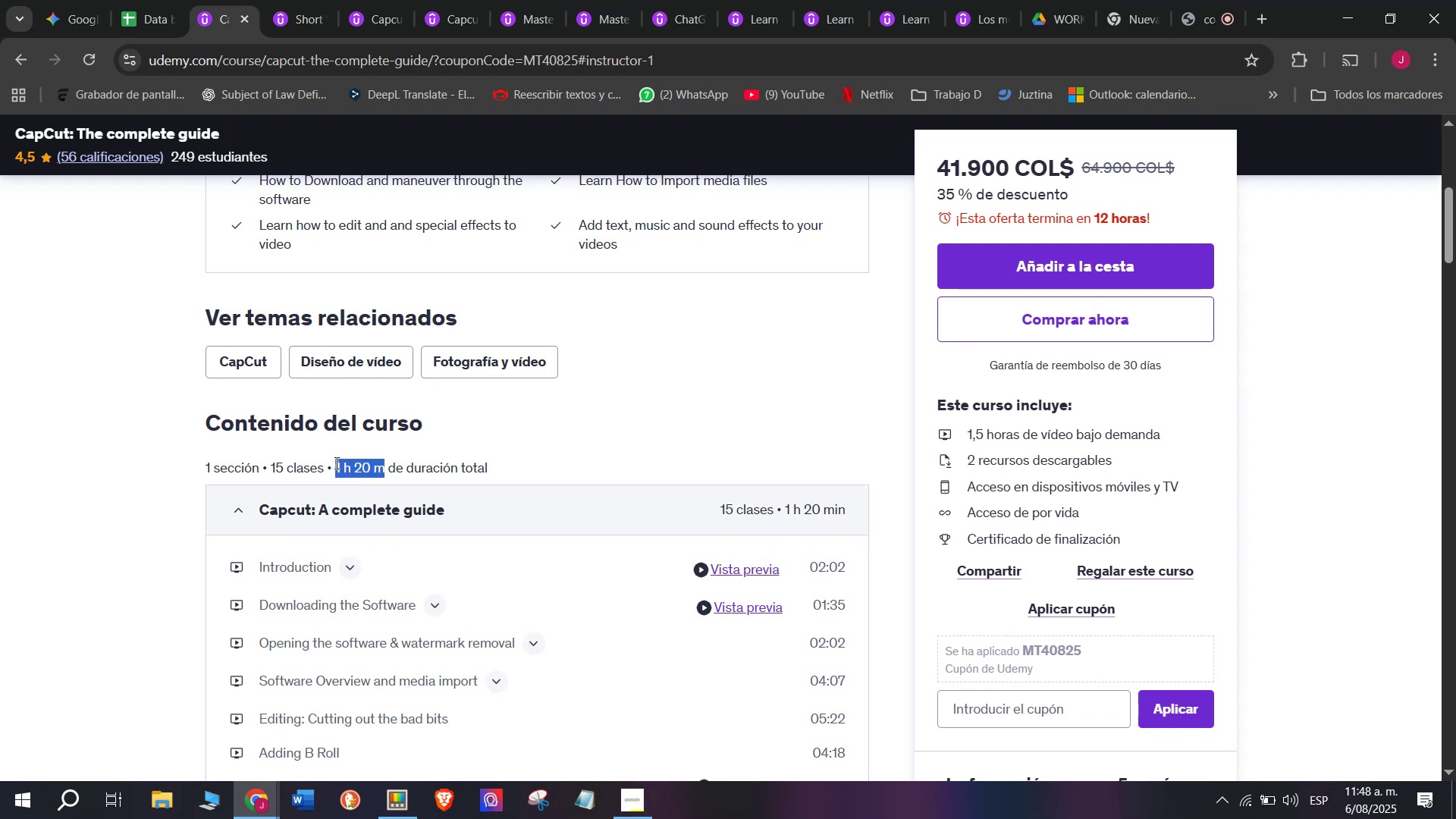 
key(Control+ControlLeft)
 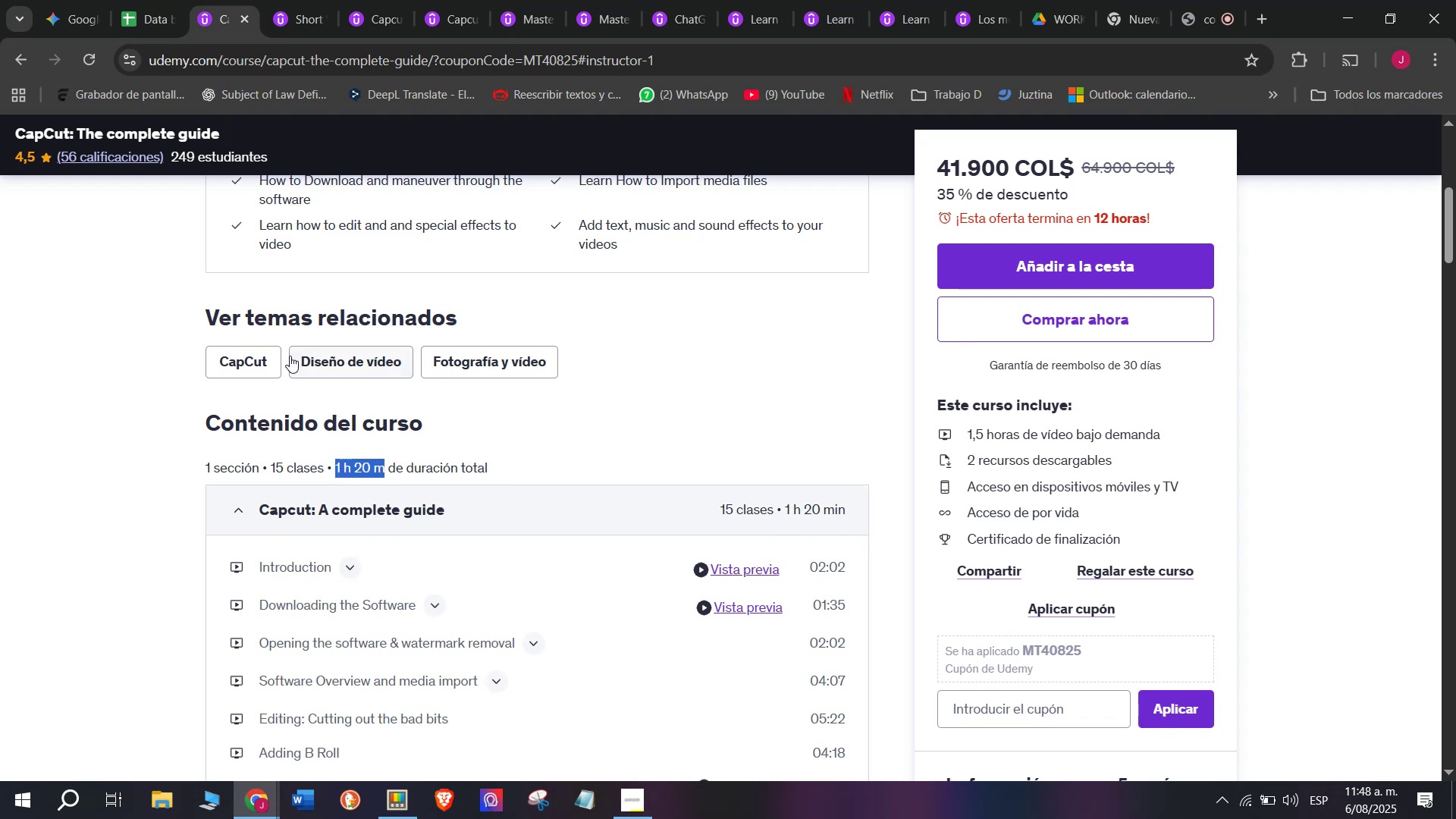 
key(Control+C)
 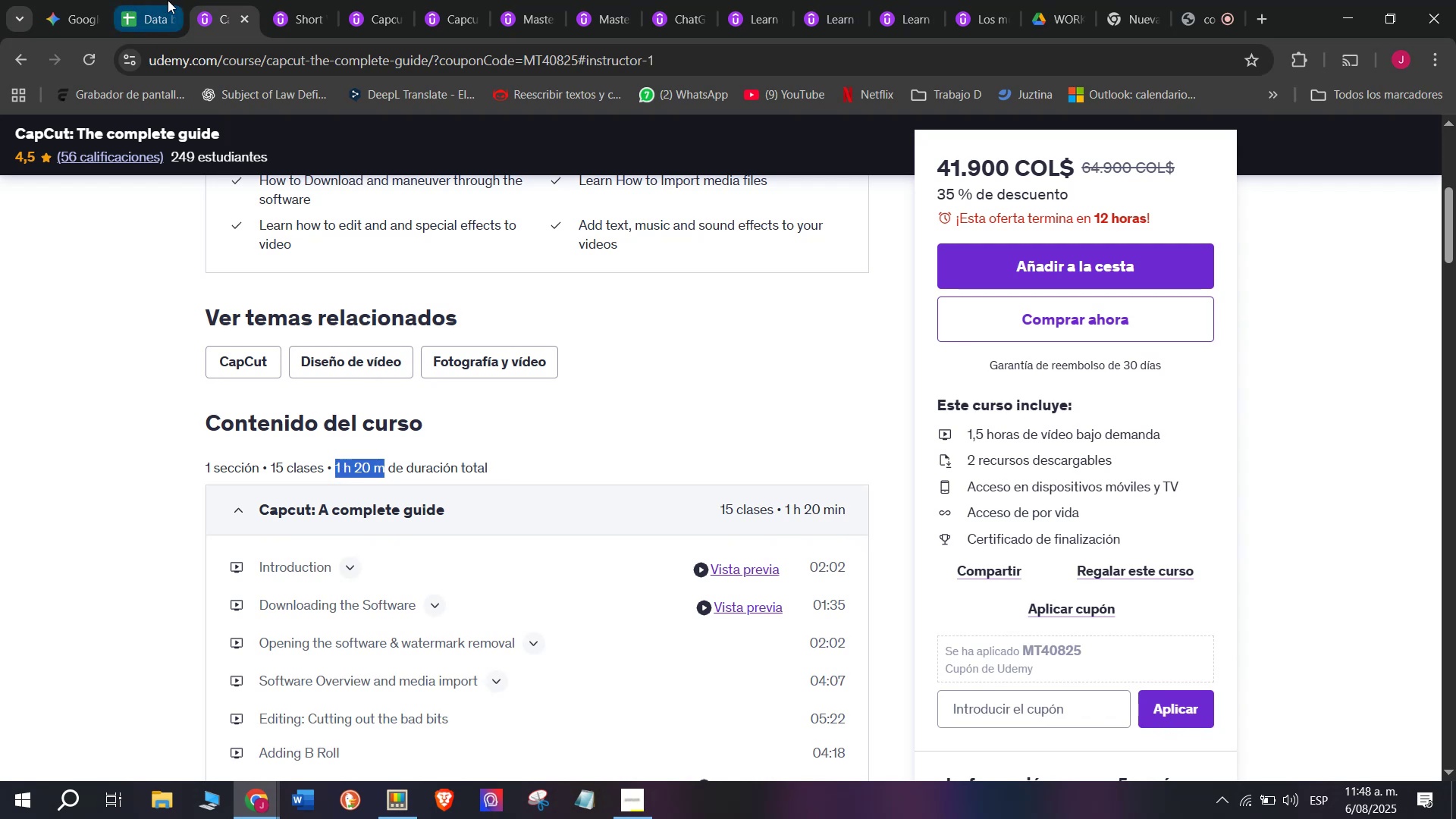 
left_click([144, 0])
 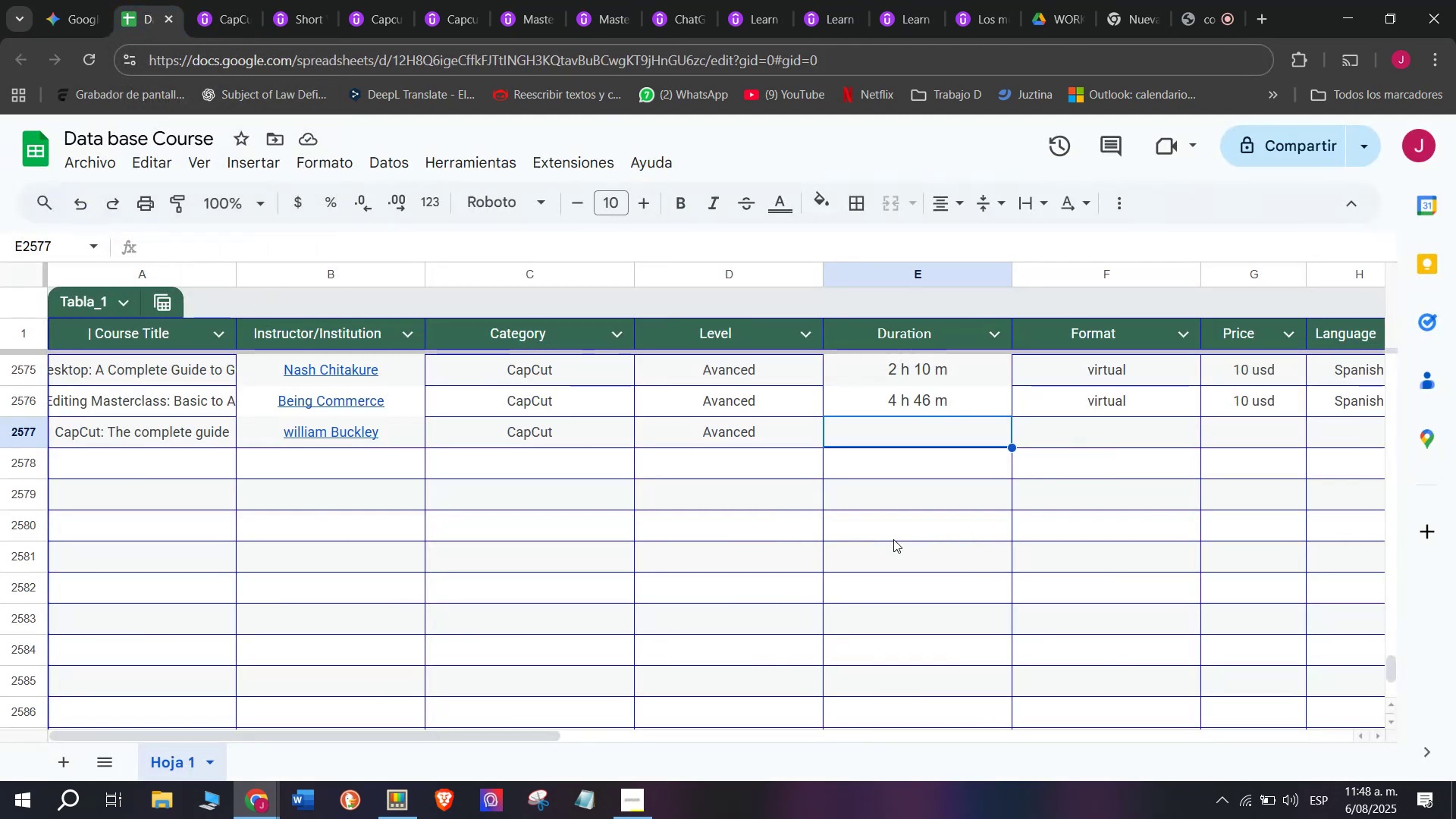 
key(Z)
 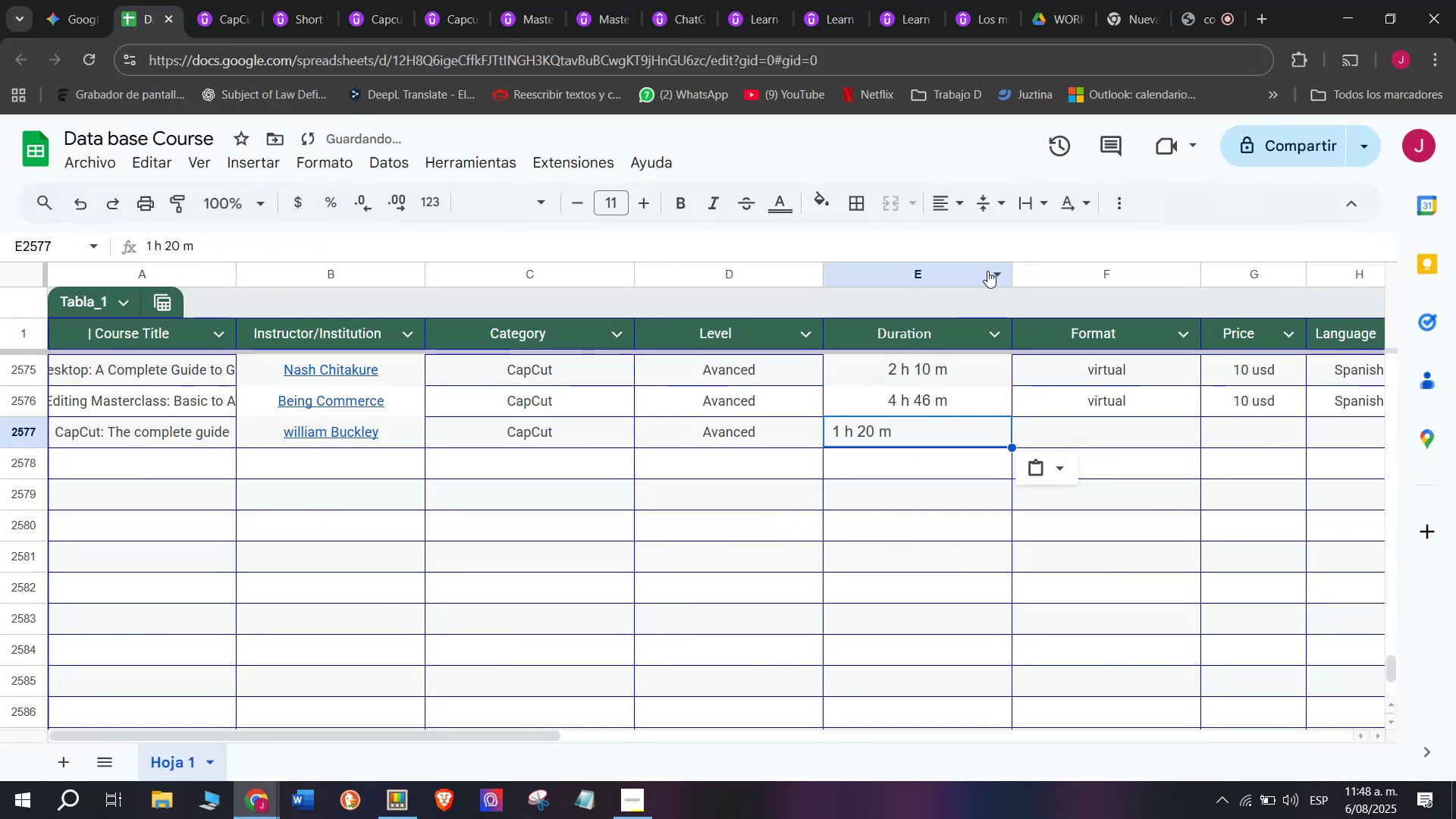 
key(Control+ControlLeft)
 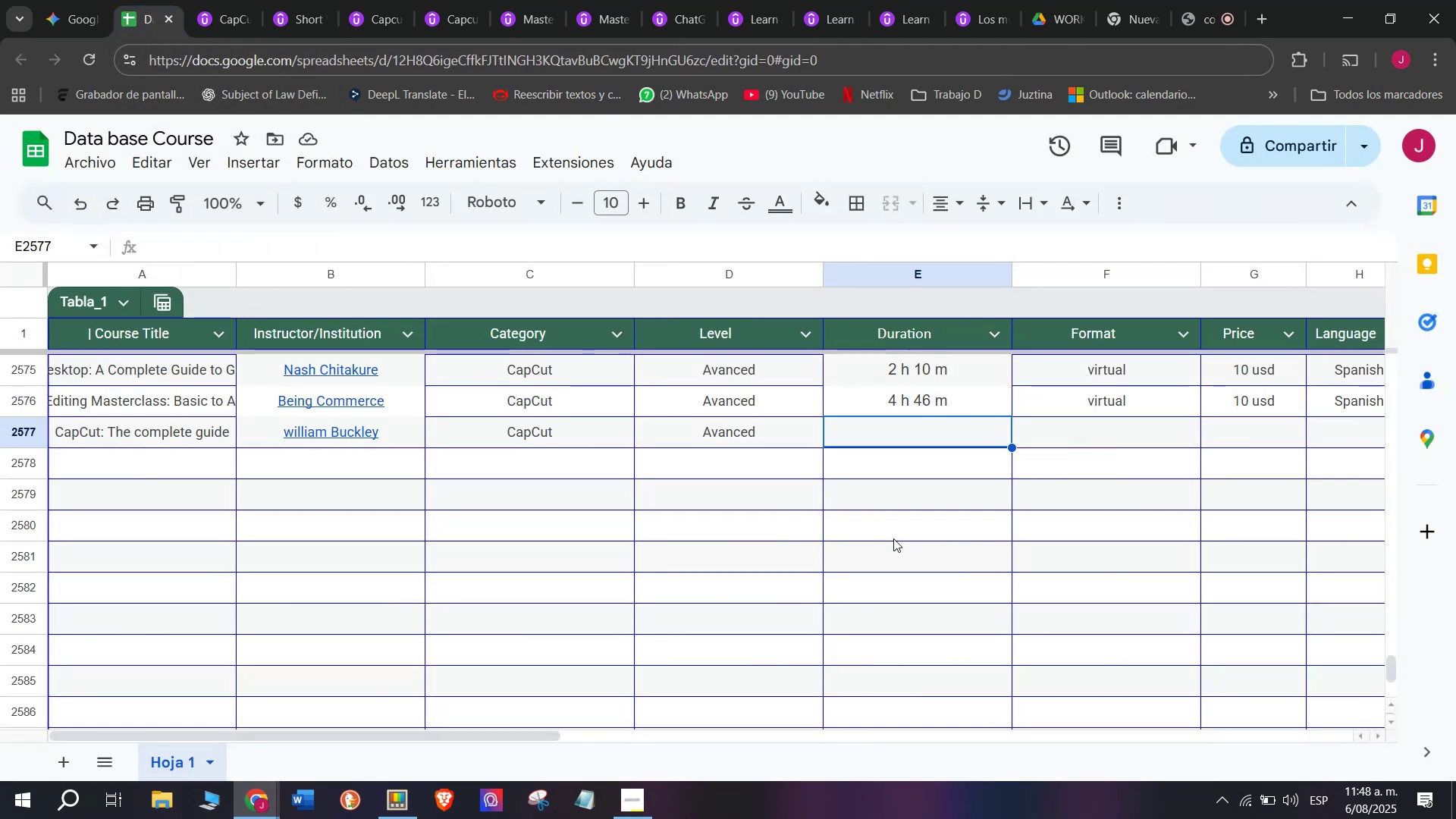 
key(Control+V)
 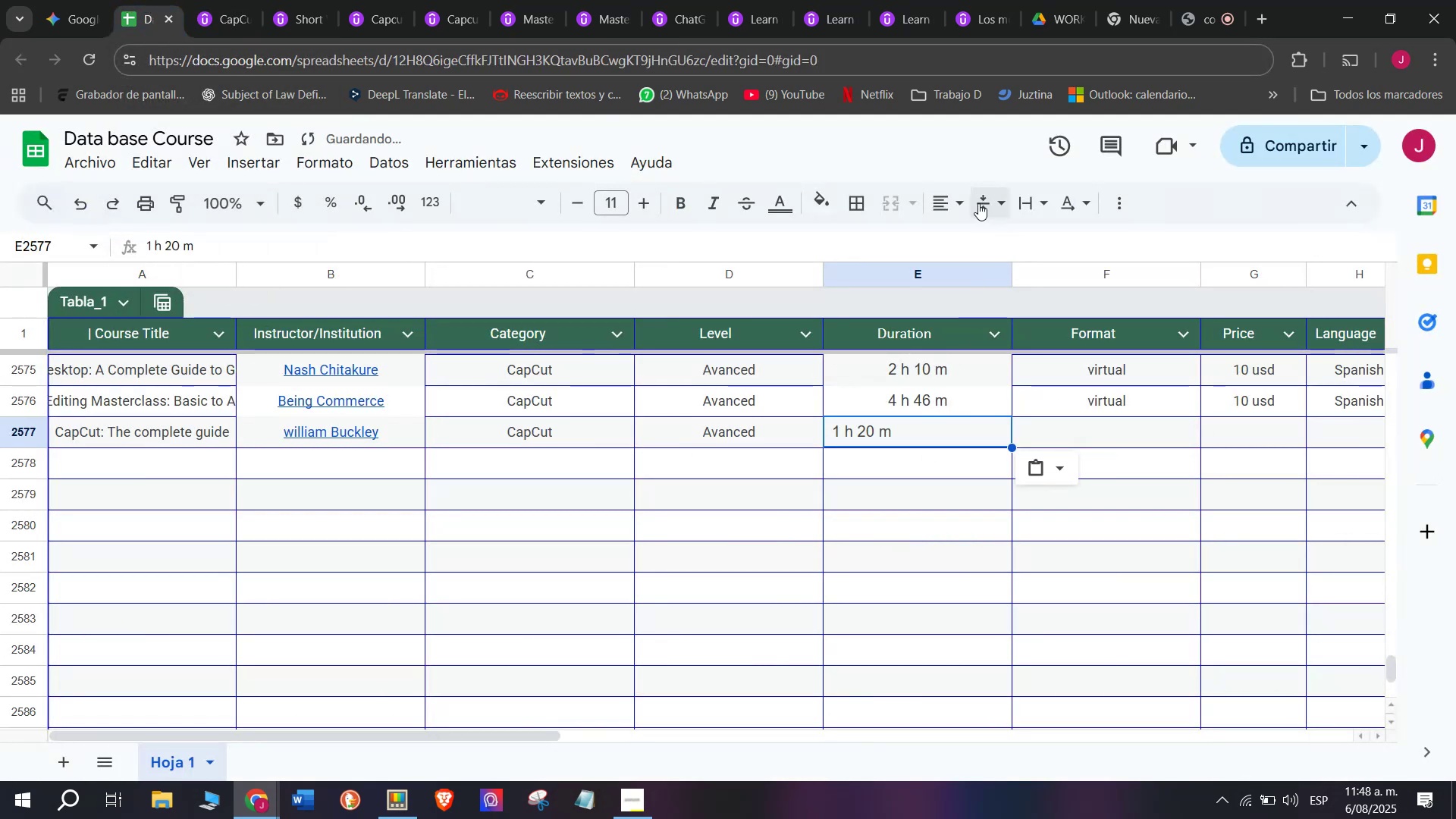 
left_click([956, 197])
 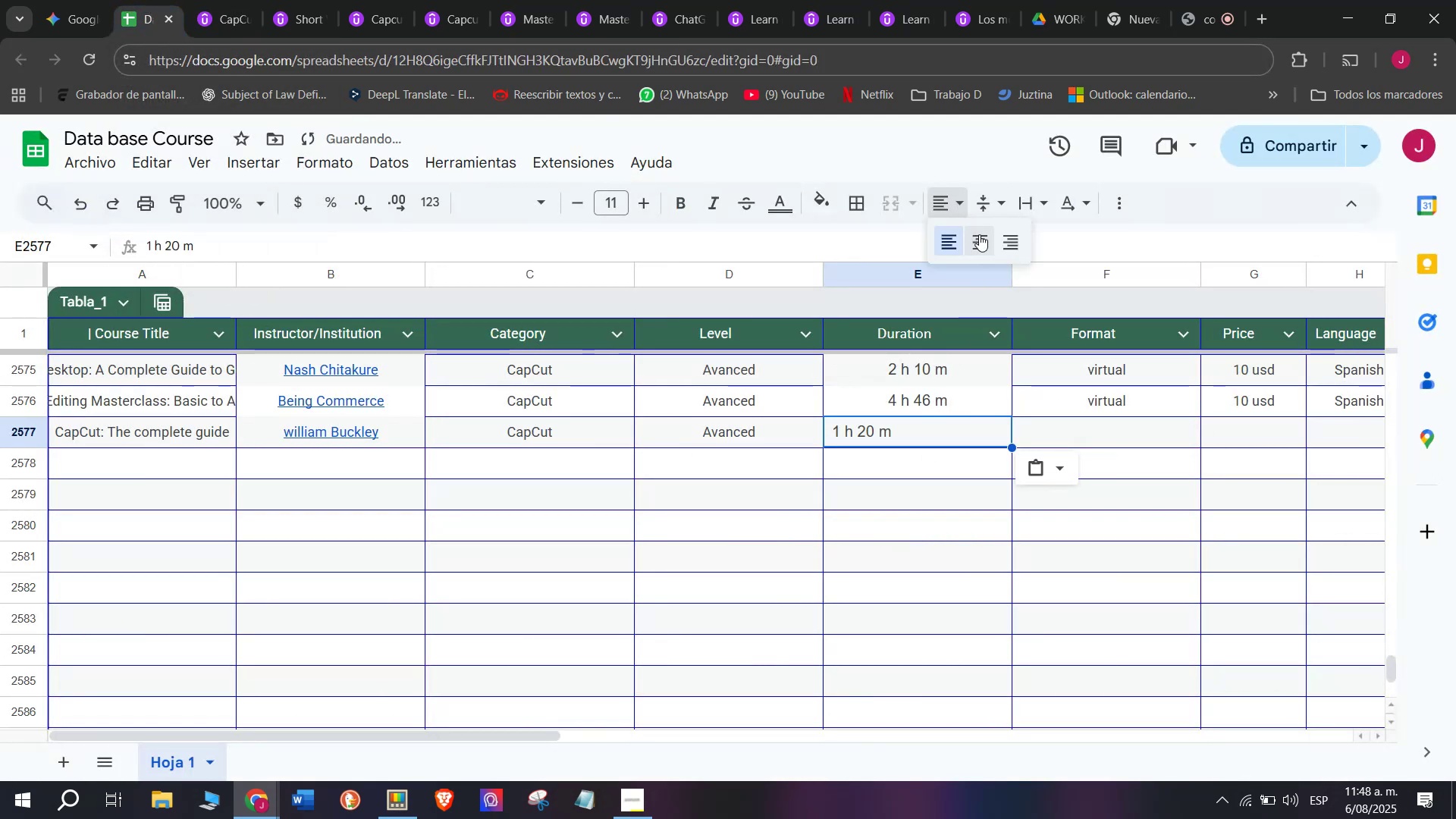 
double_click([979, 234])
 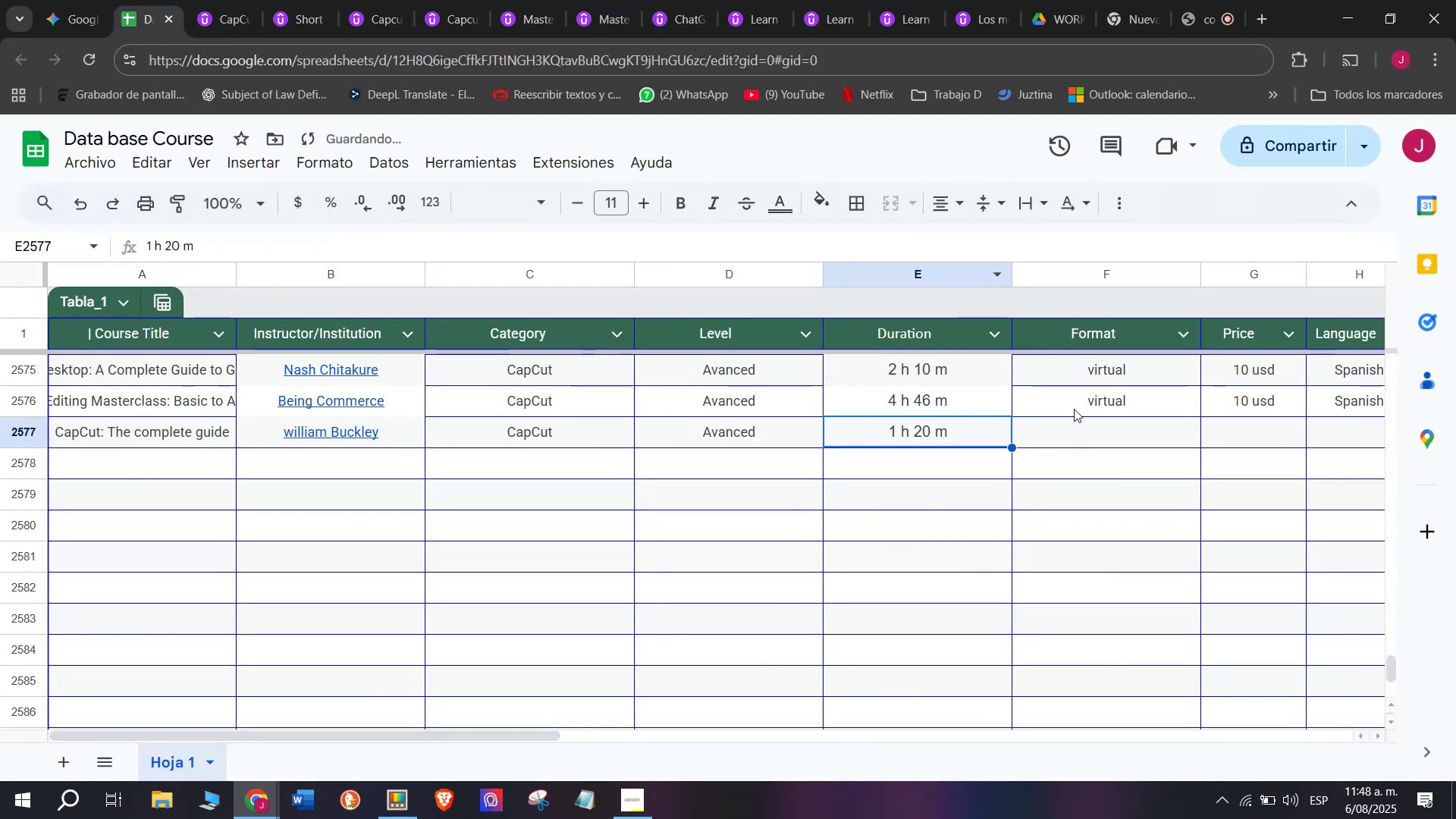 
left_click([1074, 408])
 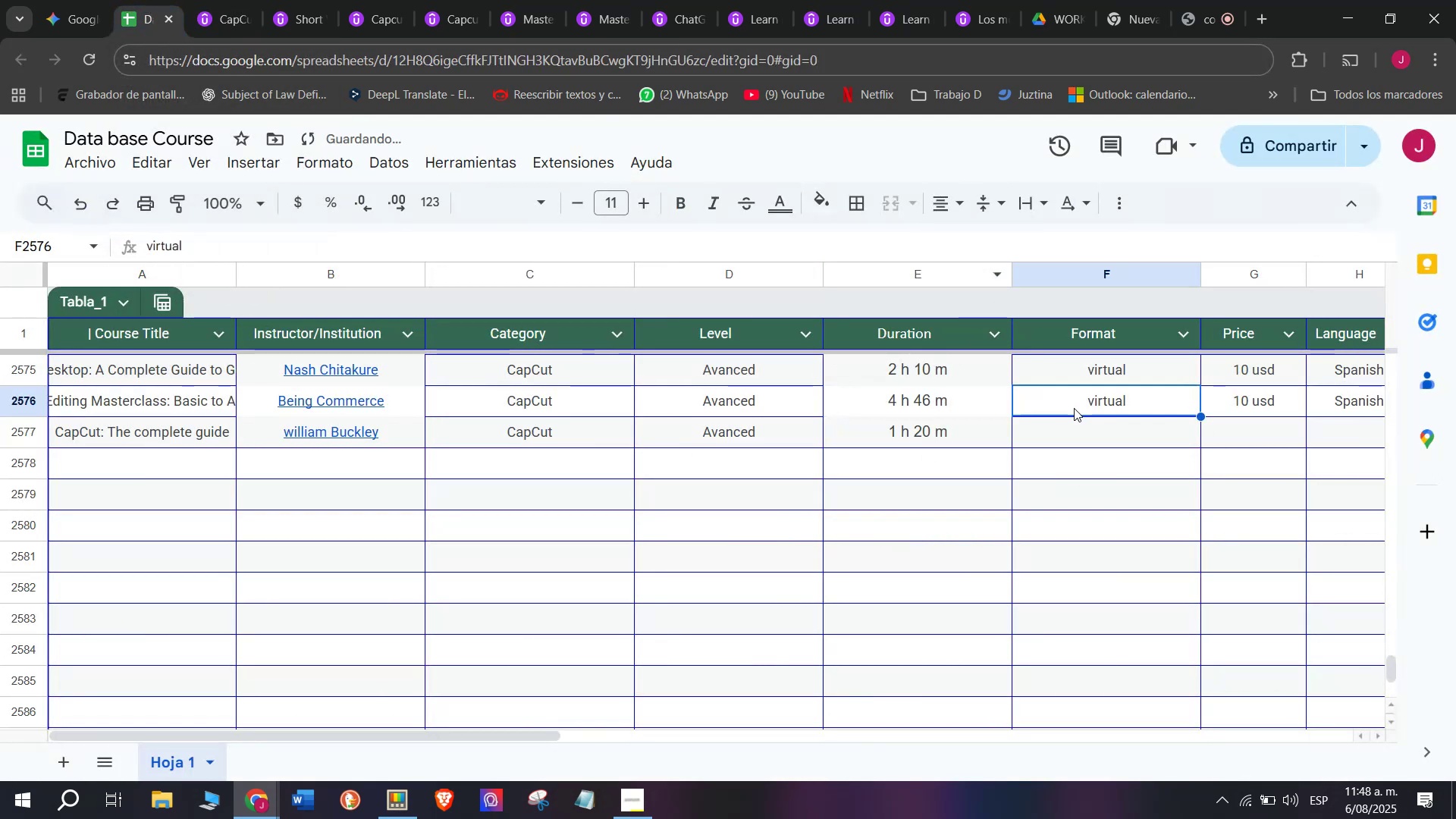 
key(Break)
 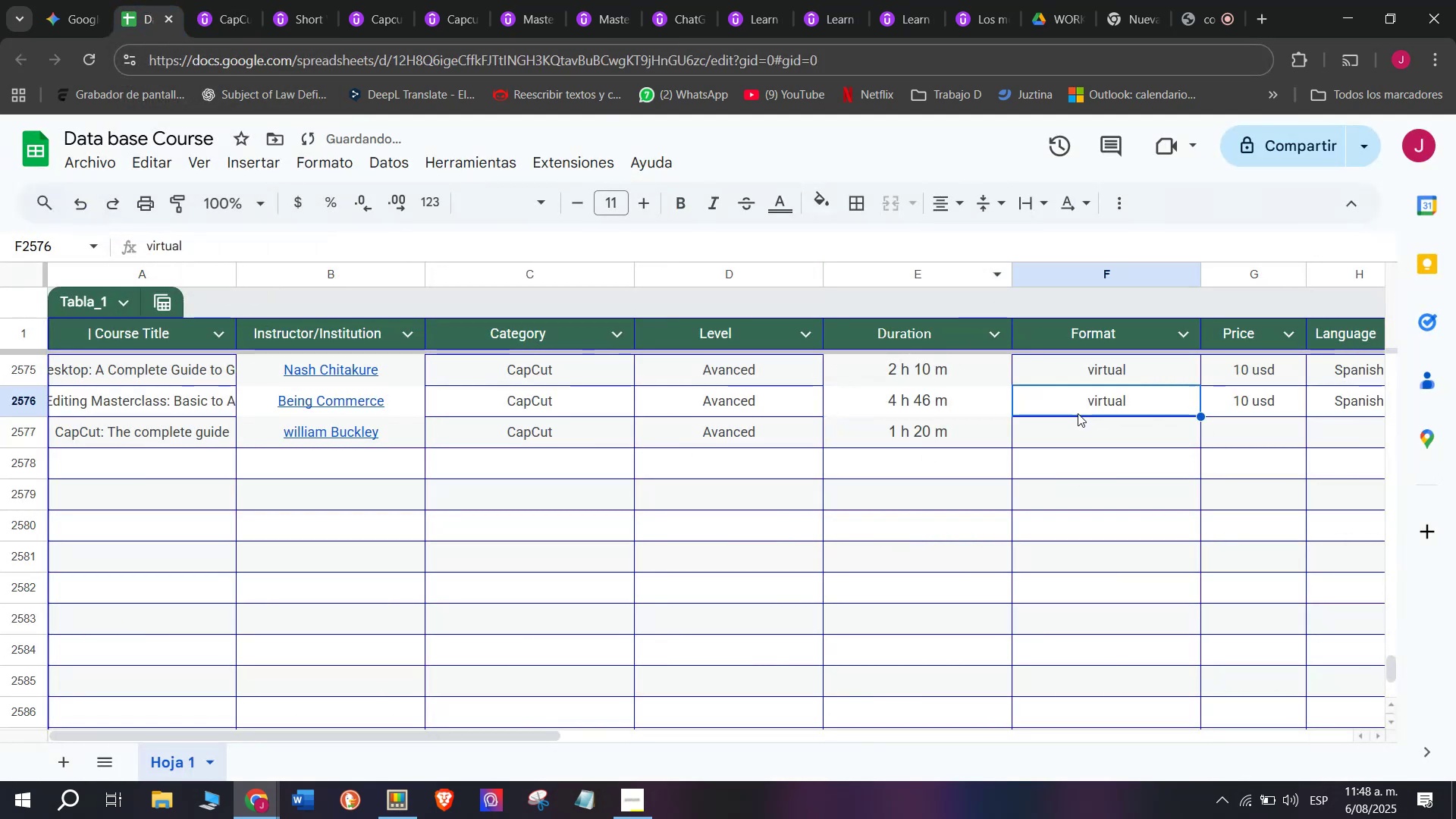 
key(Control+ControlLeft)
 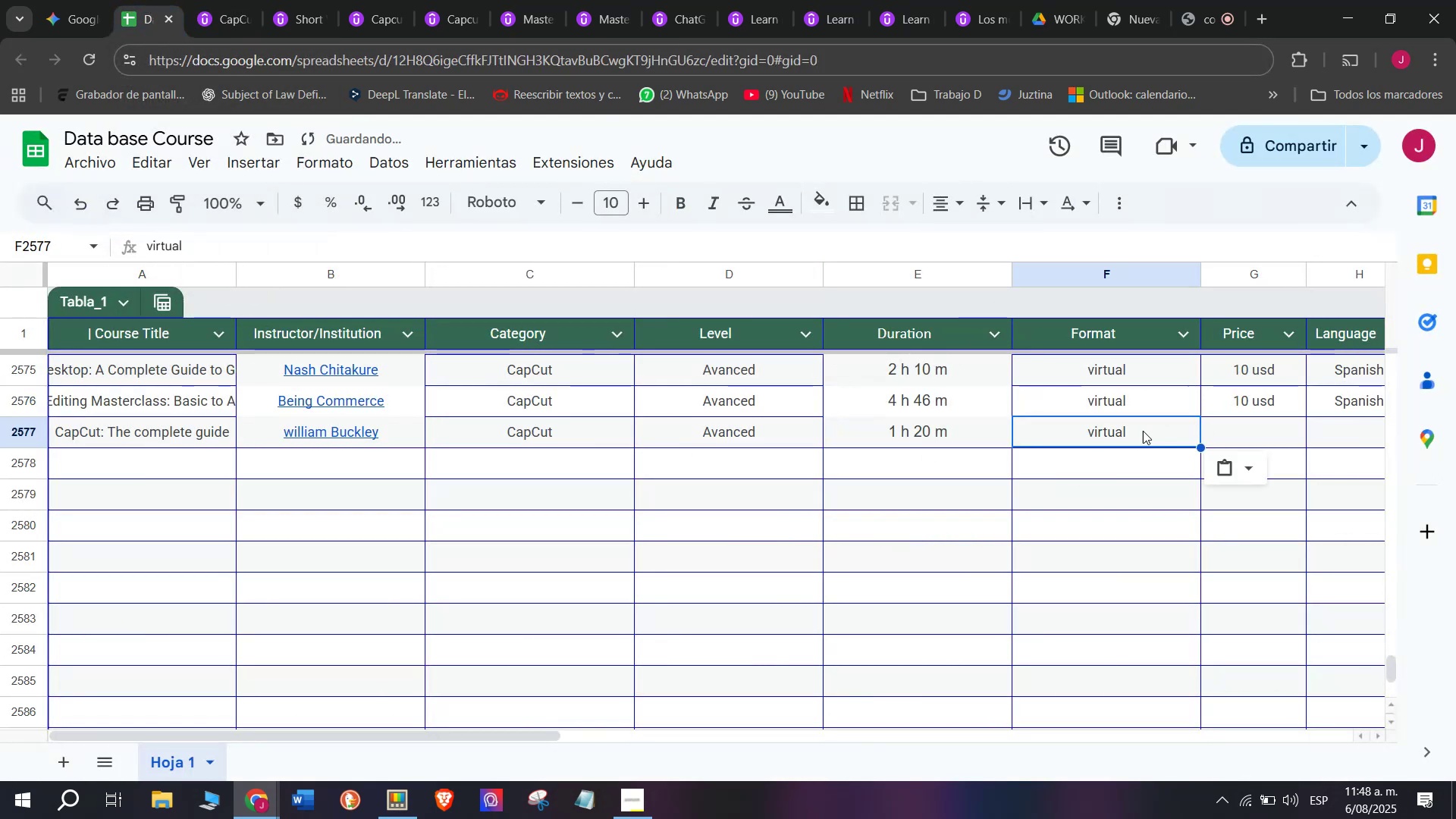 
key(Control+C)
 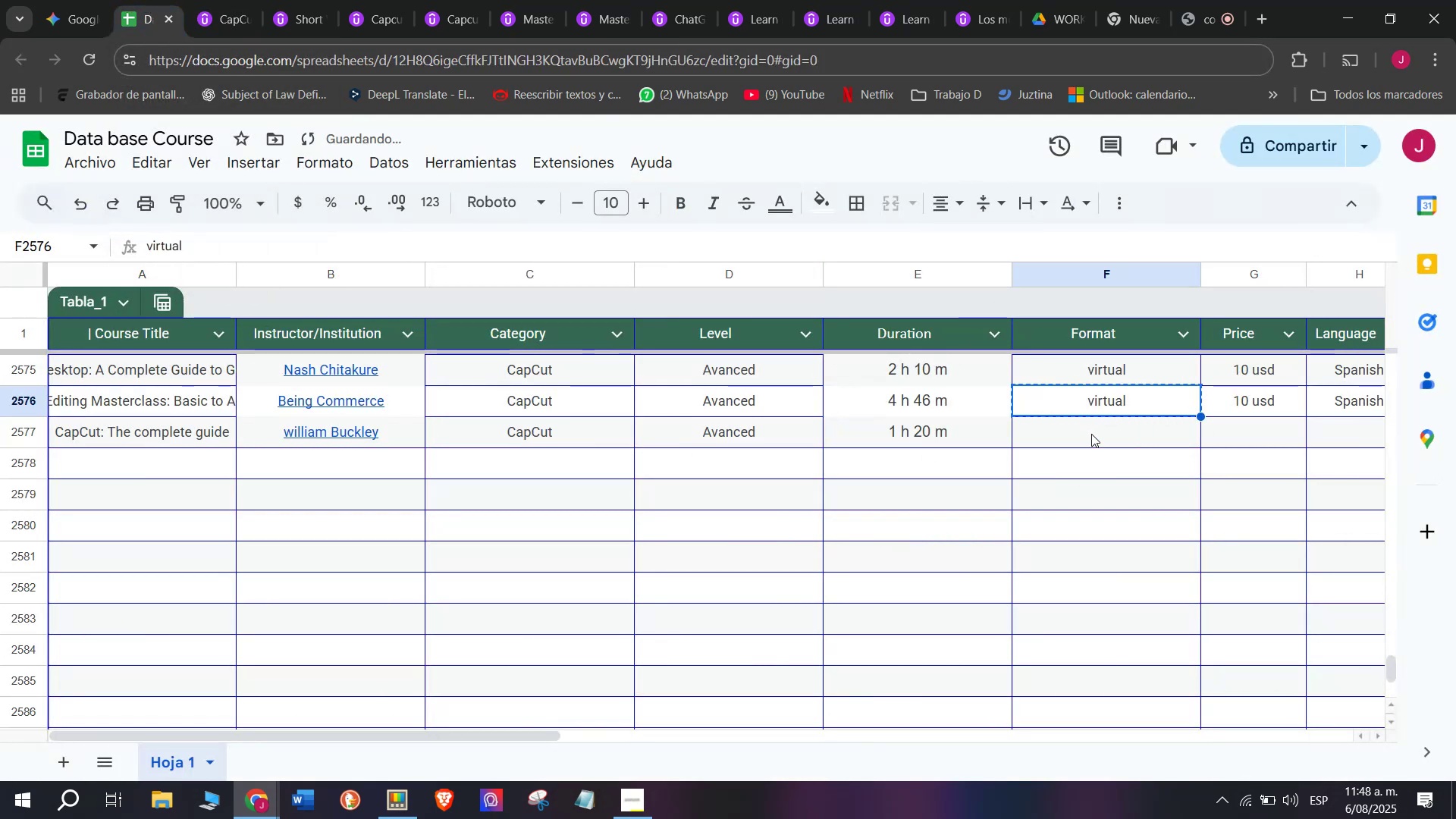 
key(Control+ControlLeft)
 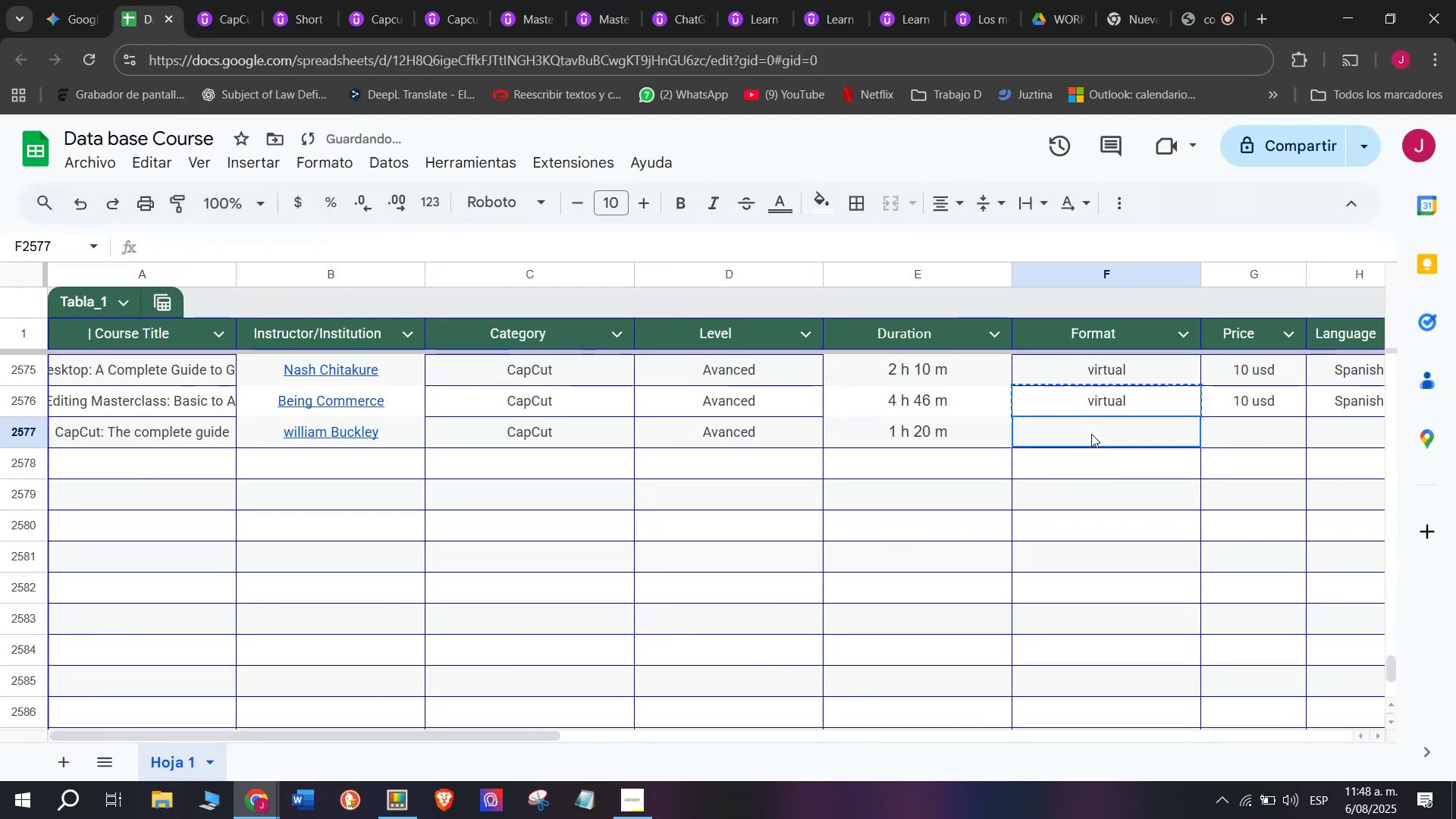 
key(Z)
 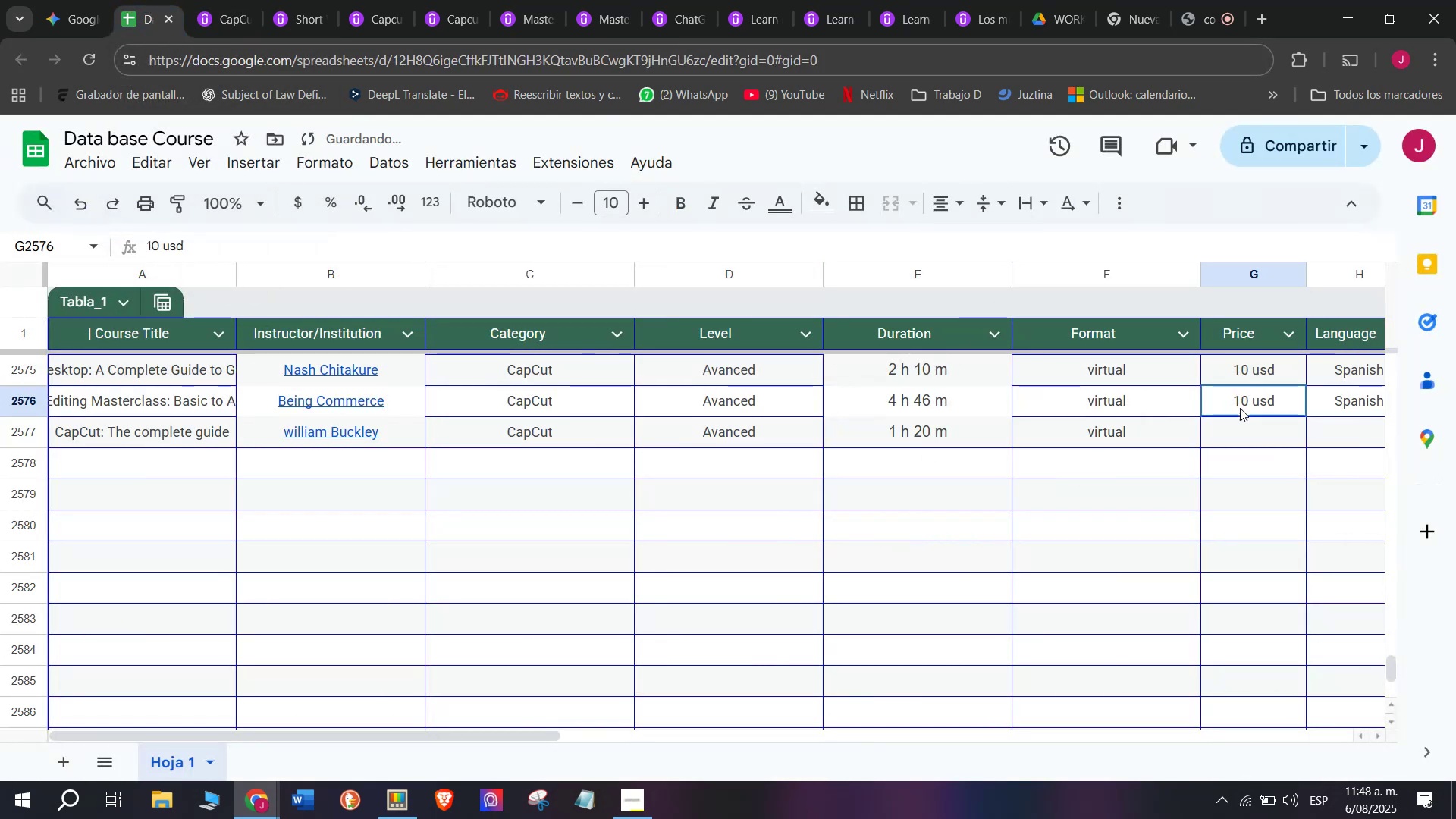 
key(Control+V)
 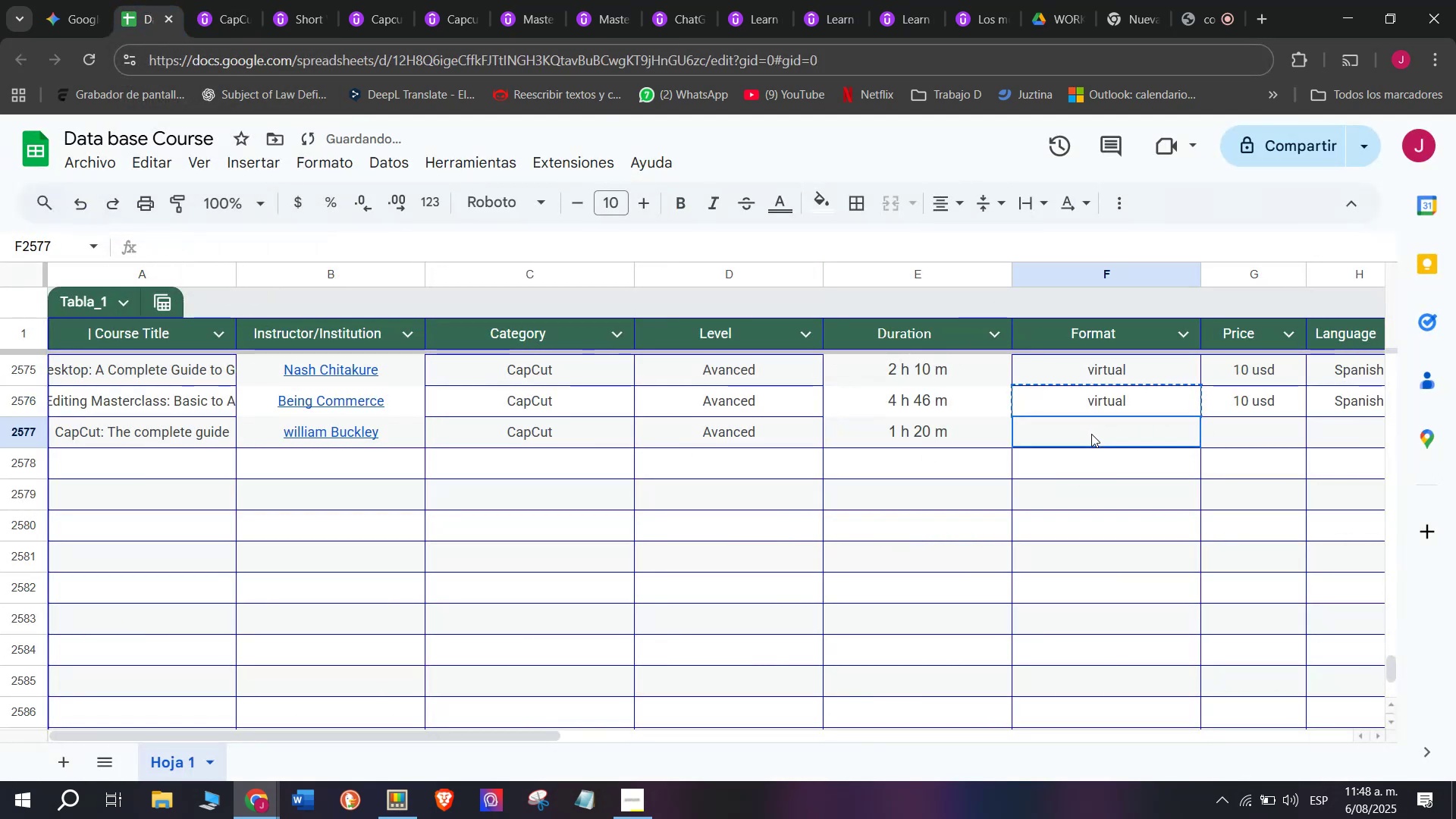 
double_click([1091, 434])
 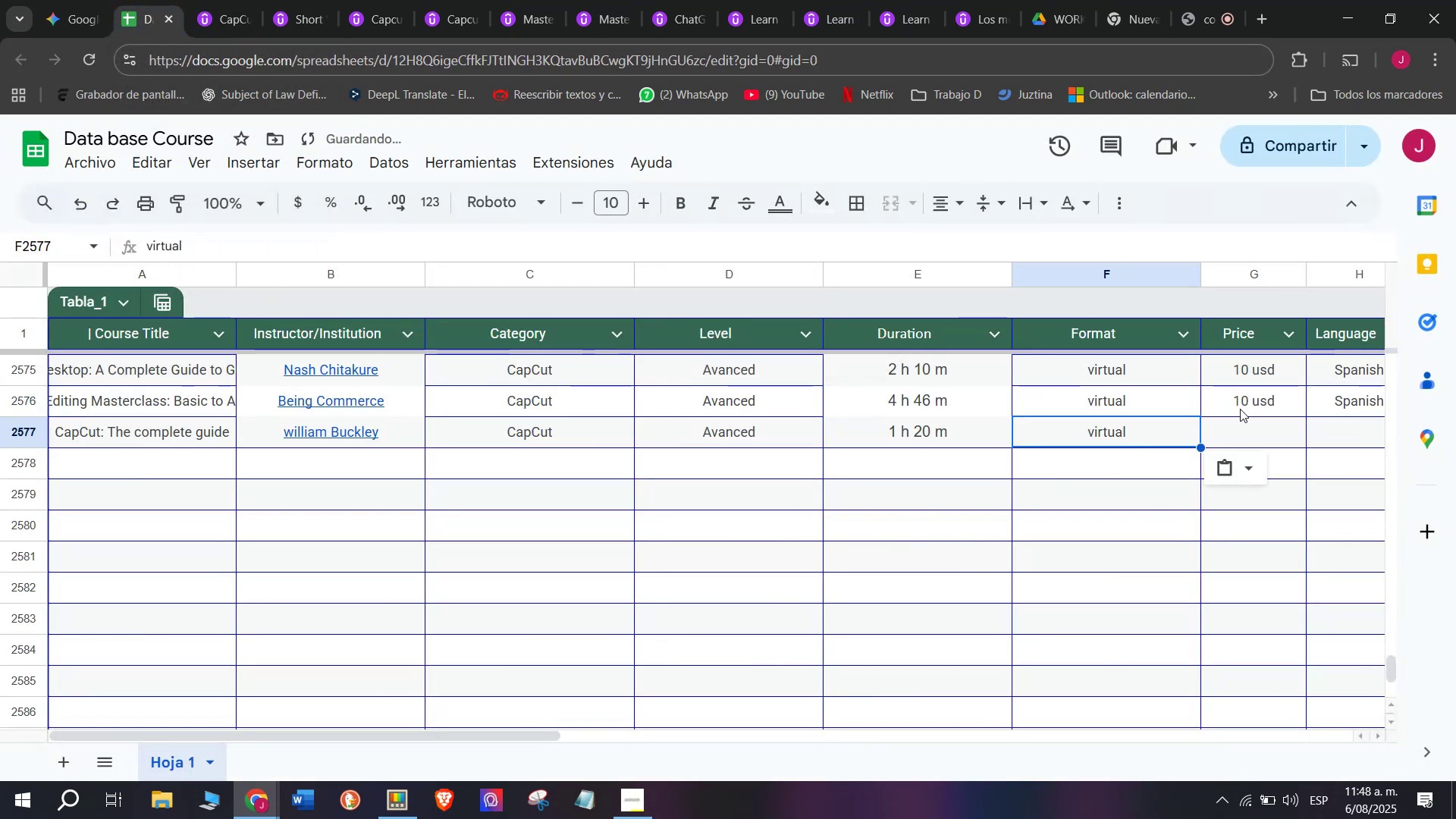 
key(Control+C)
 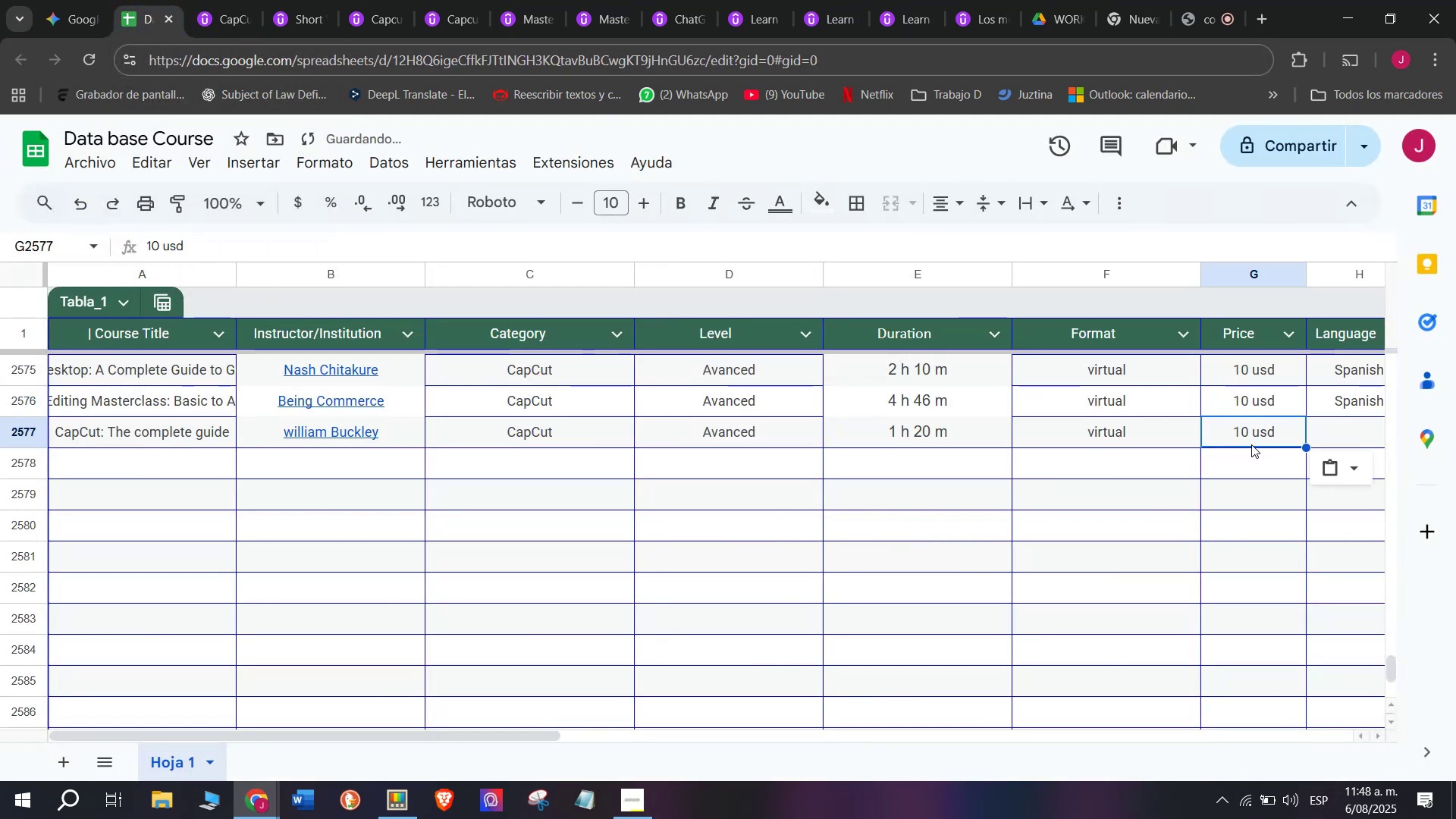 
key(Break)
 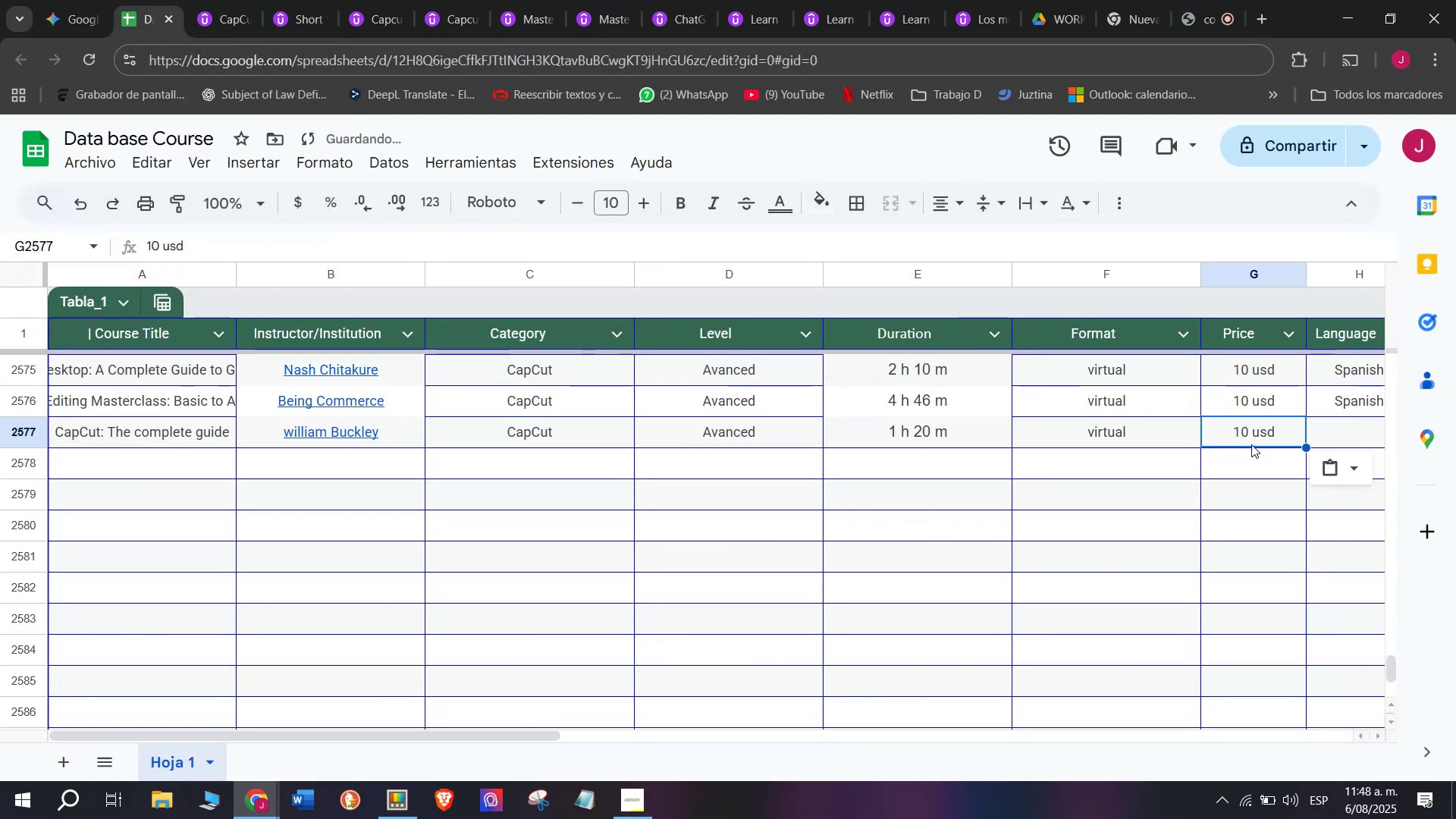 
key(Control+ControlLeft)
 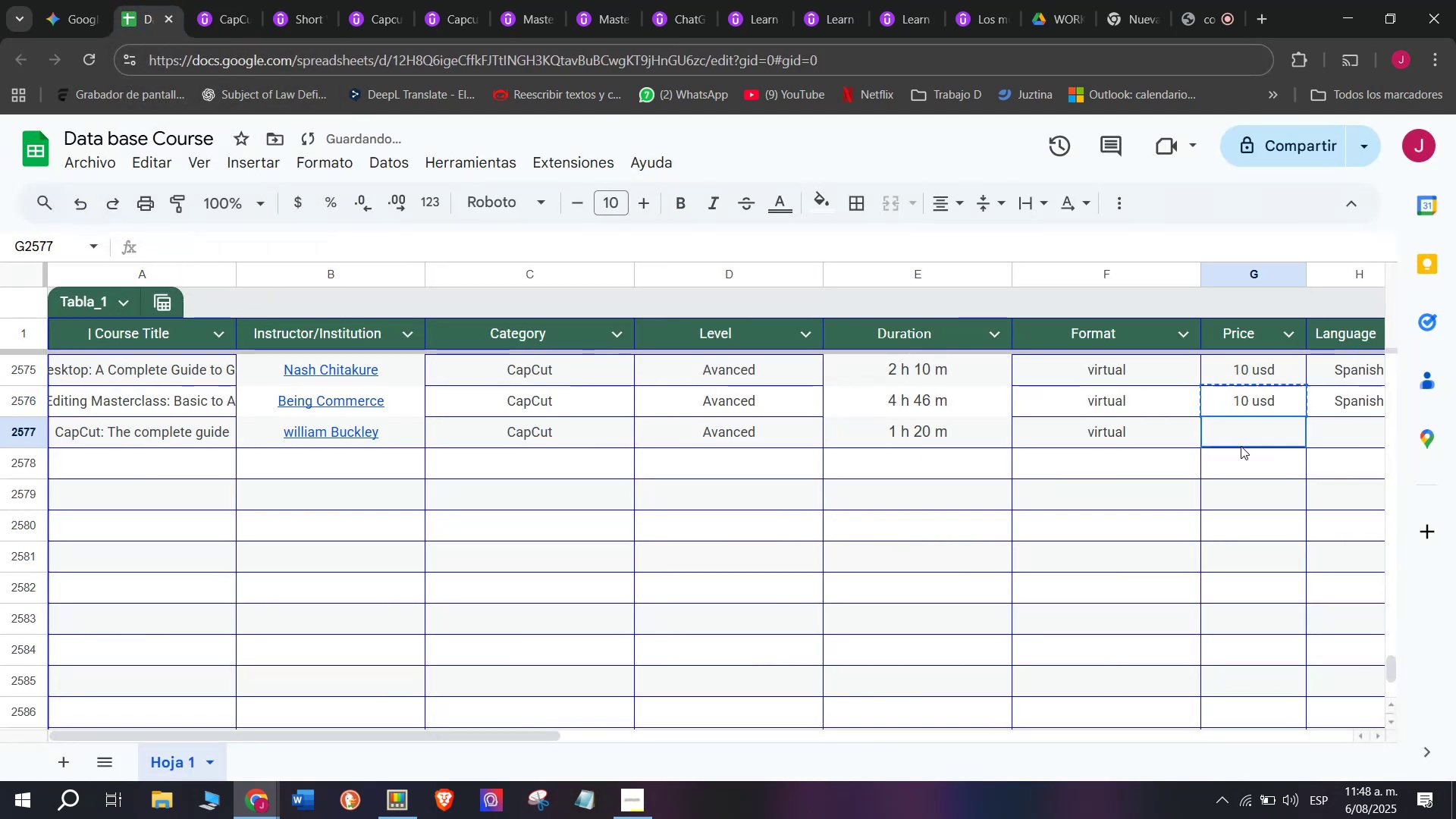 
key(Z)
 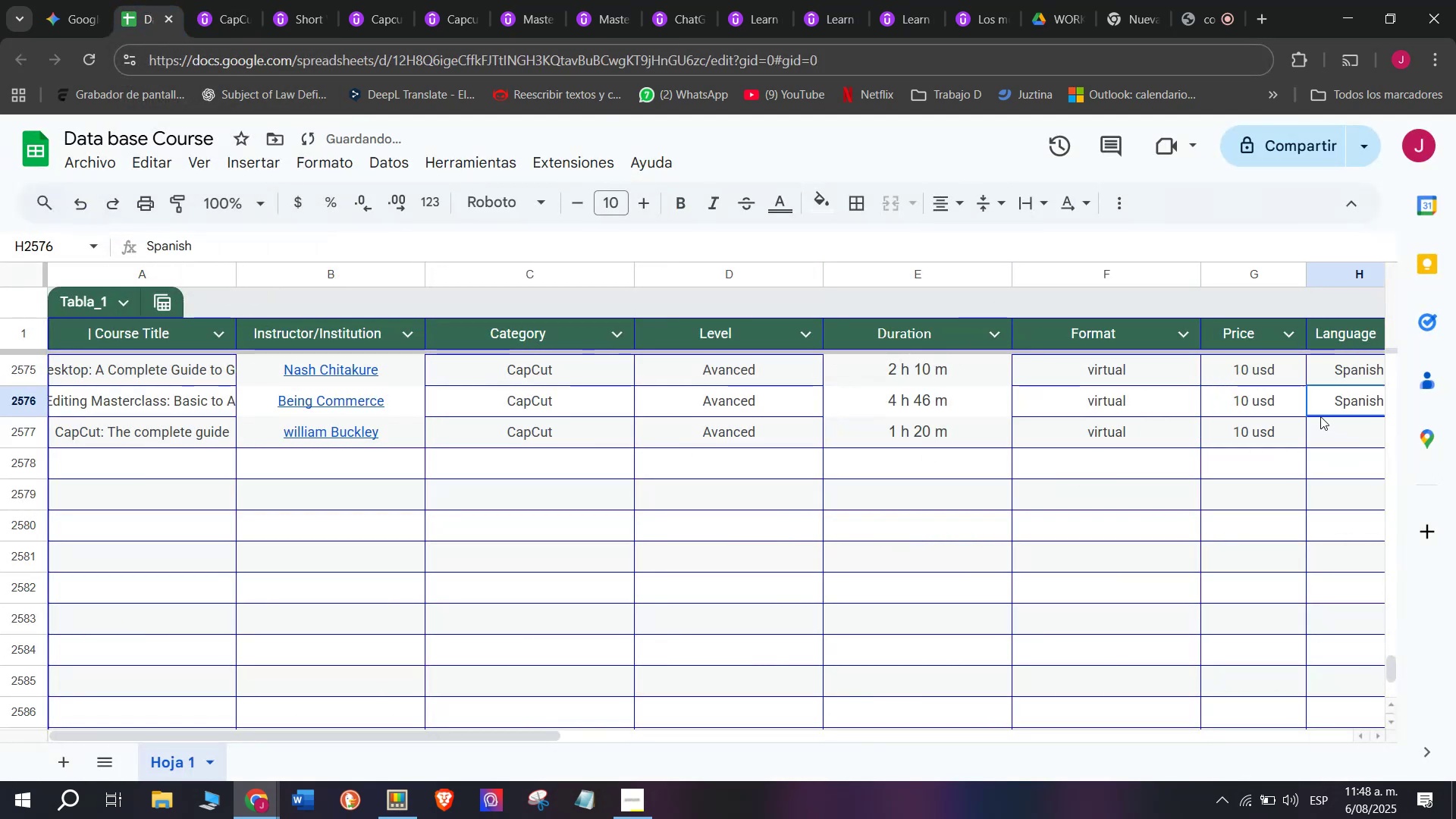 
key(Control+ControlLeft)
 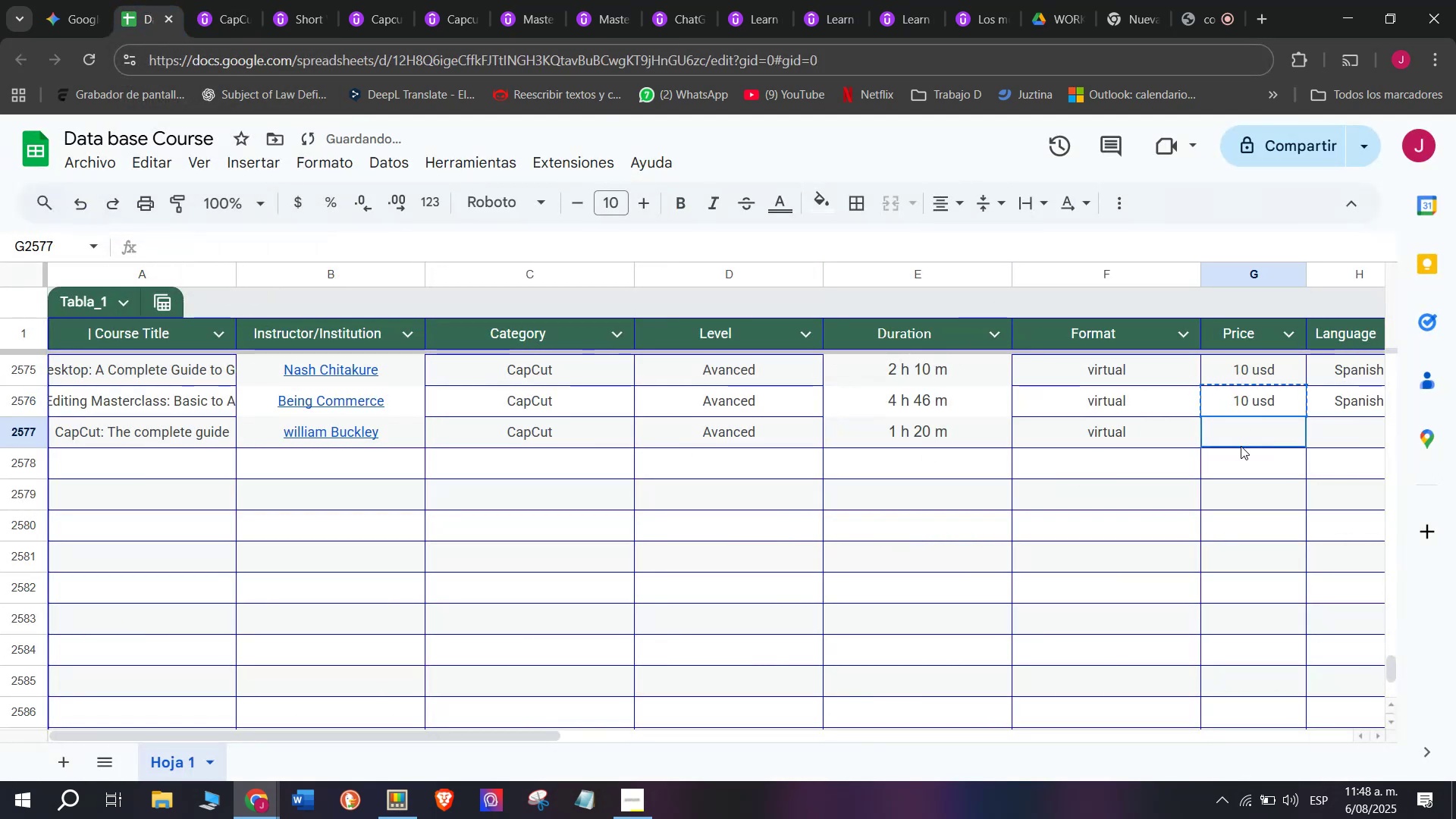 
key(Control+V)
 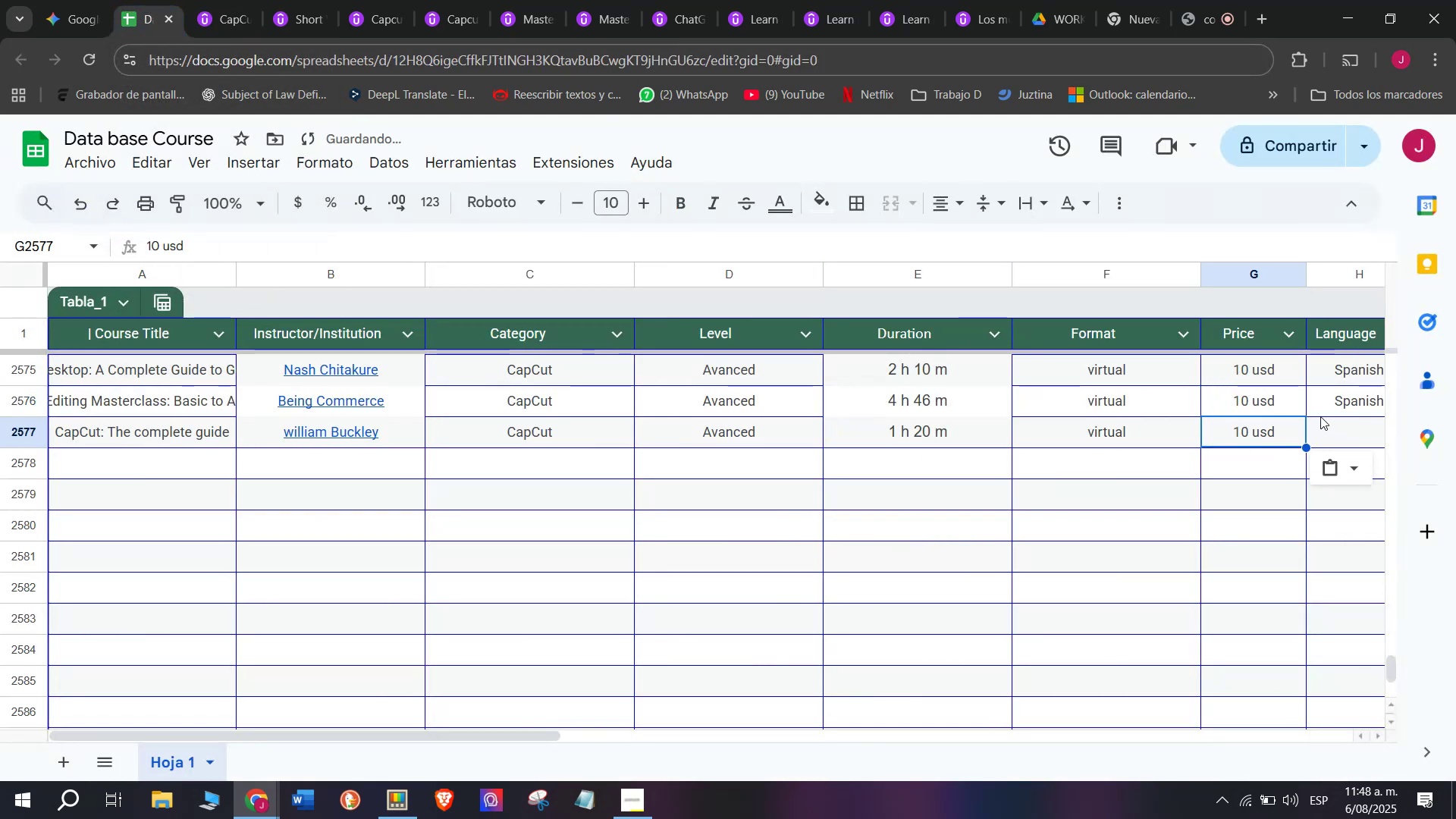 
left_click([1320, 416])
 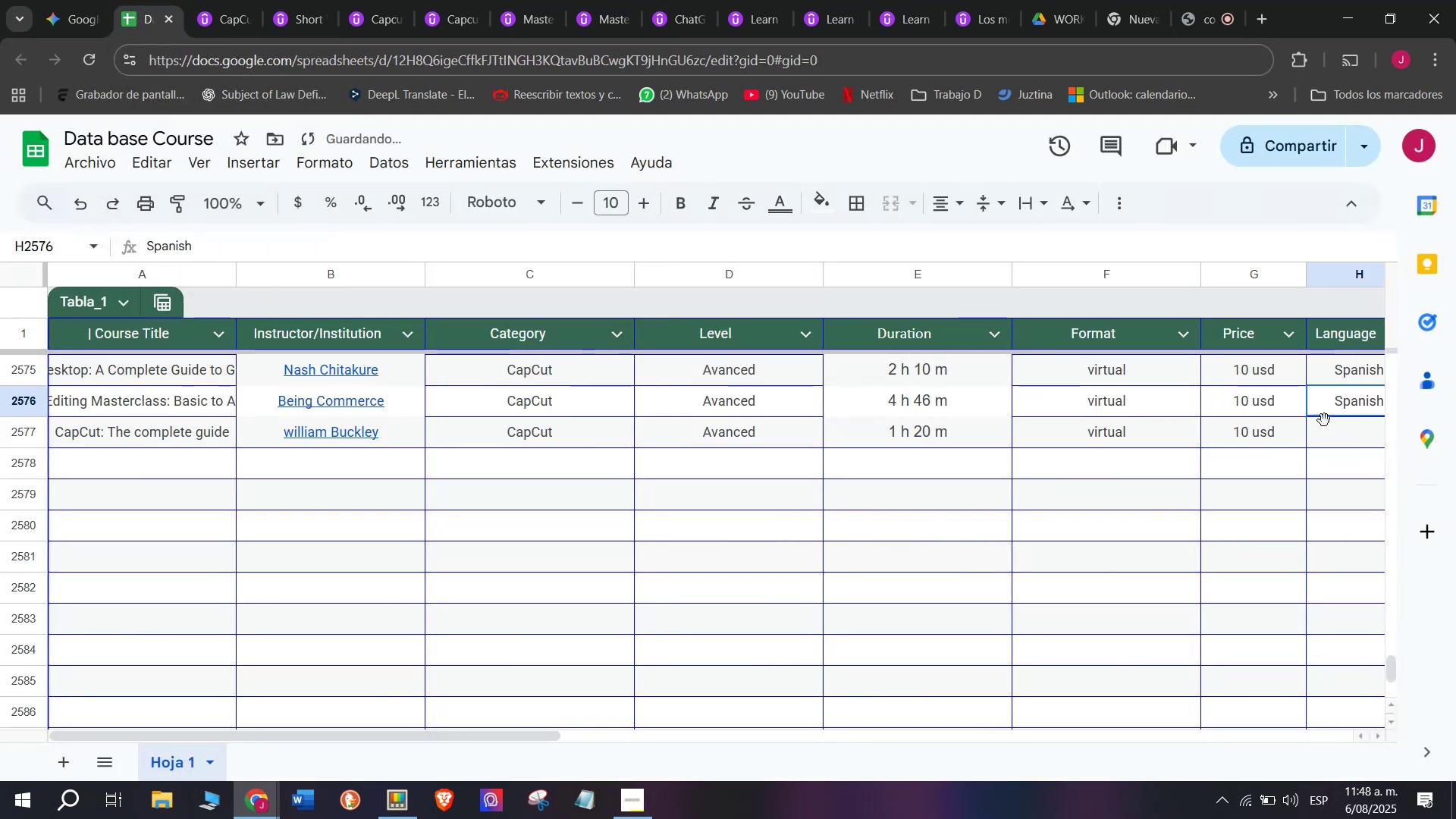 
key(Control+ControlLeft)
 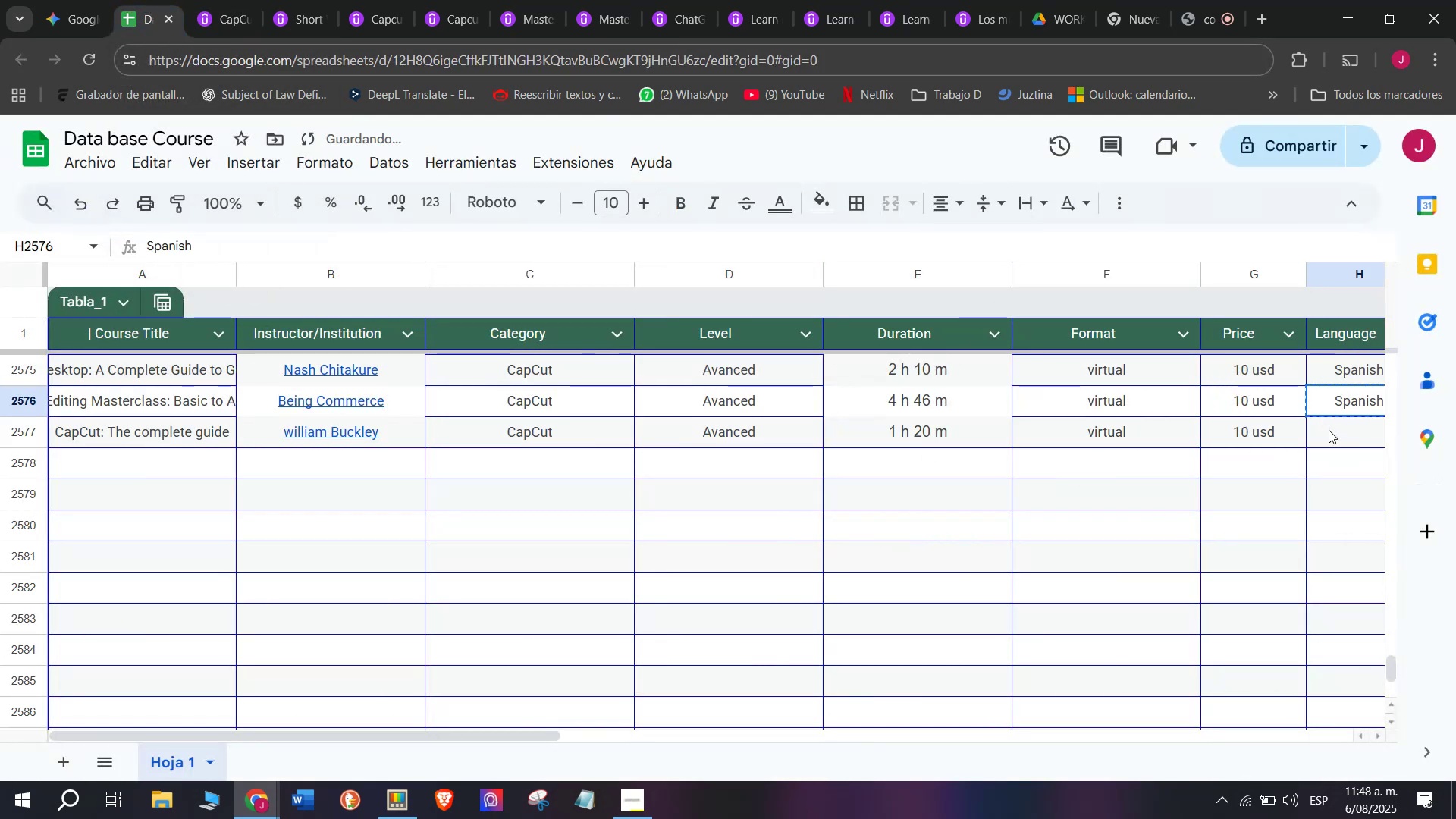 
key(Break)
 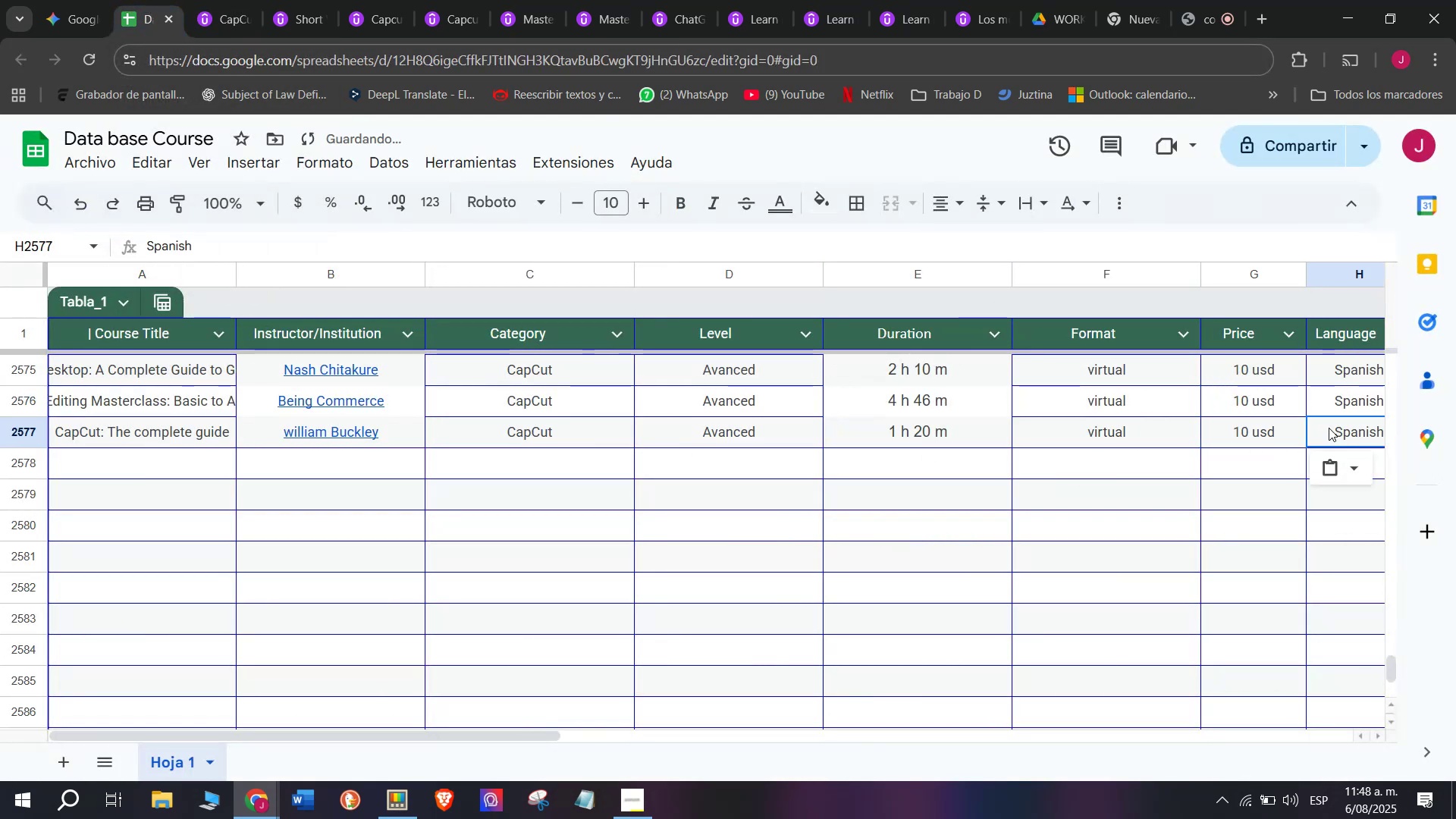 
key(Control+C)
 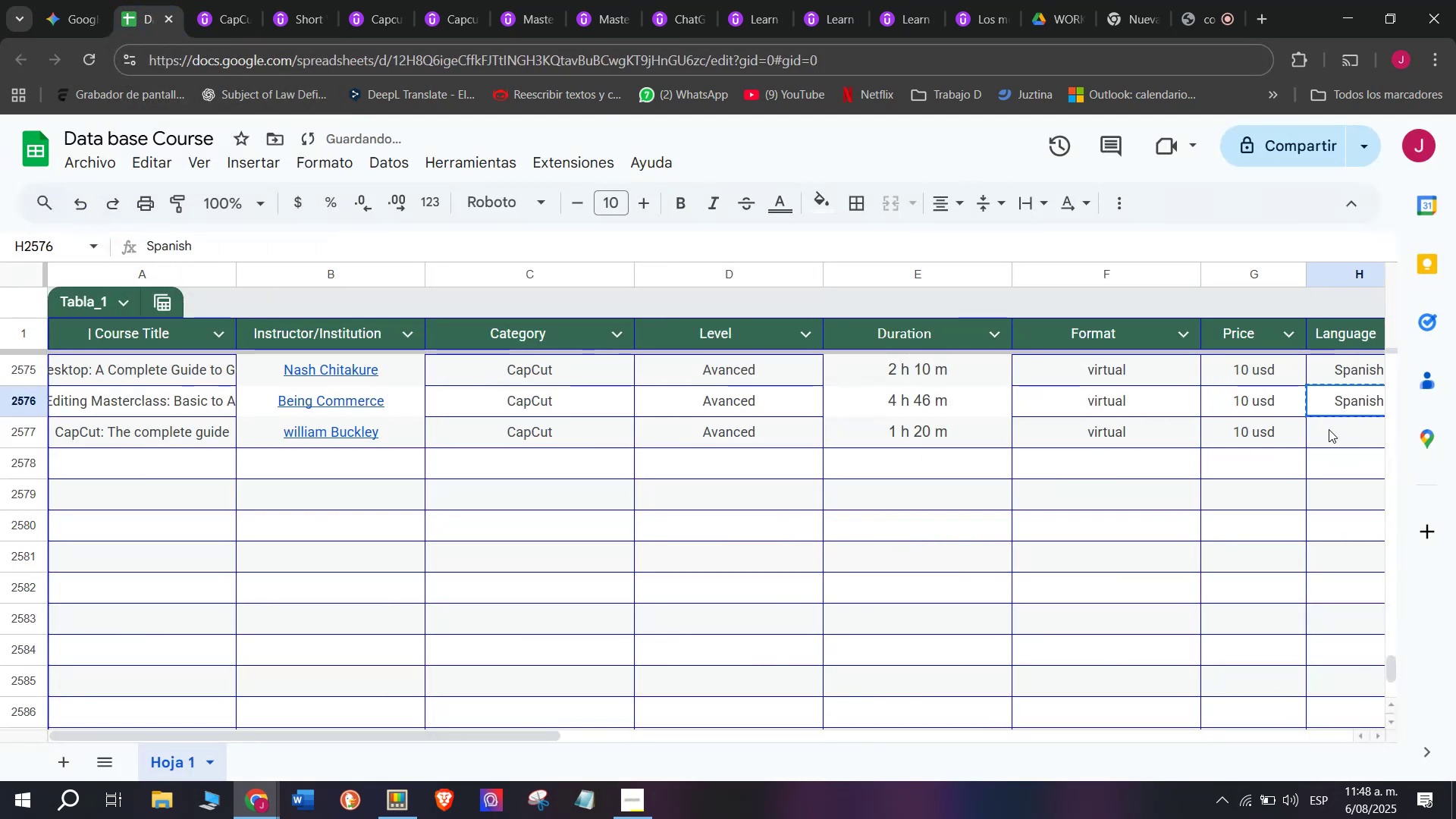 
double_click([1329, 429])
 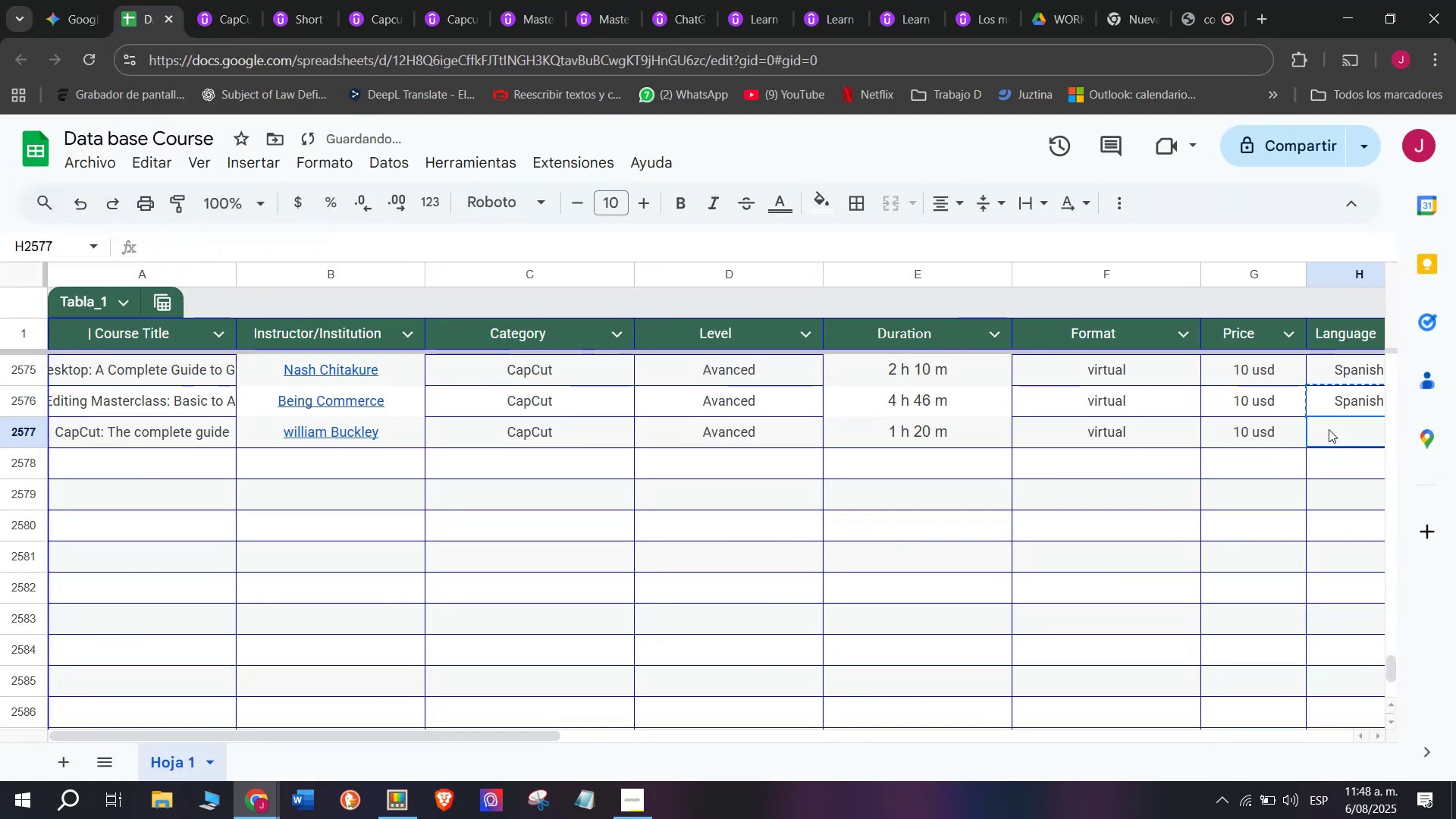 
key(Z)
 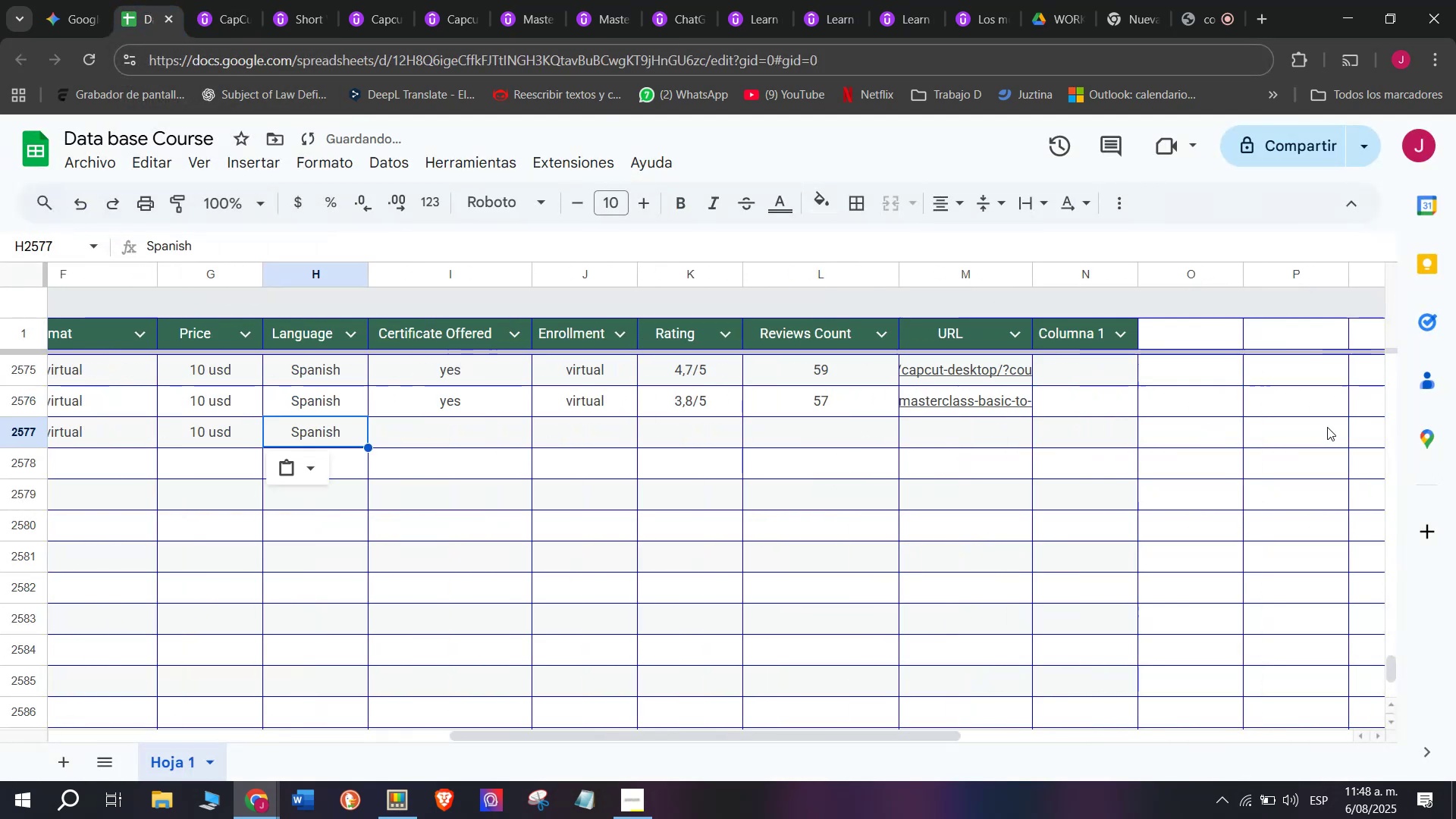 
key(Control+ControlLeft)
 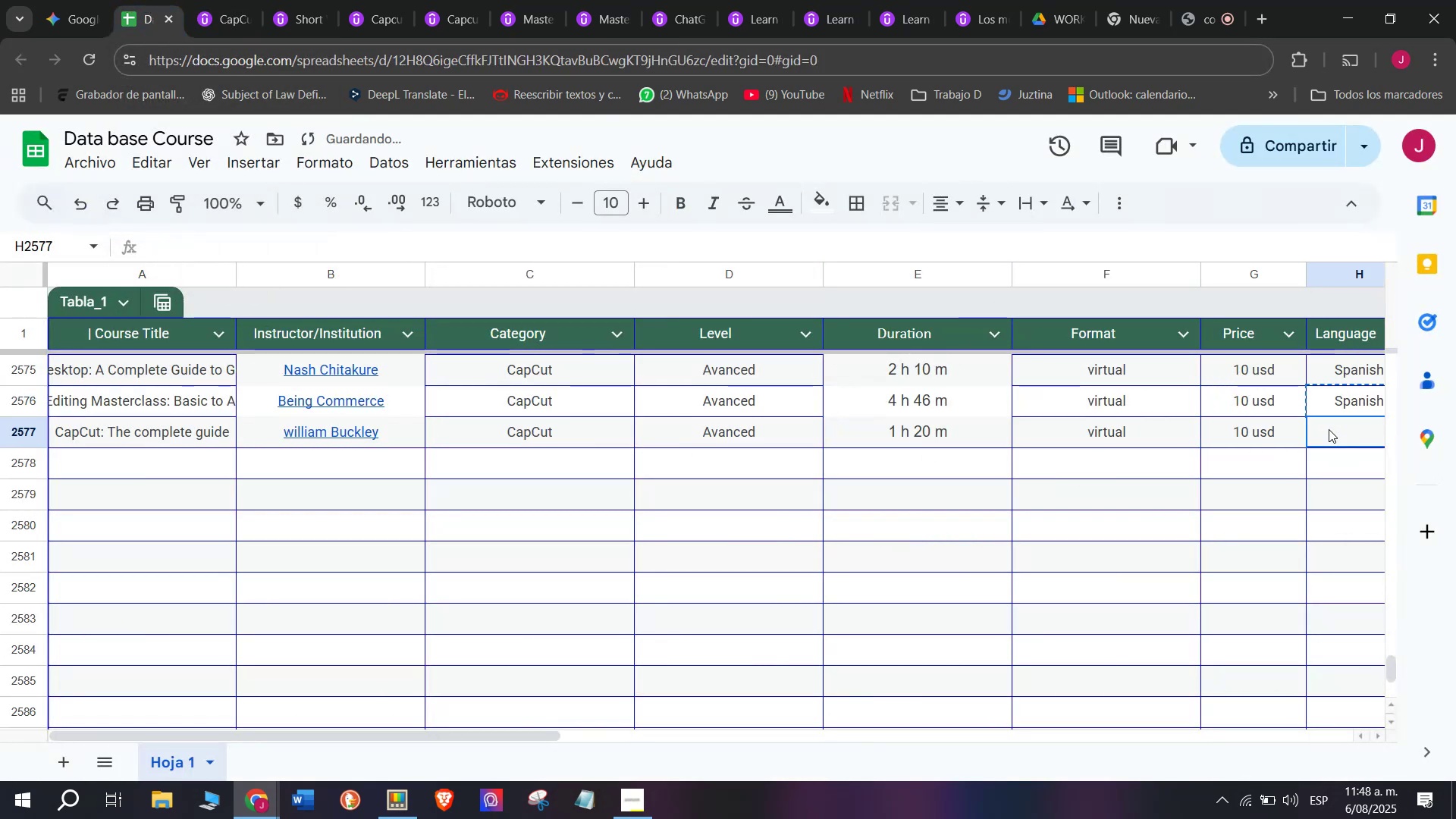 
key(Control+V)
 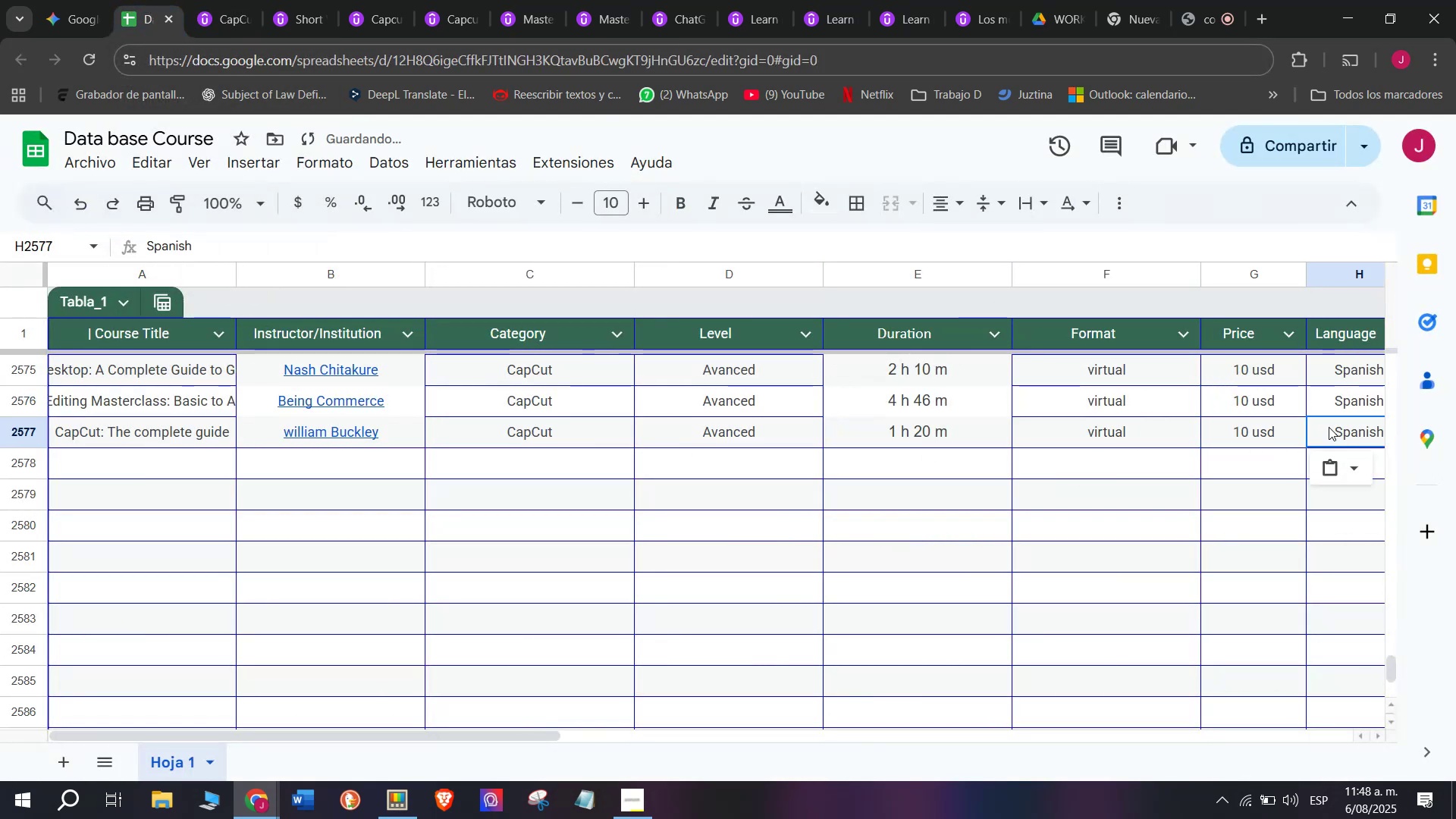 
scroll: coordinate [692, 420], scroll_direction: down, amount: 3.0
 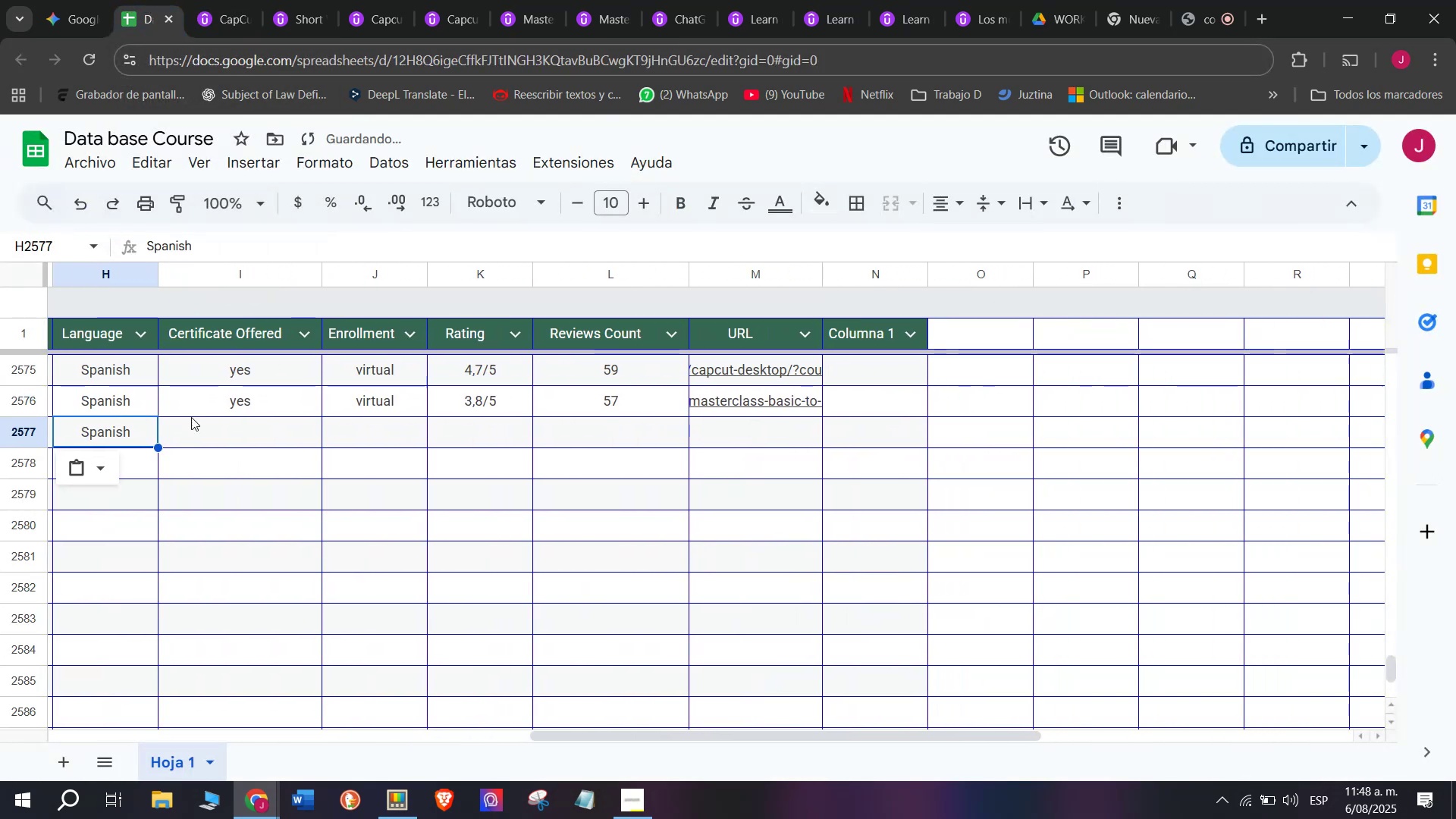 
key(Break)
 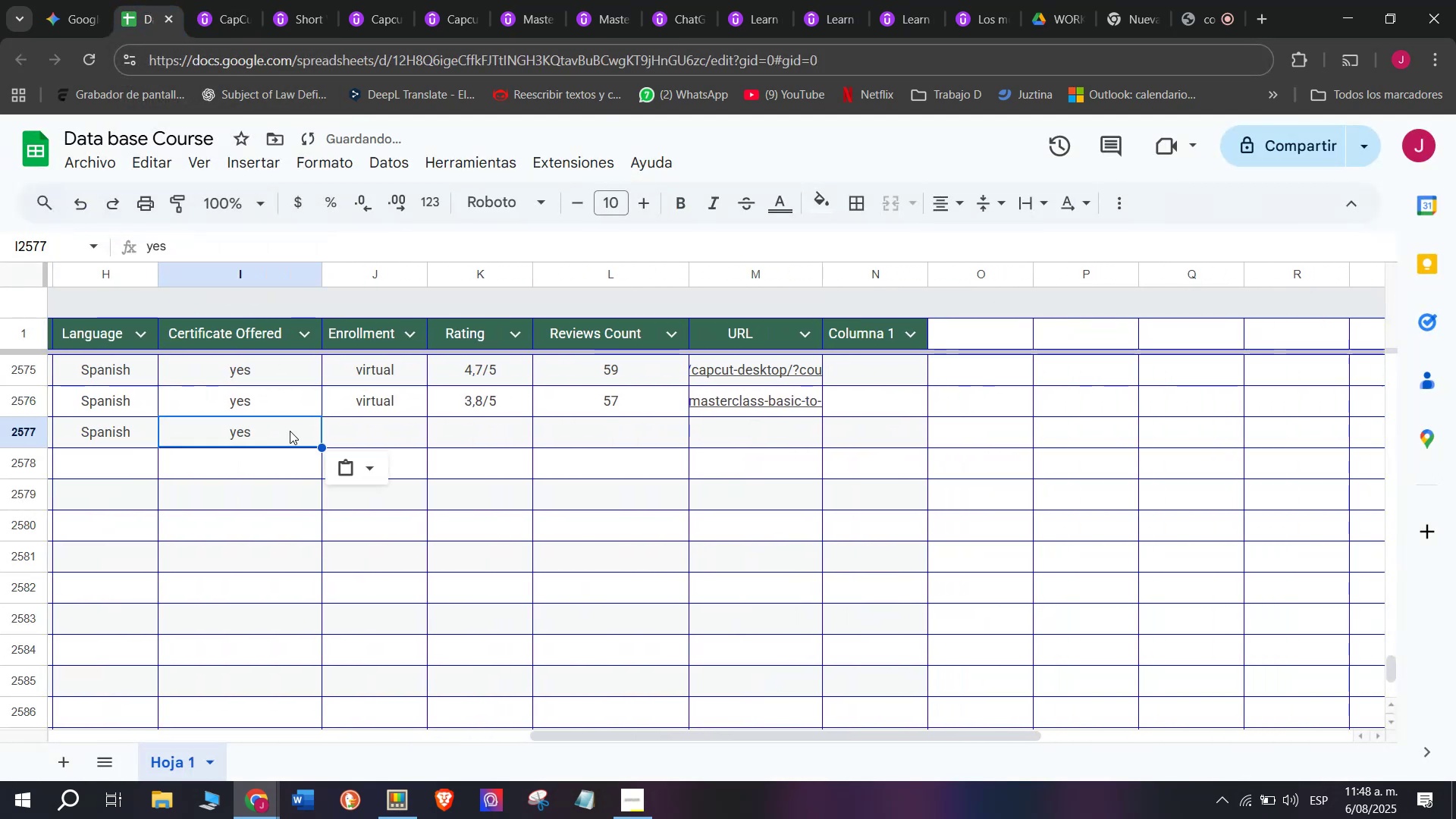 
key(Control+ControlLeft)
 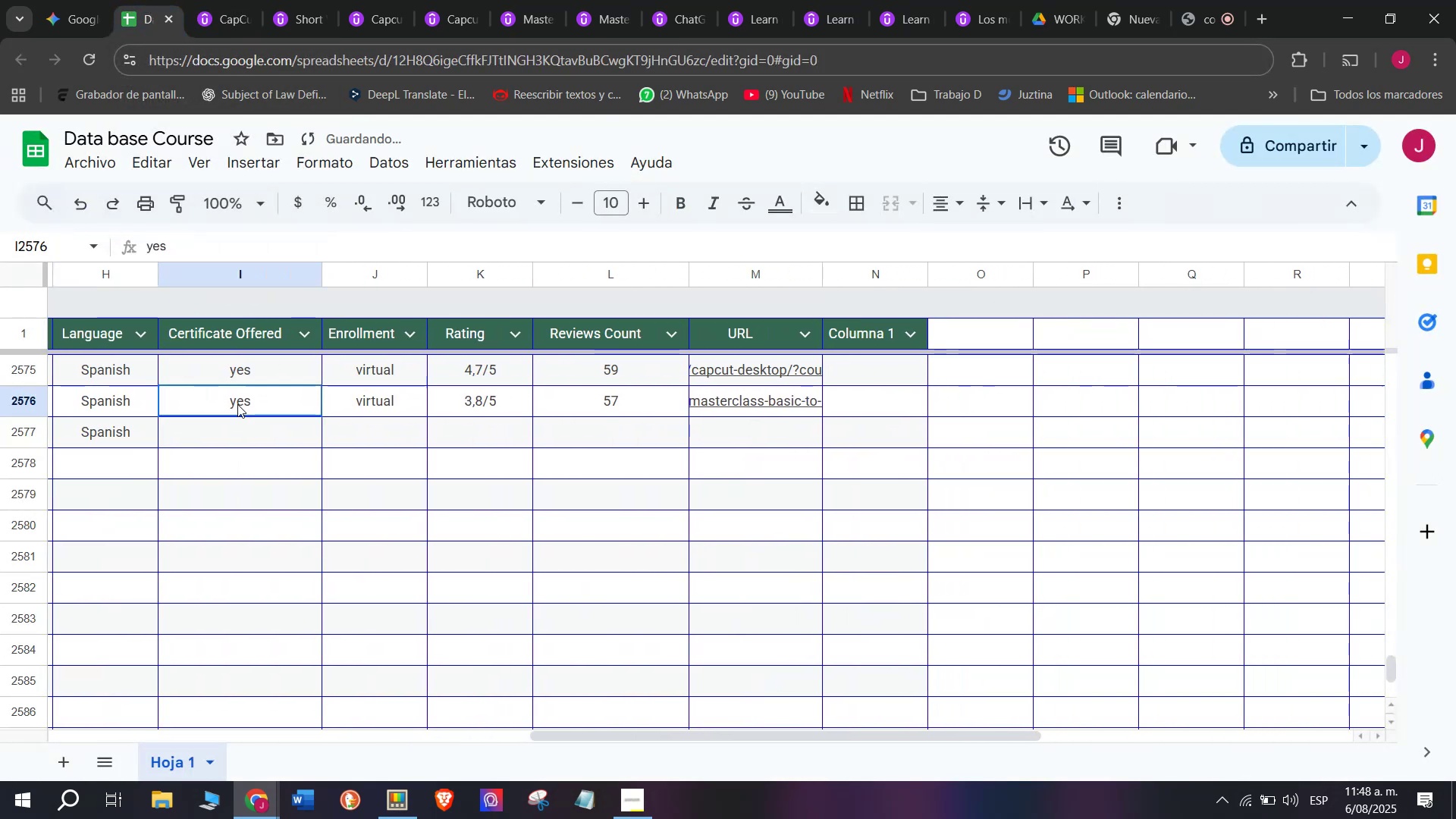 
key(Control+C)
 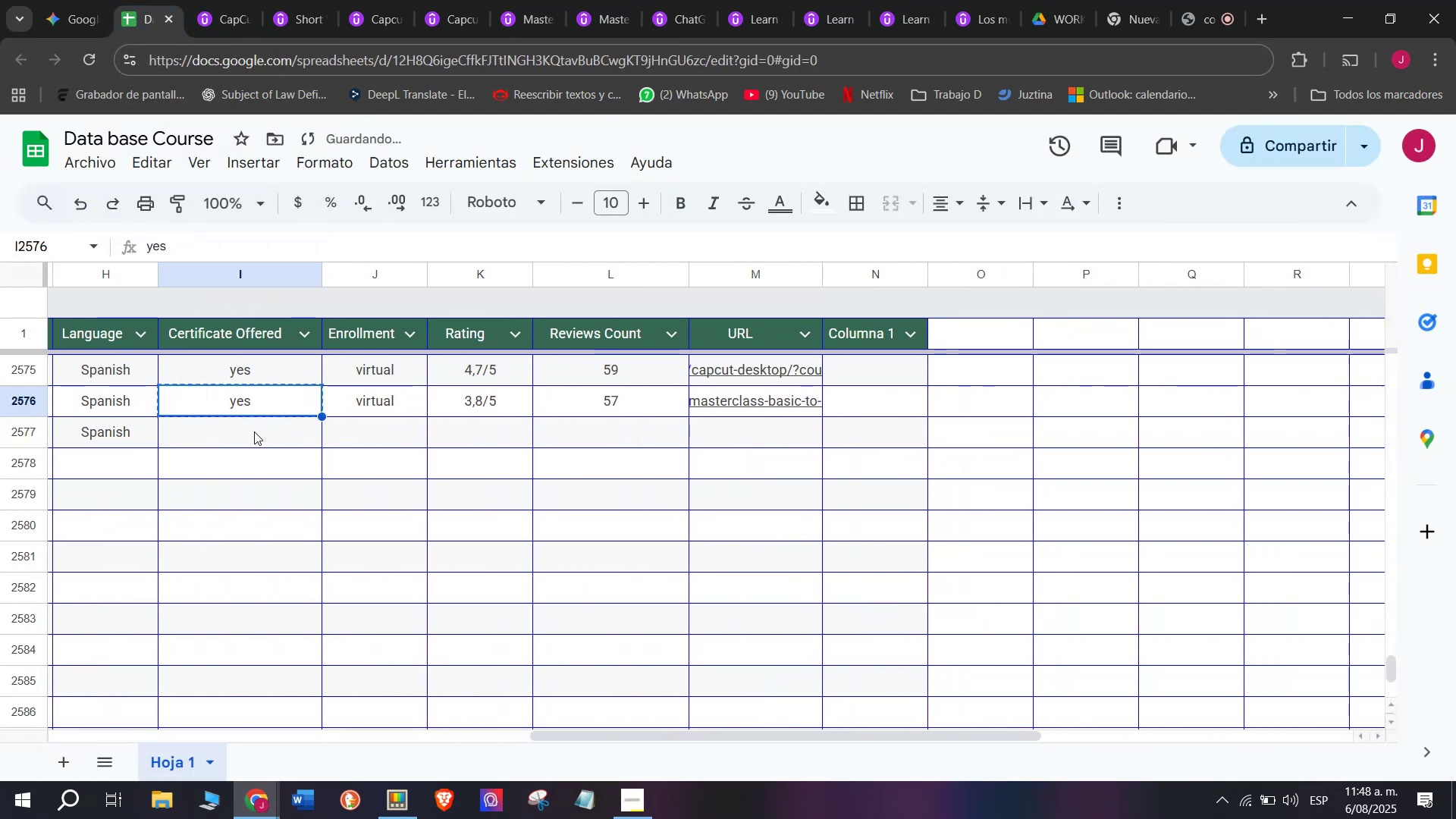 
key(Z)
 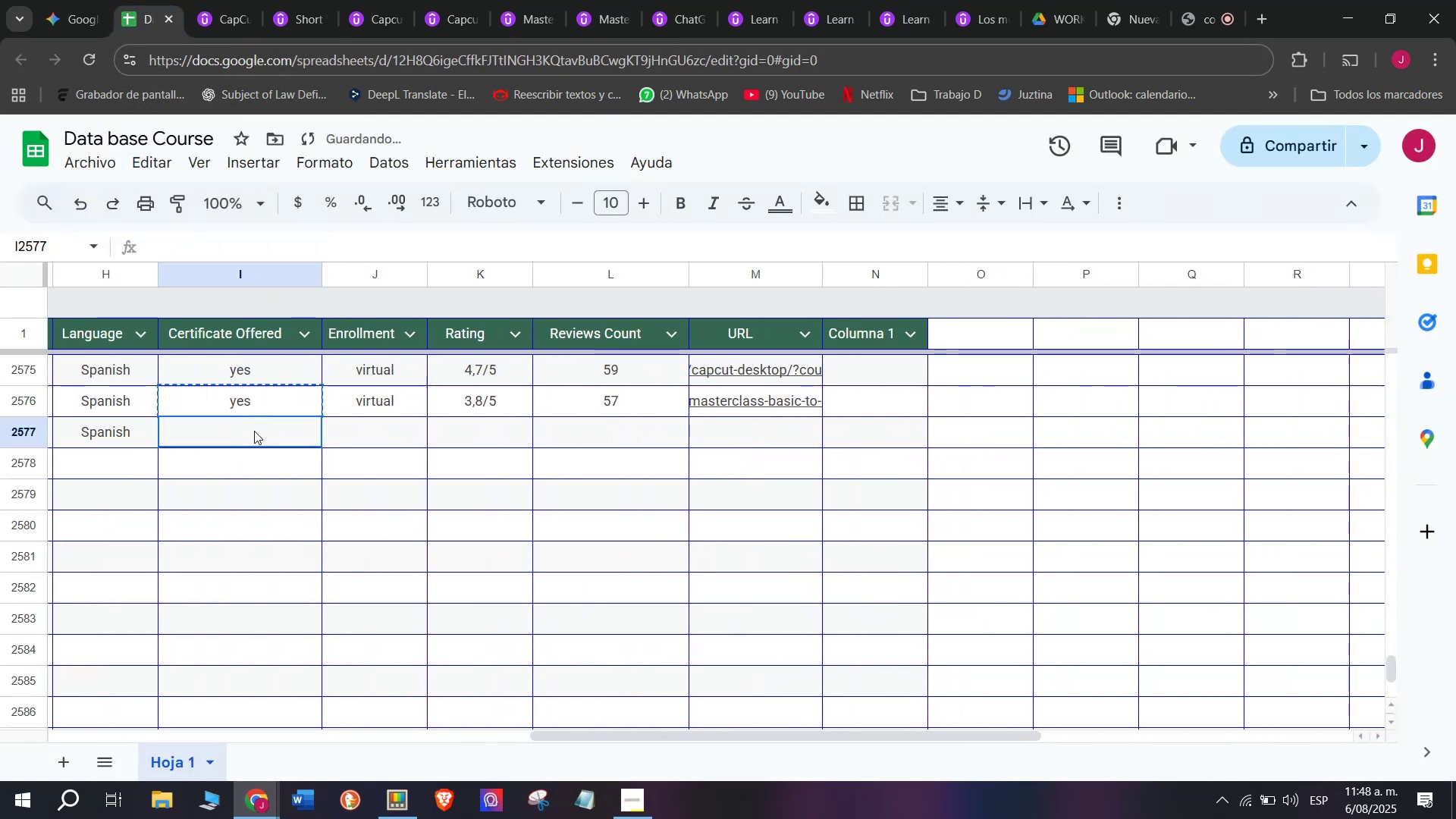 
key(Control+ControlLeft)
 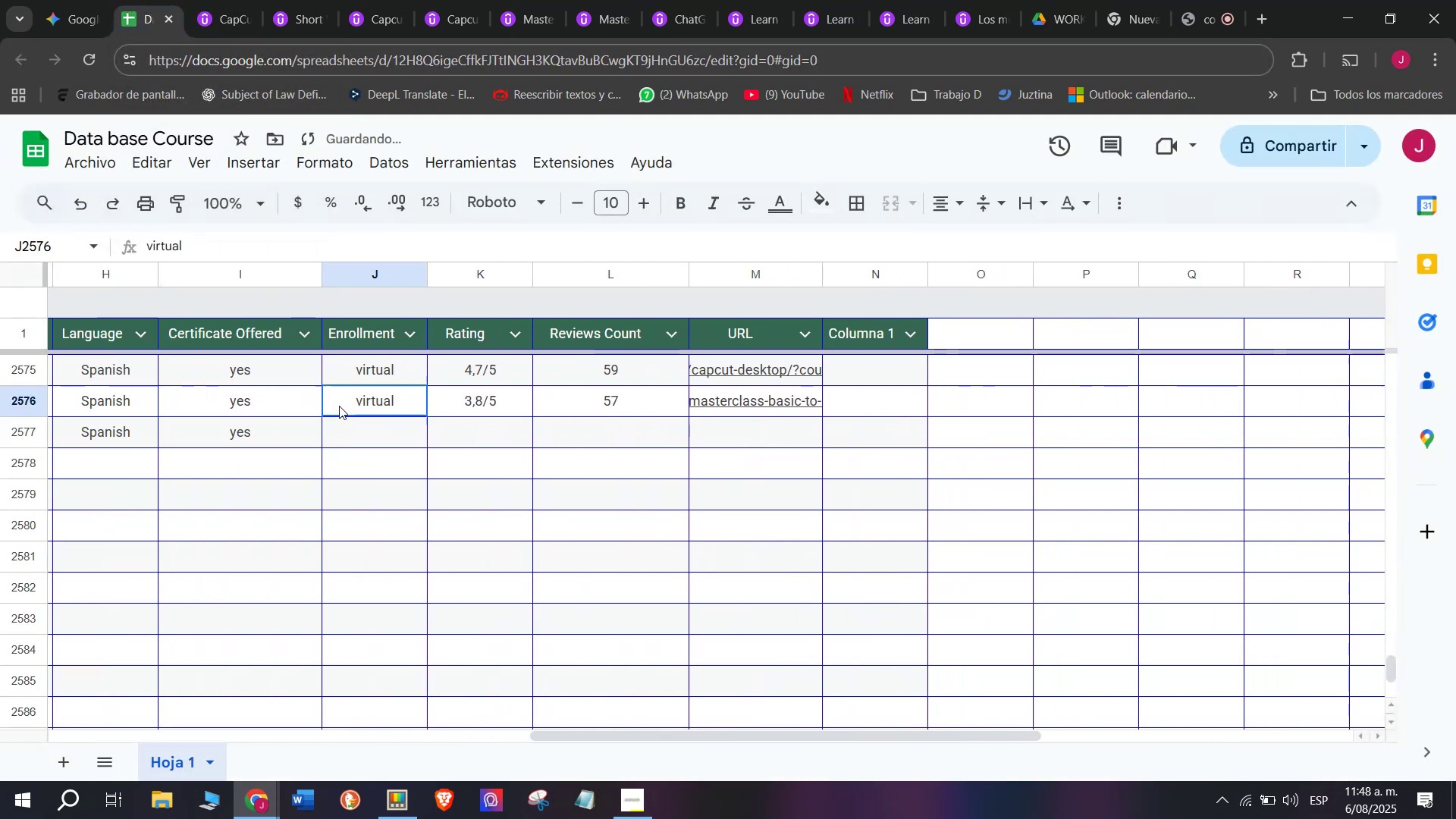 
key(Control+V)
 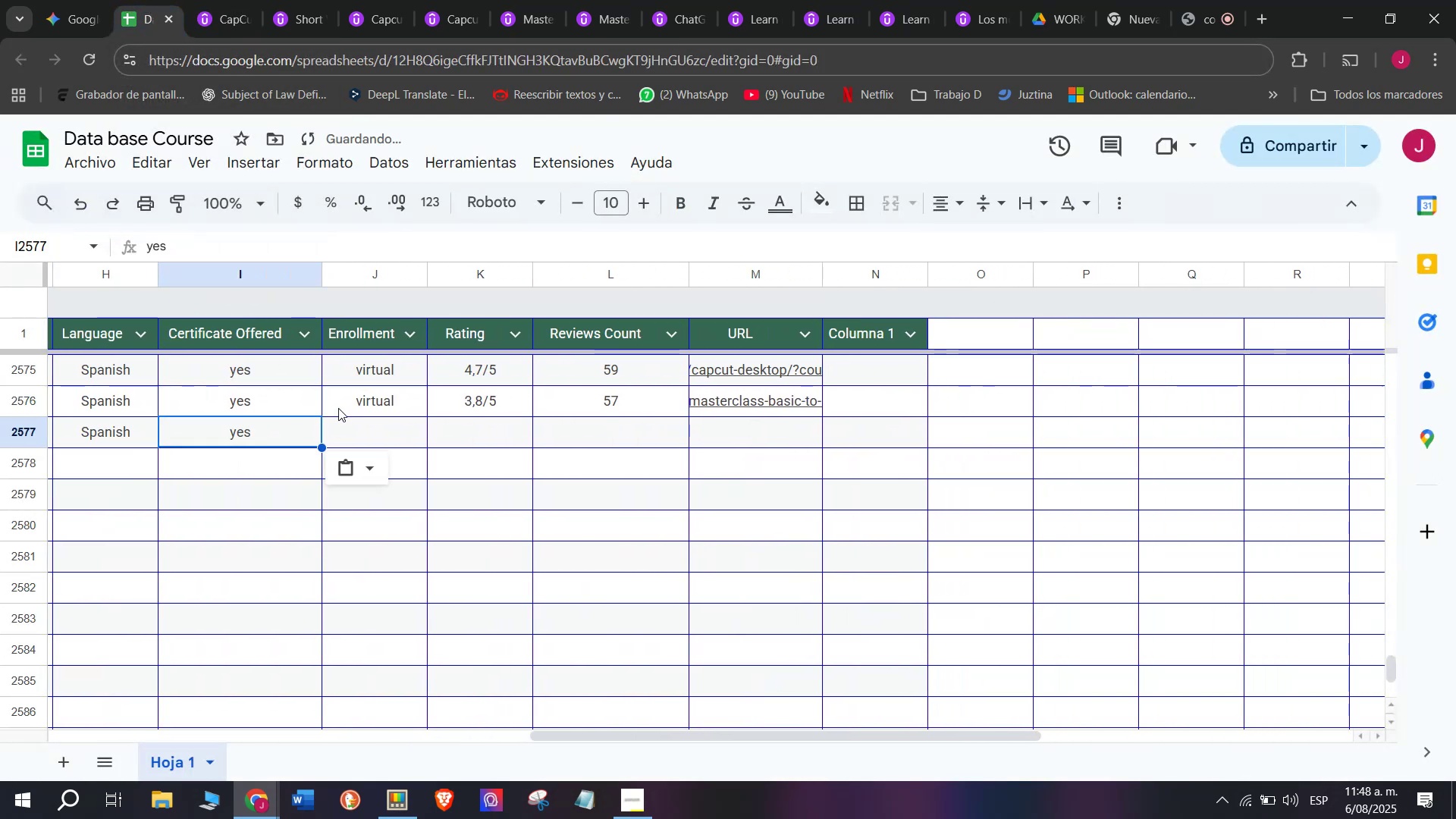 
key(Control+ControlLeft)
 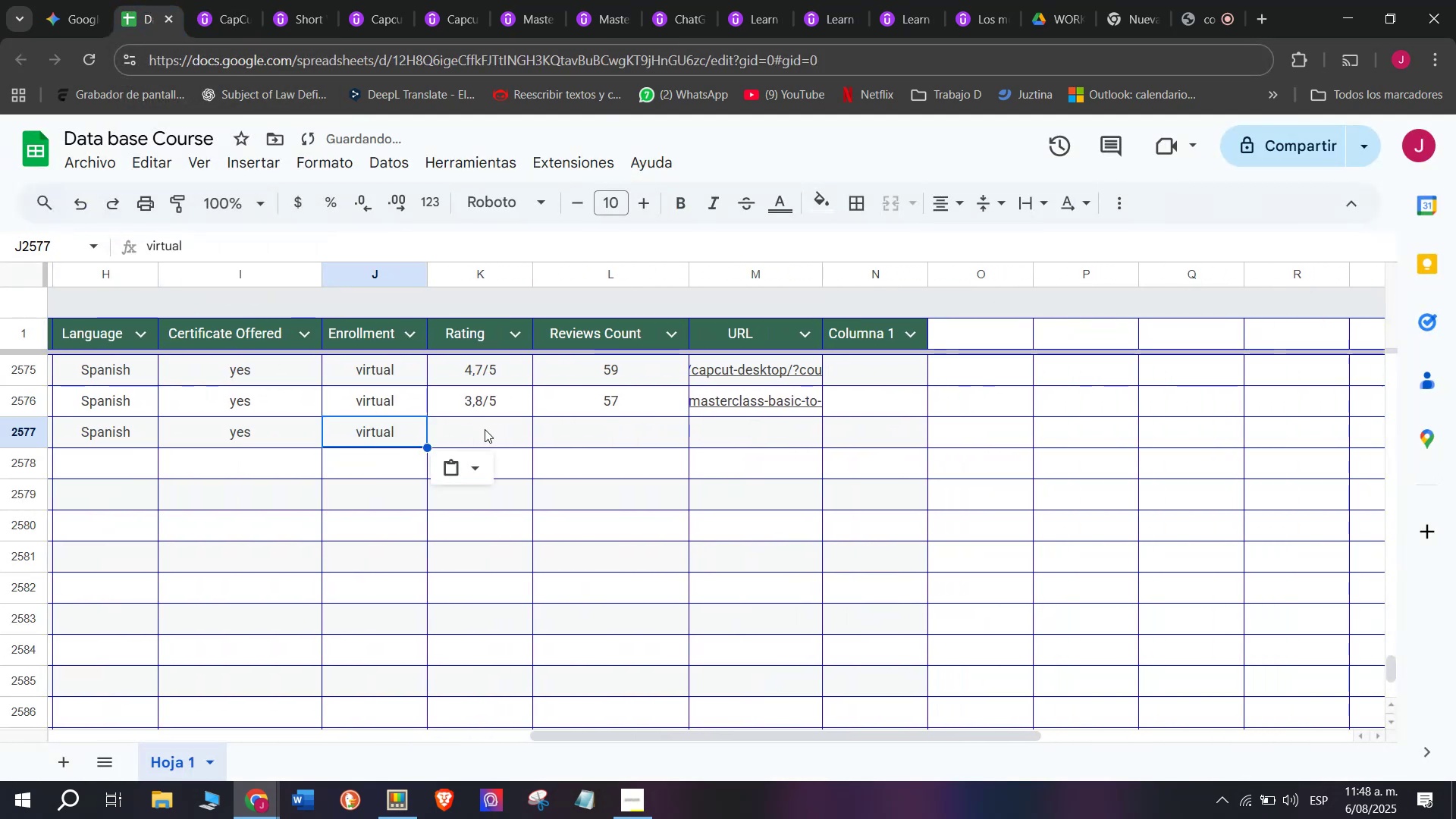 
key(Break)
 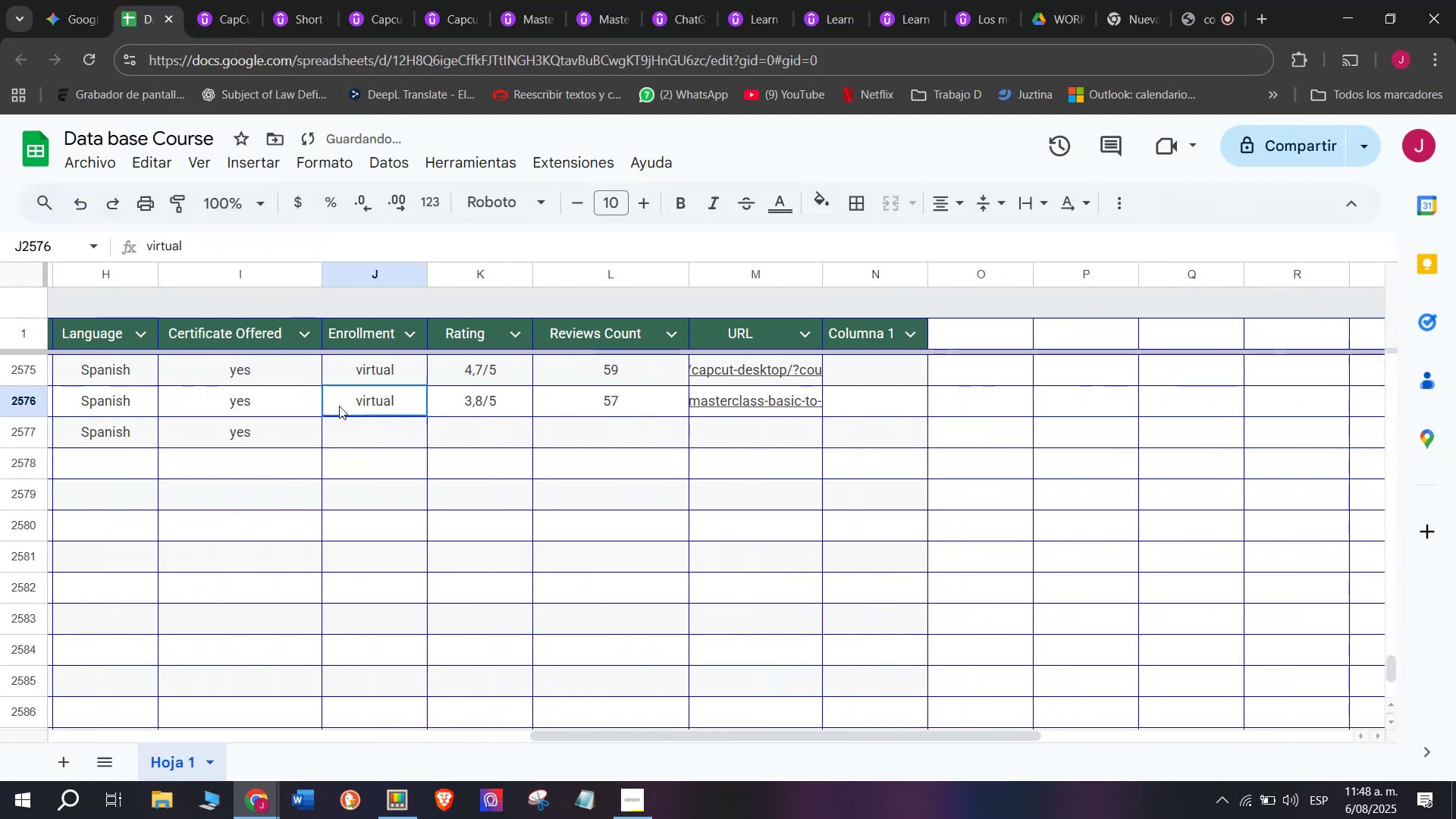 
key(Control+C)
 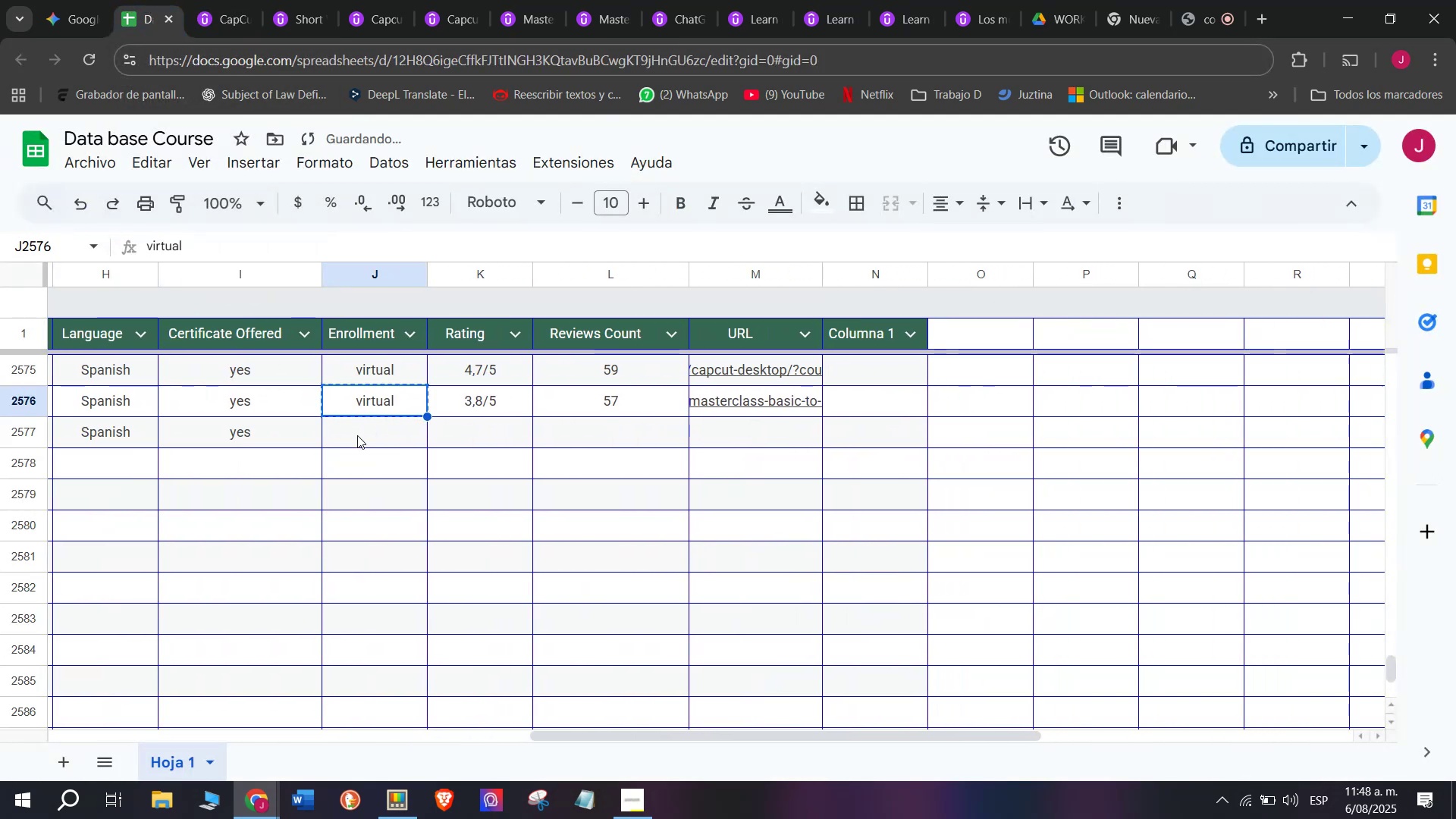 
key(Control+ControlLeft)
 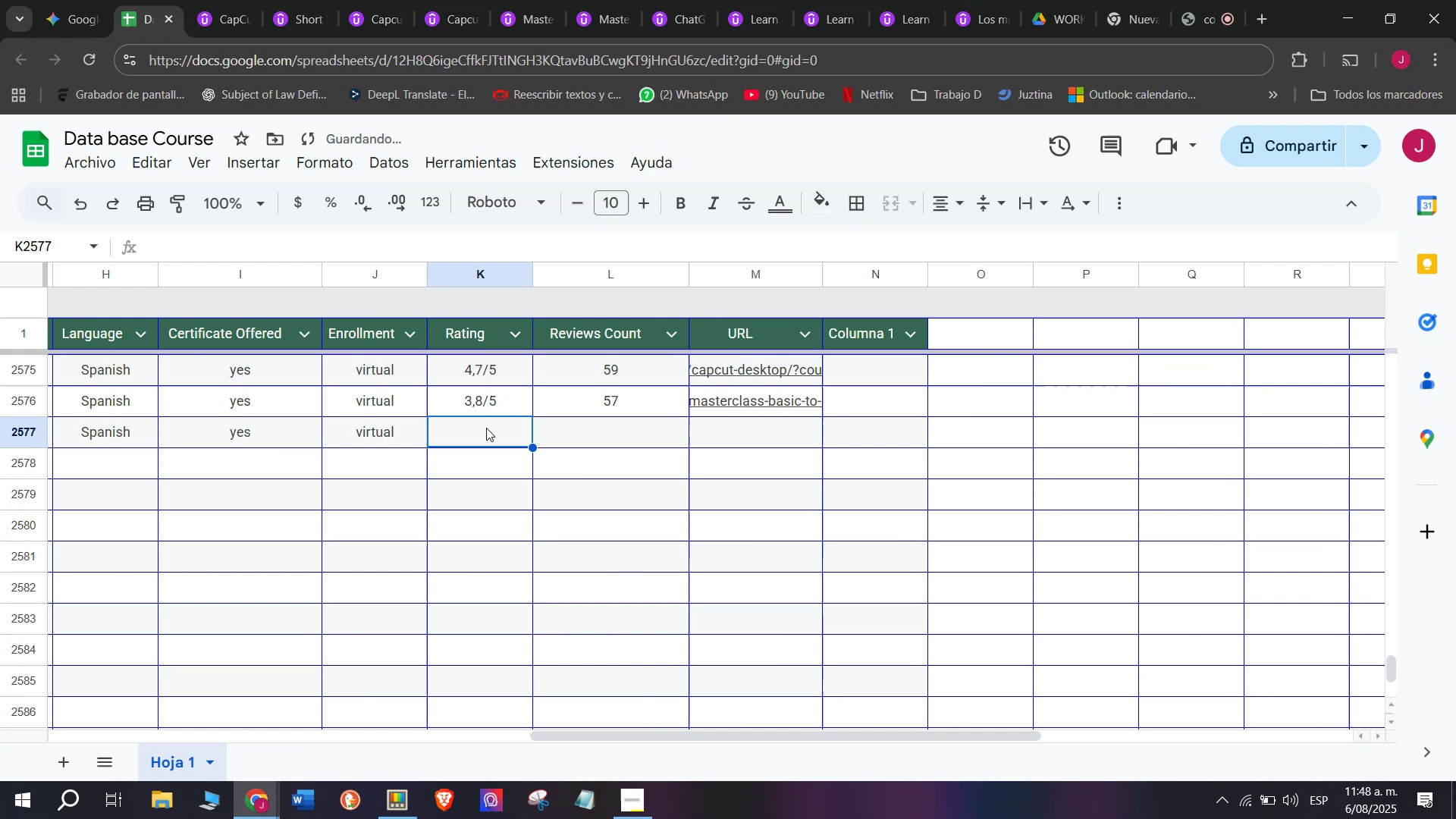 
key(Z)
 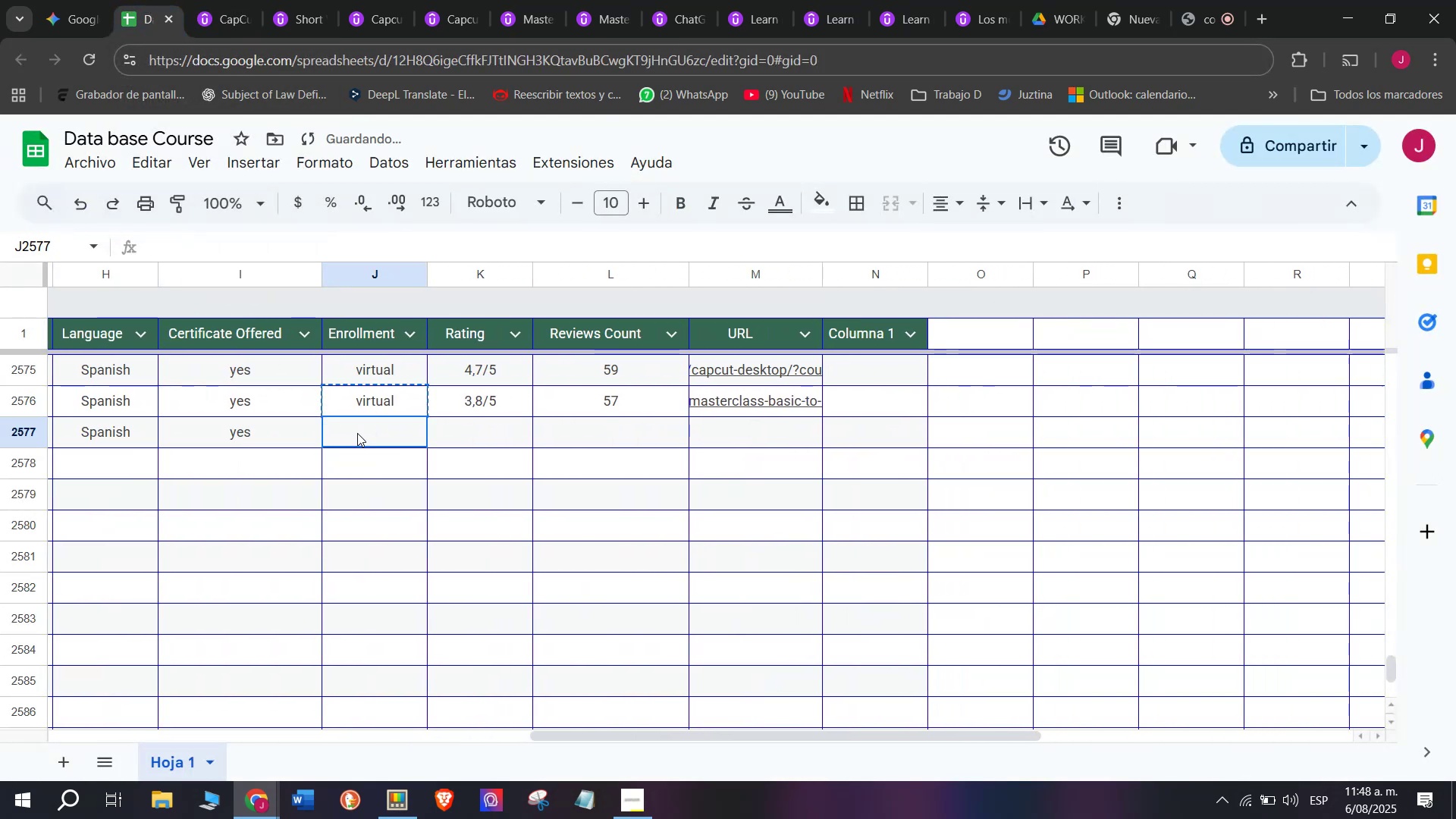 
key(Control+V)
 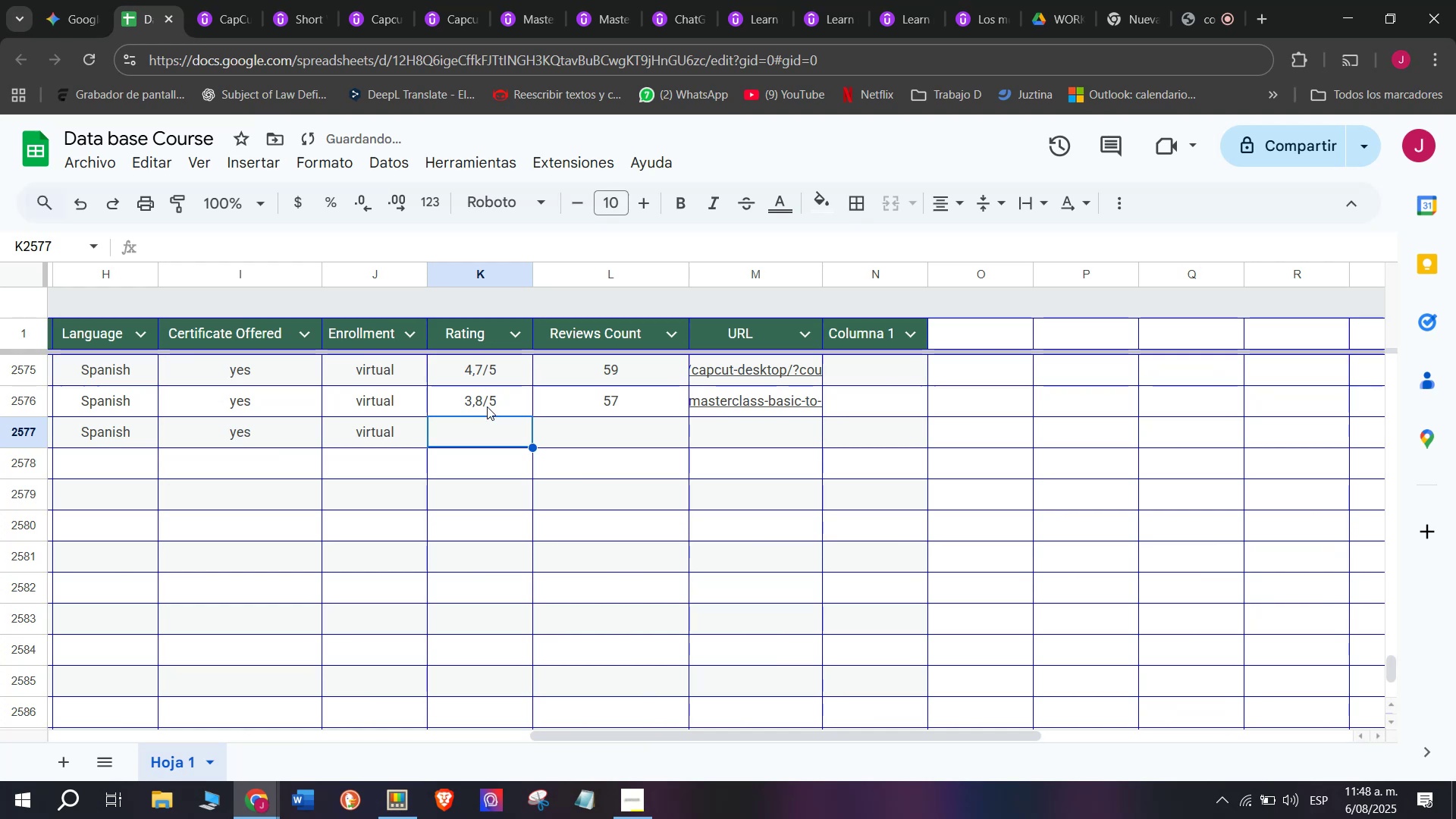 
key(Break)
 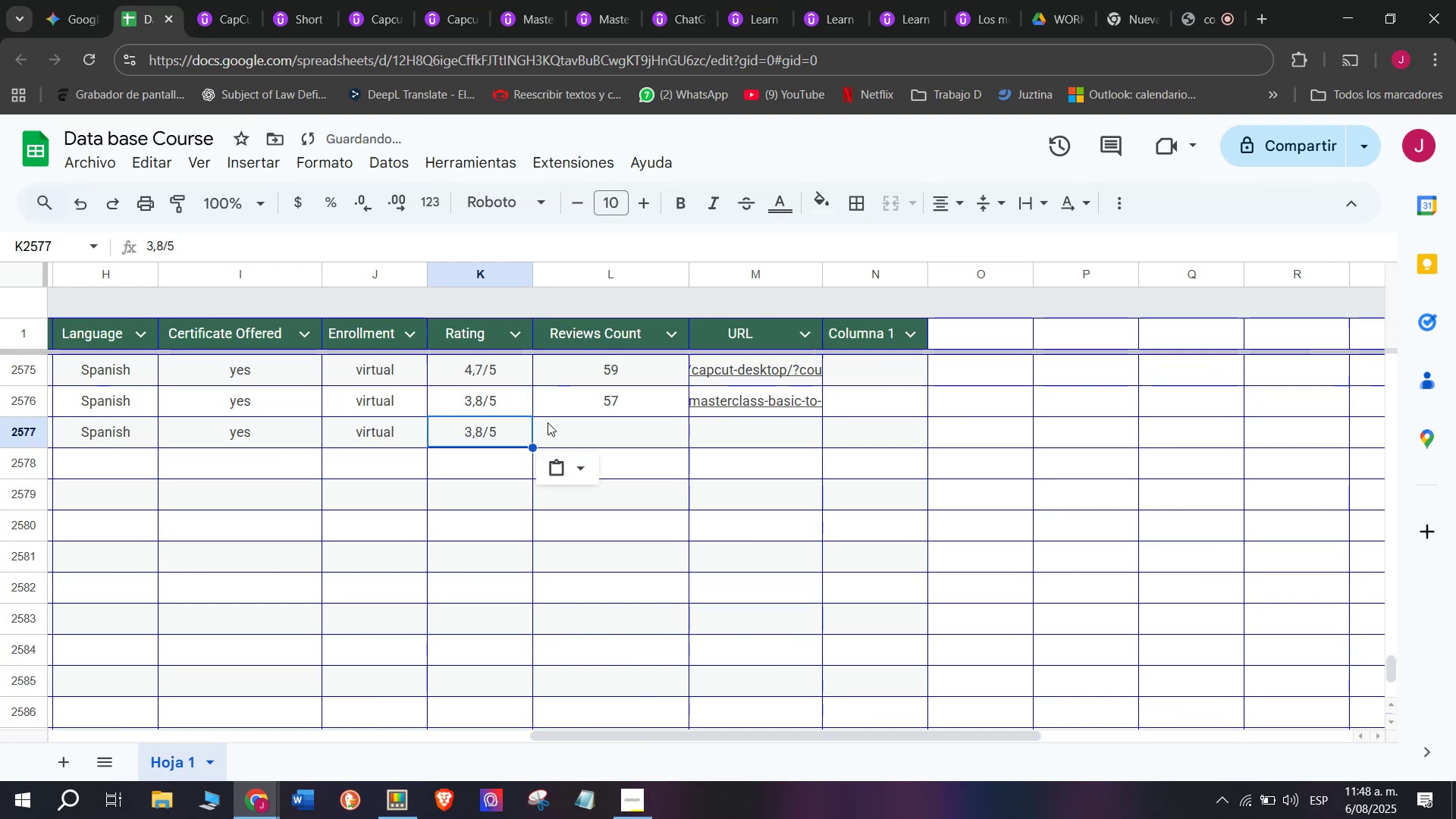 
key(Control+ControlLeft)
 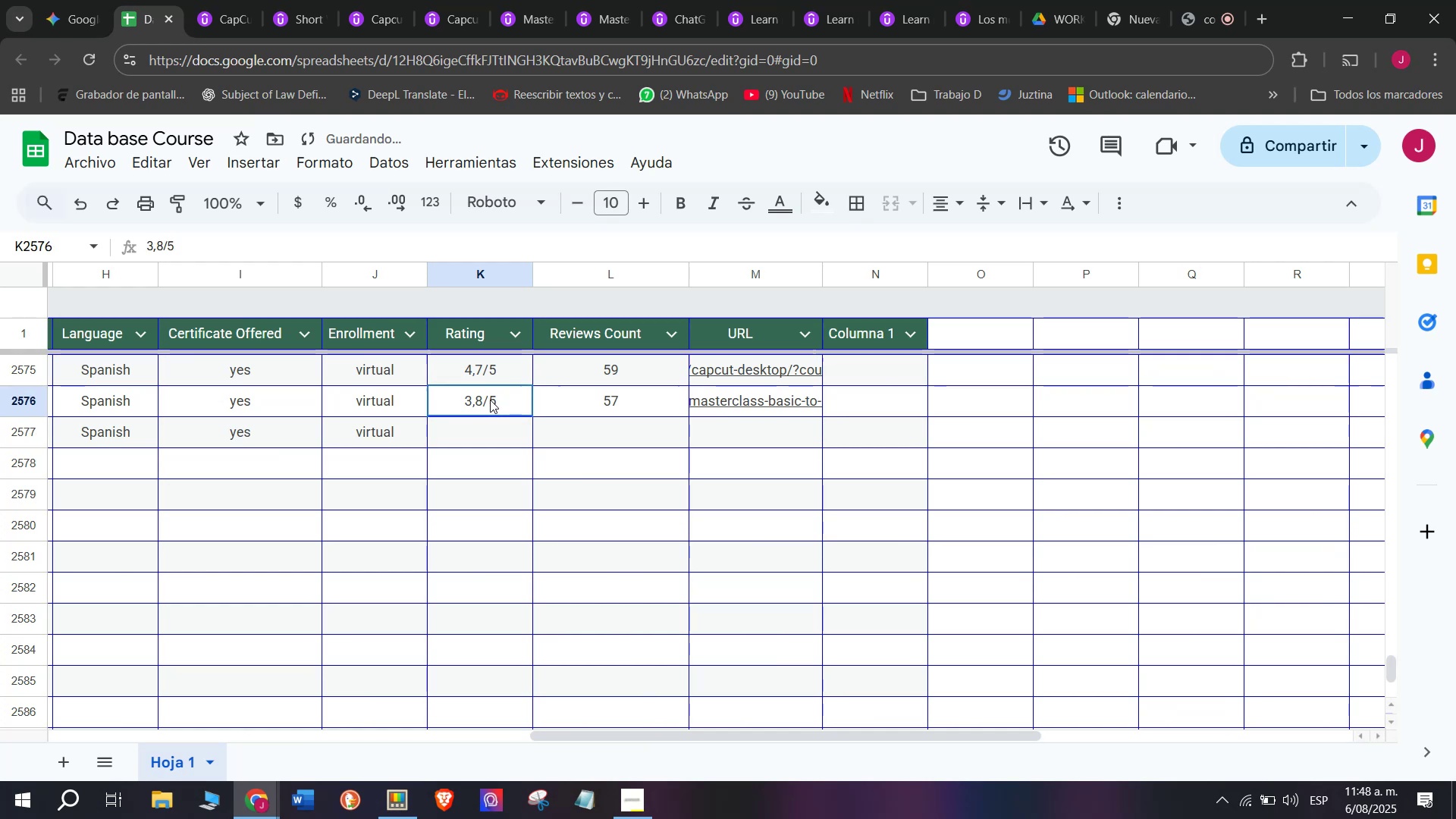 
key(Control+C)
 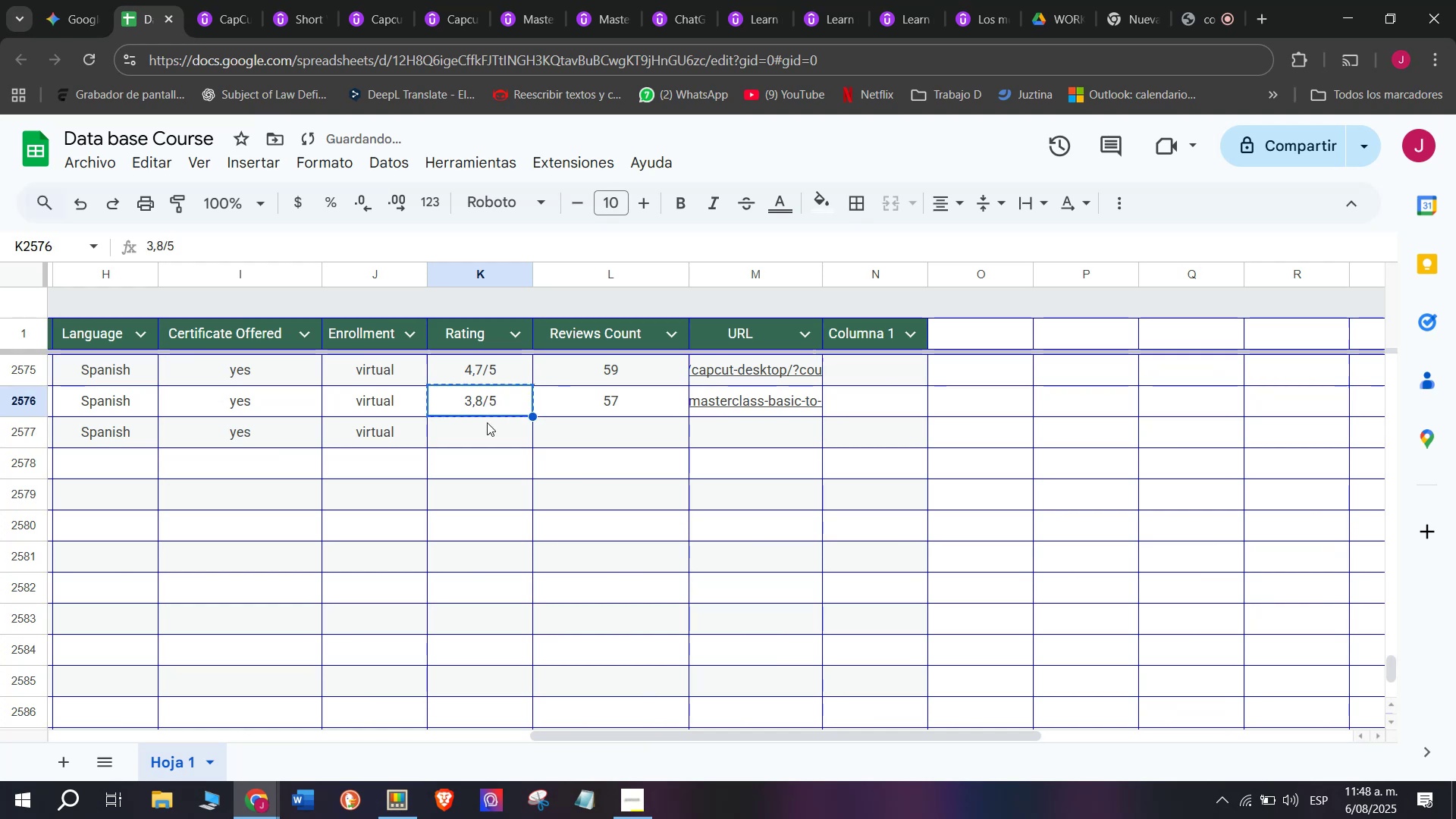 
key(Z)
 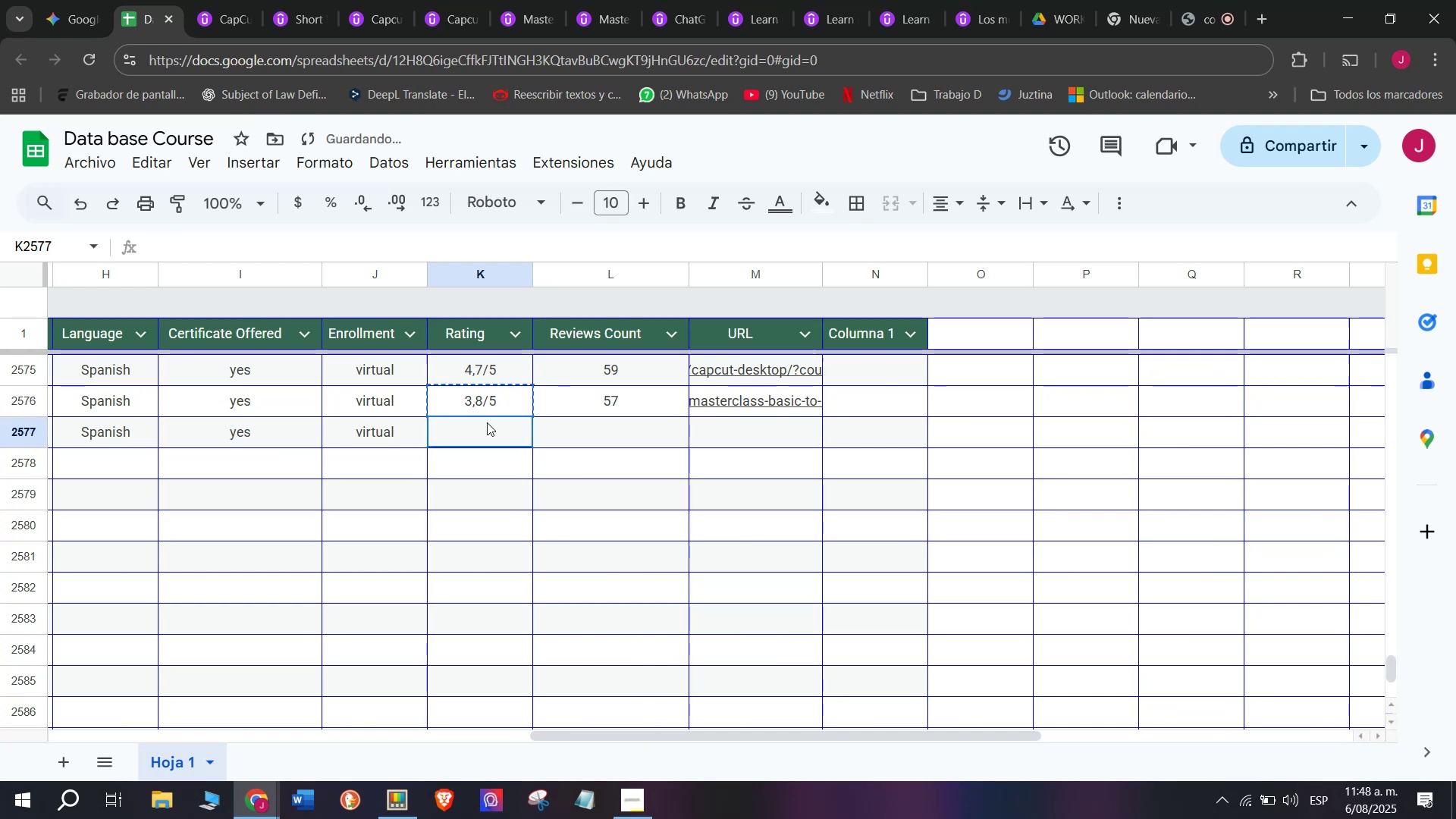 
key(Control+ControlLeft)
 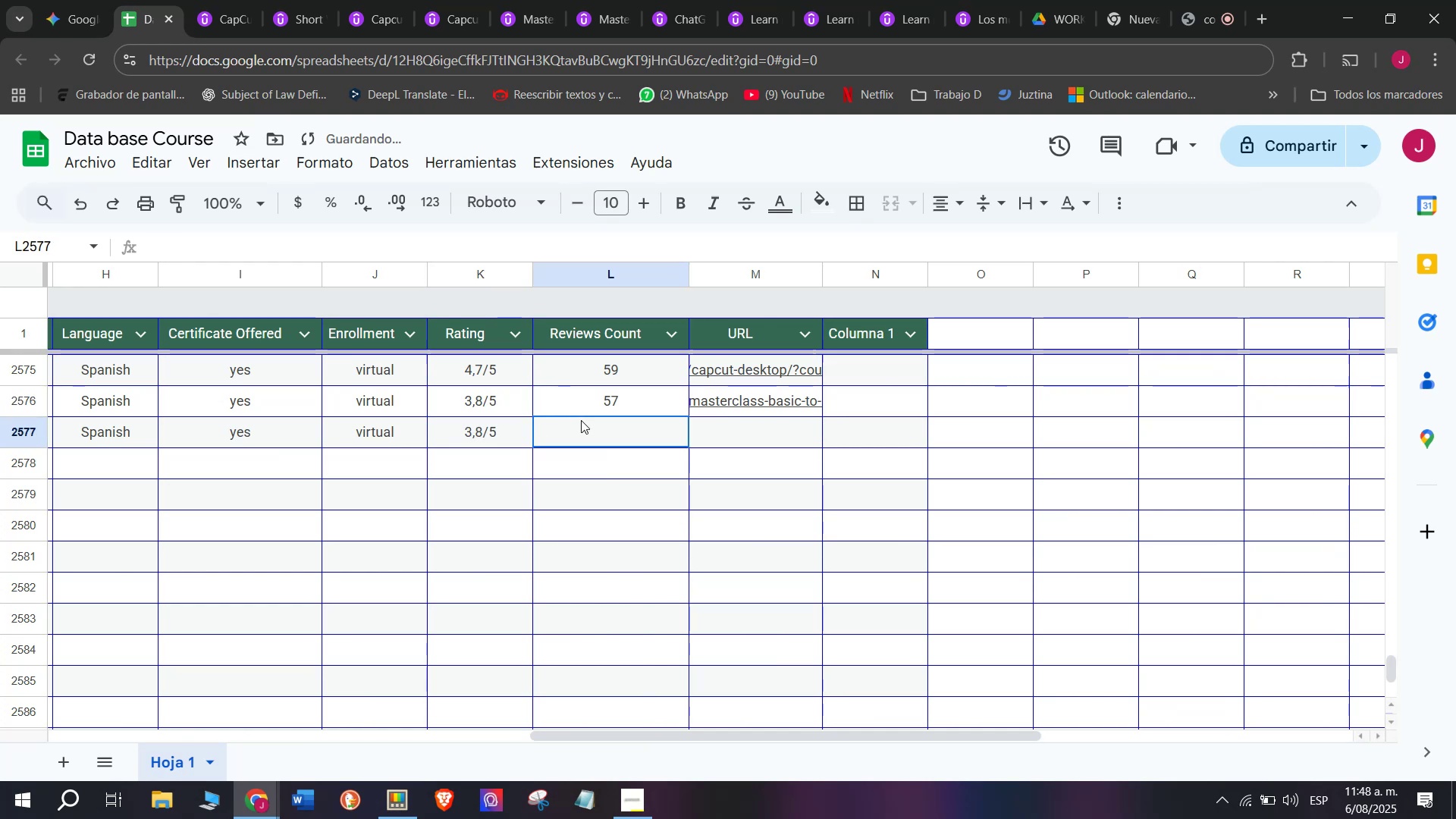 
key(Control+V)
 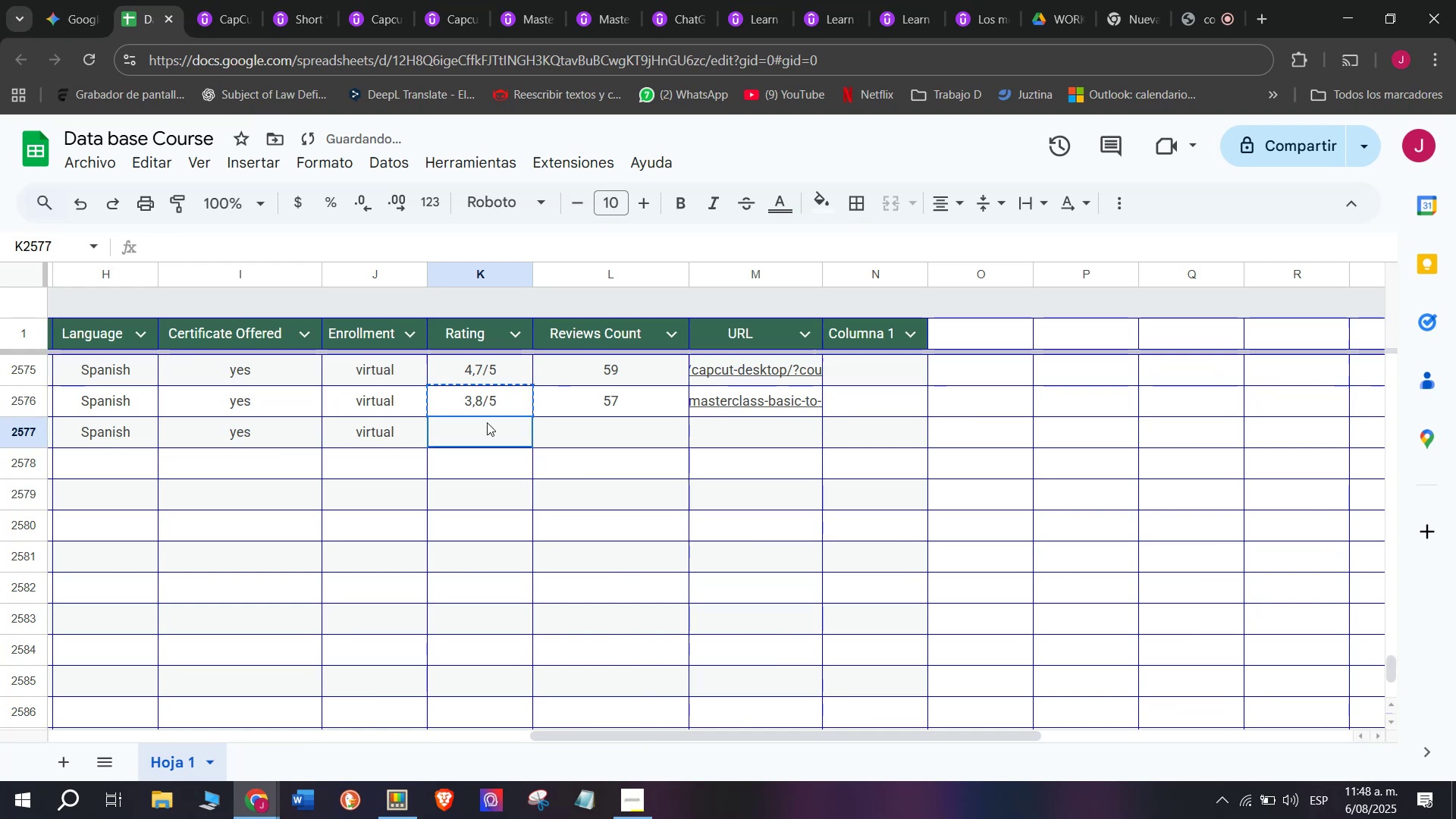 
triple_click([487, 422])
 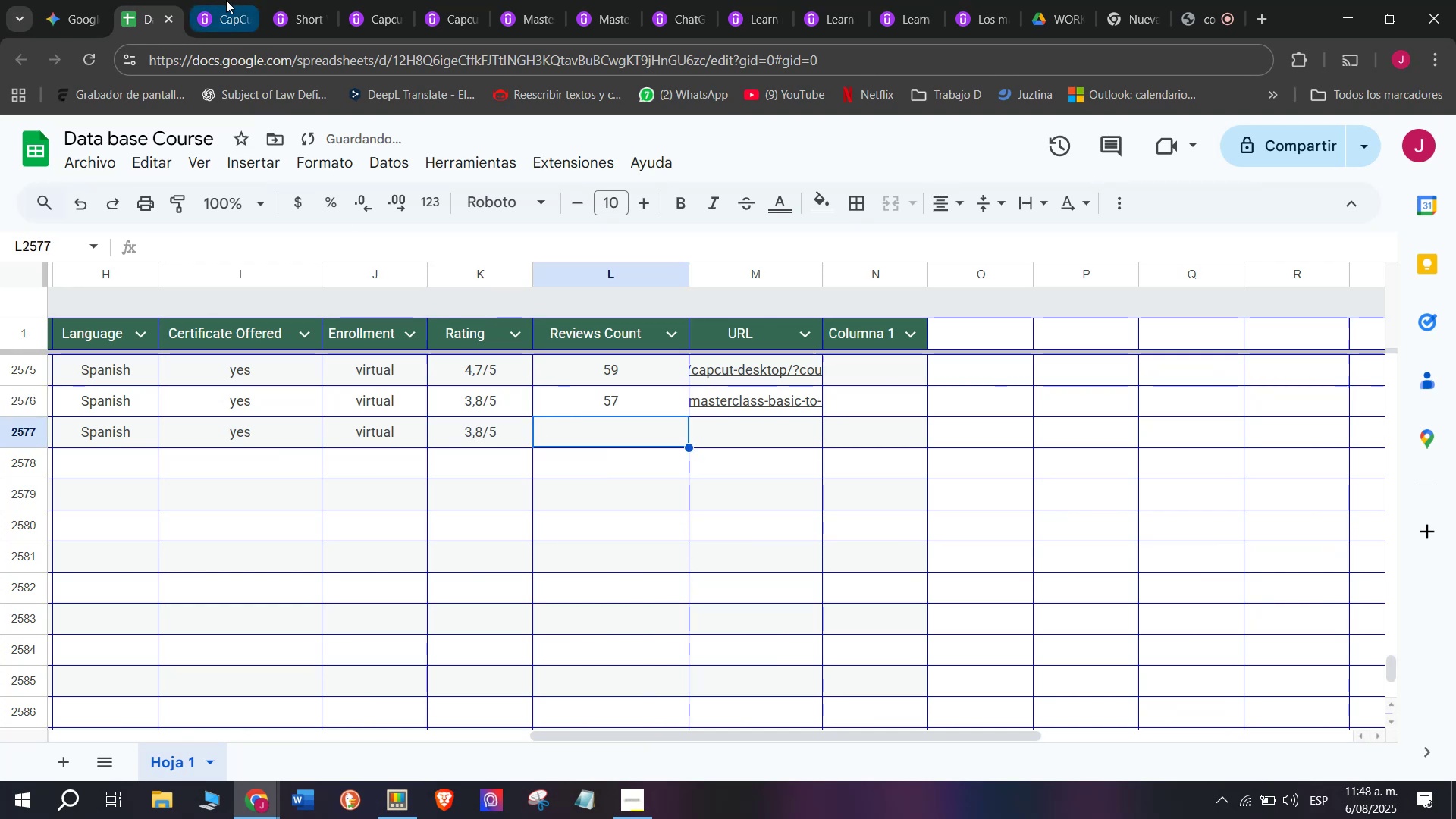 
scroll: coordinate [307, 459], scroll_direction: up, amount: 4.0
 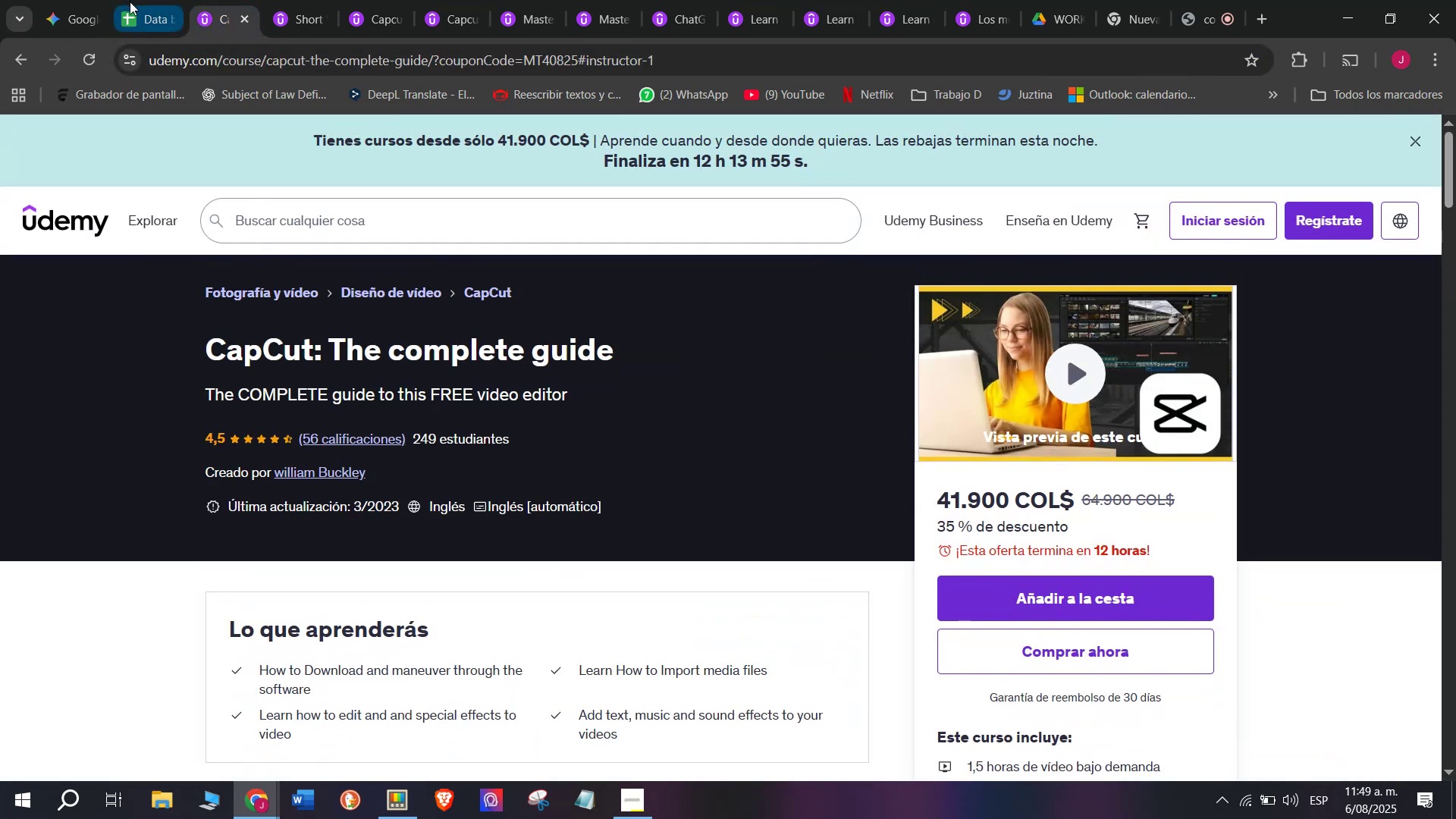 
left_click([130, 0])
 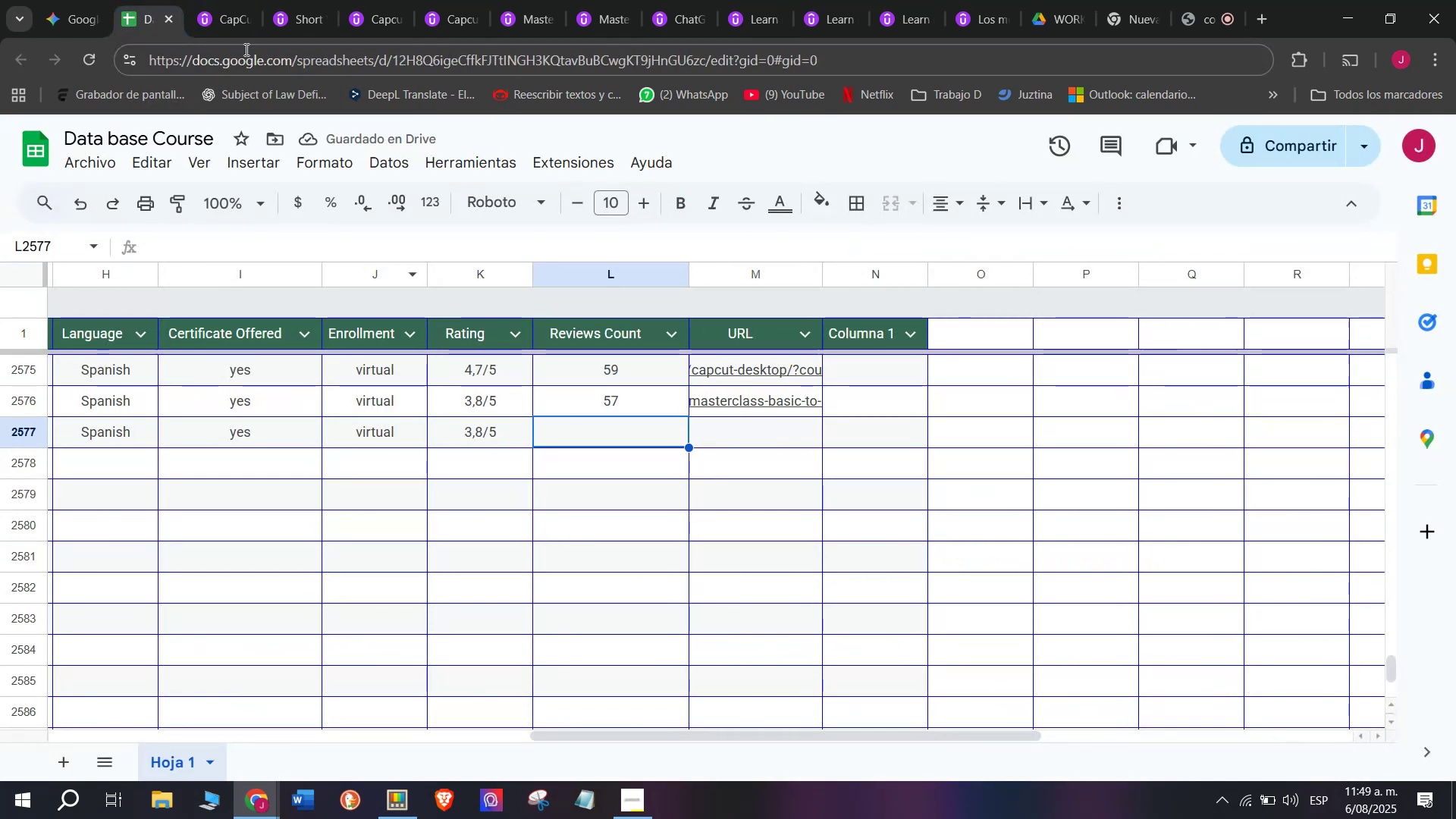 
left_click([194, 0])
 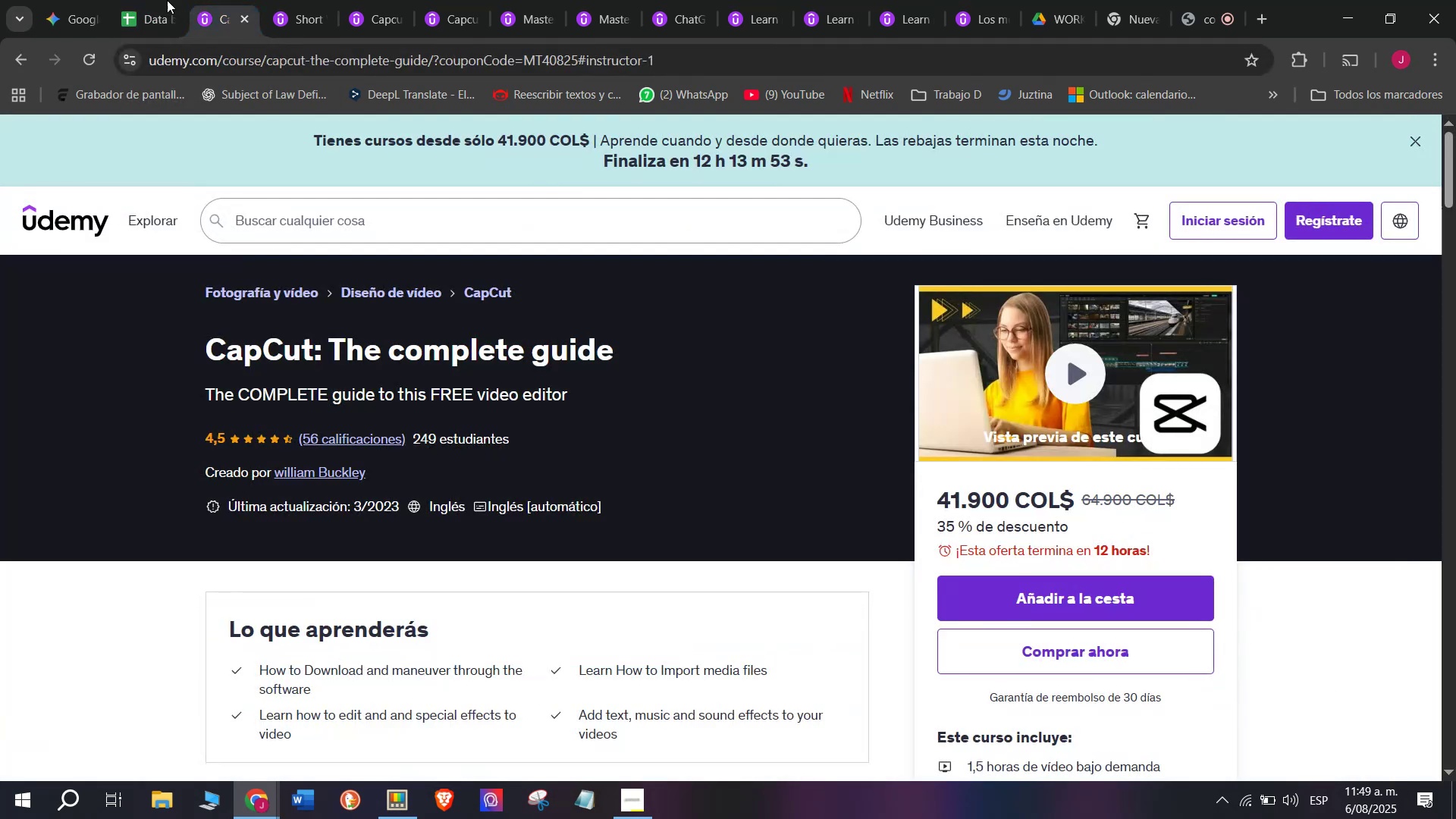 
left_click([156, 0])
 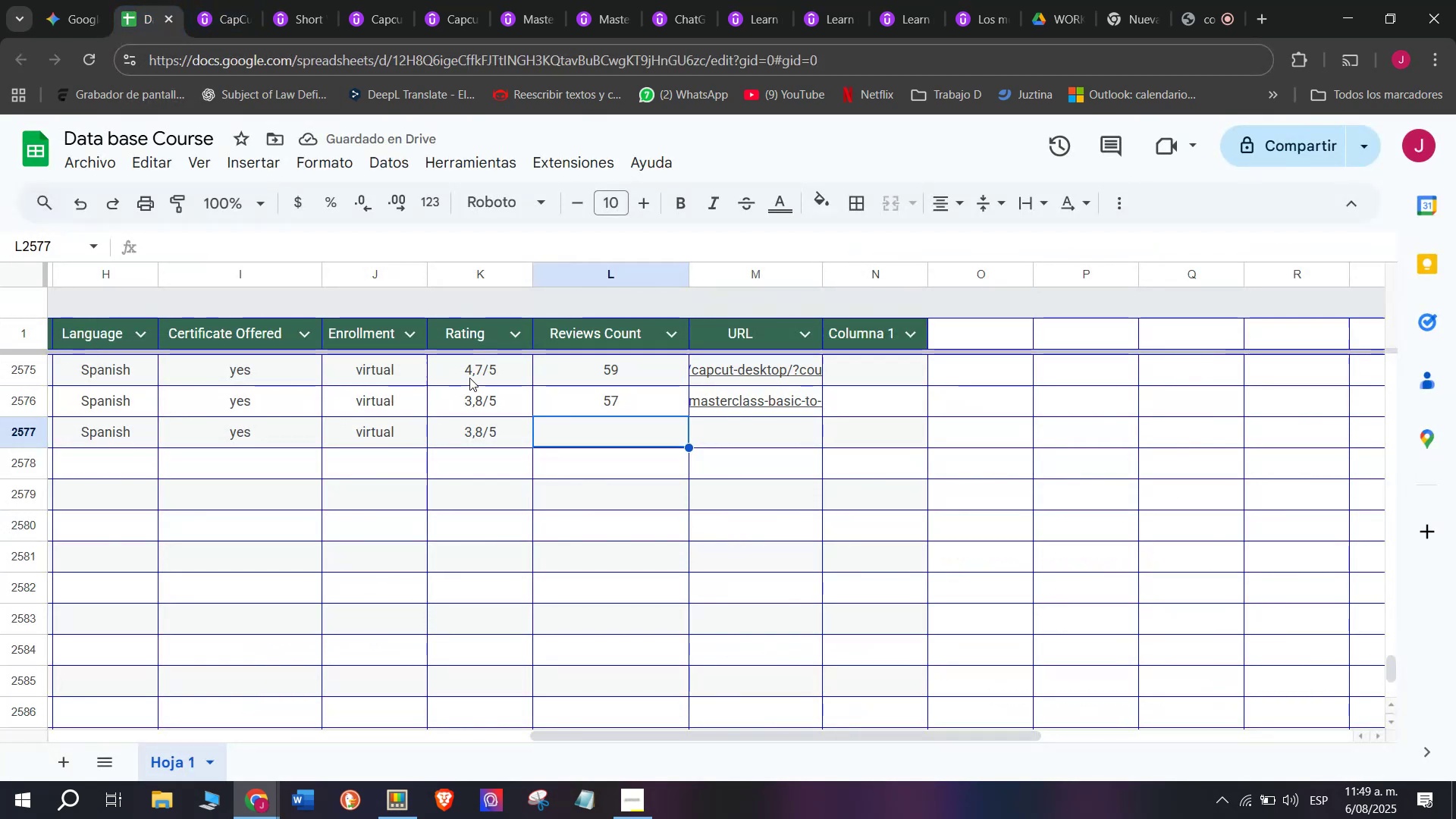 
key(Control+ControlLeft)
 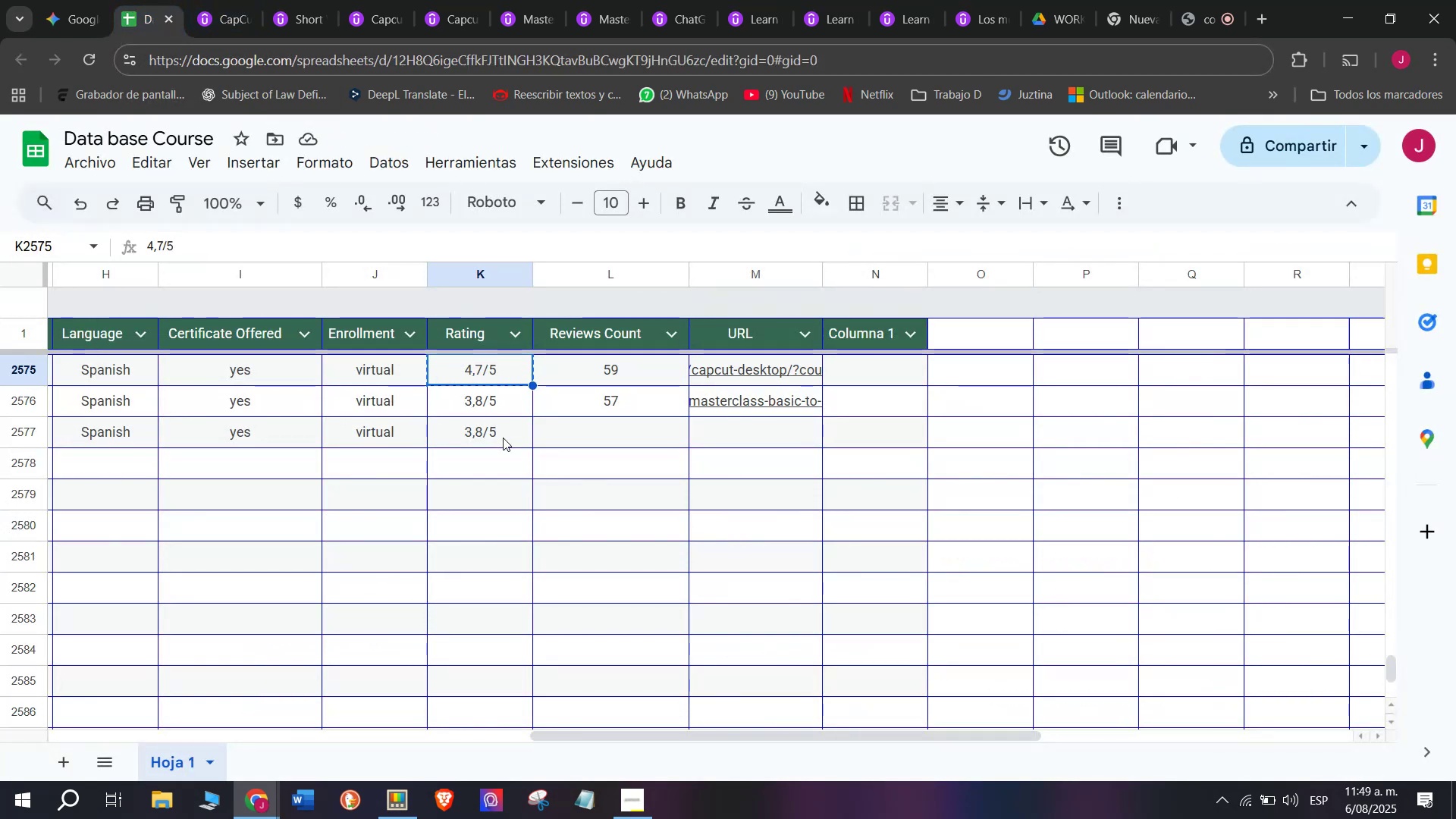 
key(Break)
 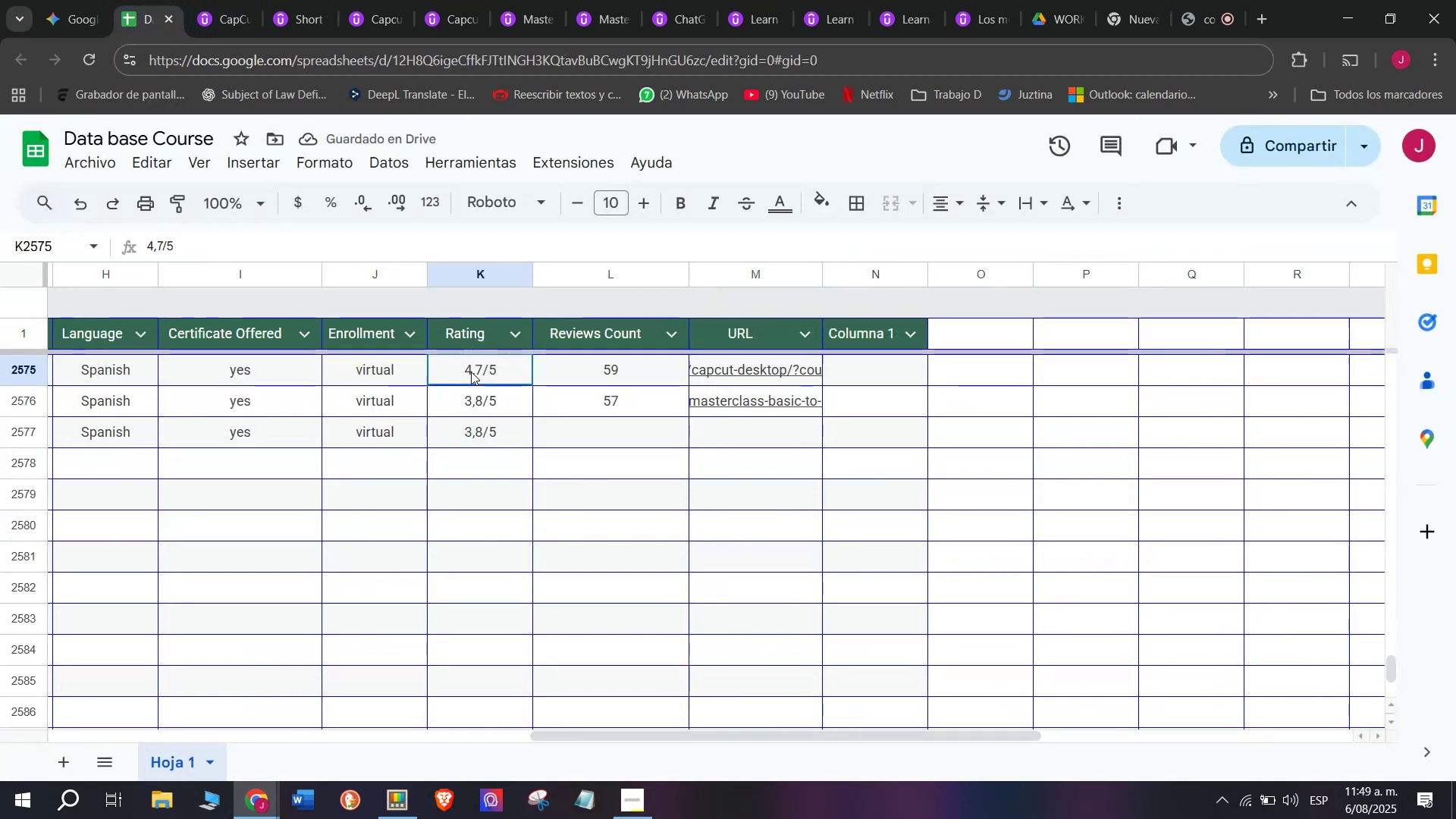 
key(Control+C)
 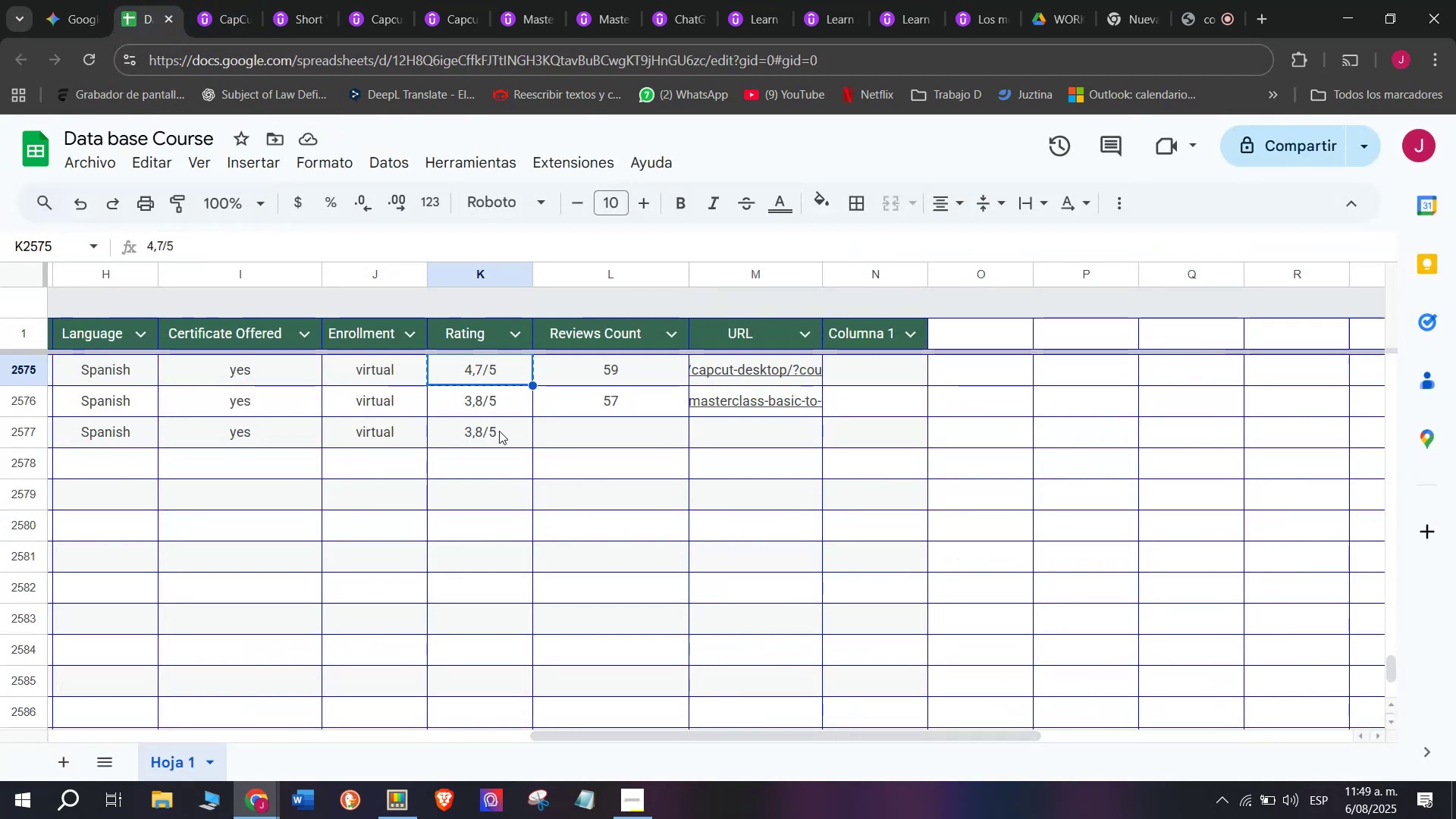 
key(Control+ControlLeft)
 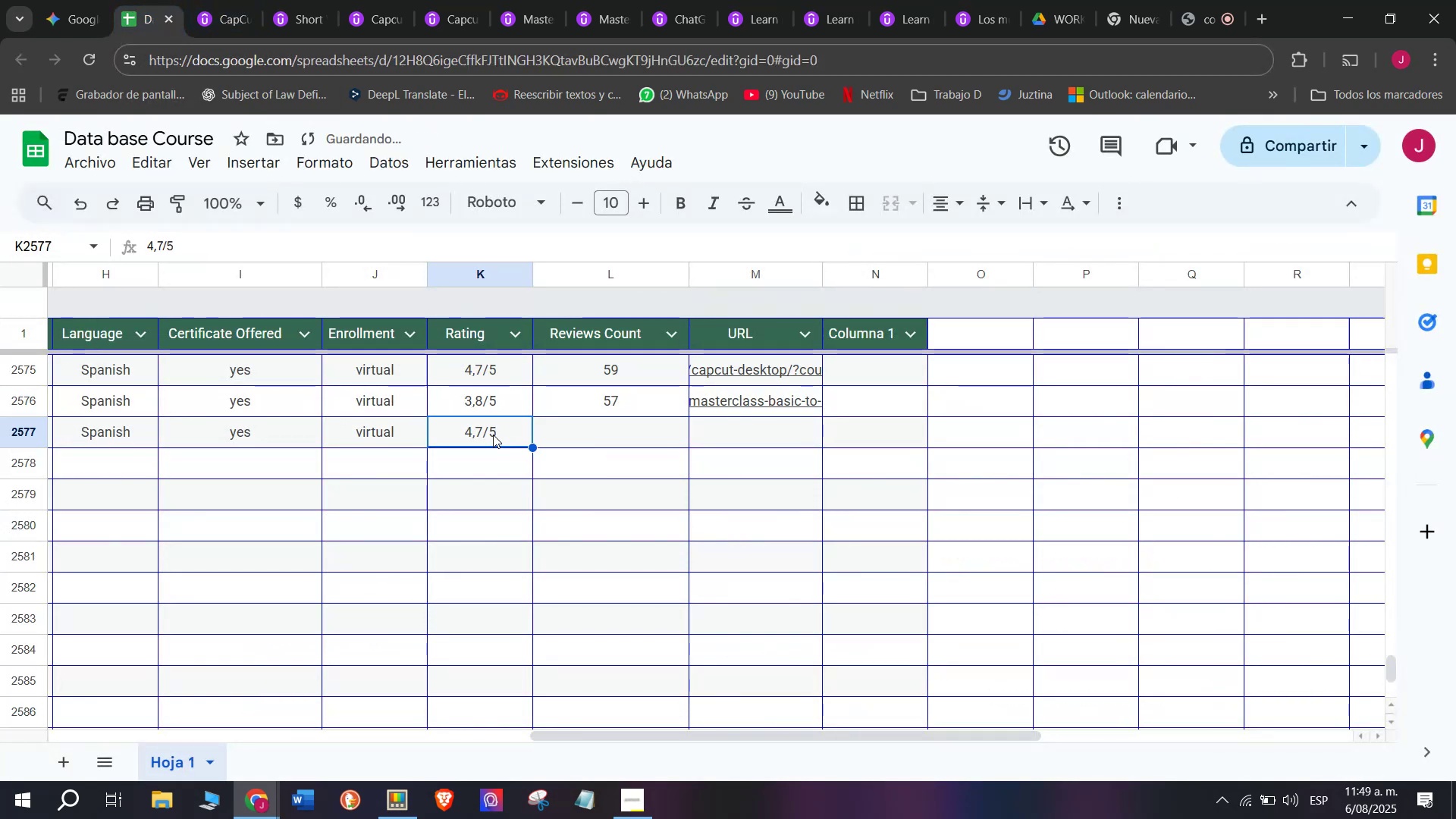 
key(Z)
 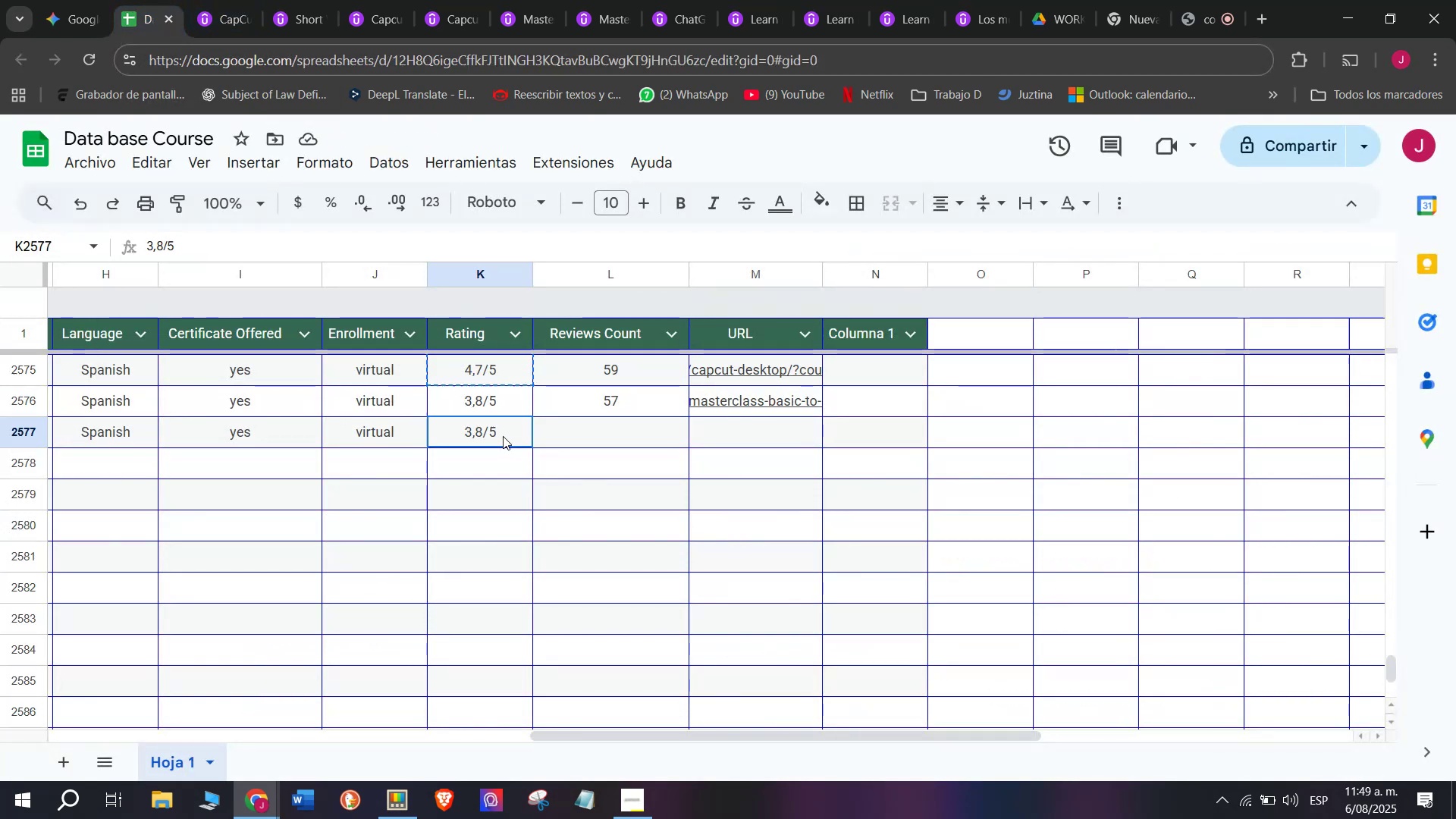 
key(Control+V)
 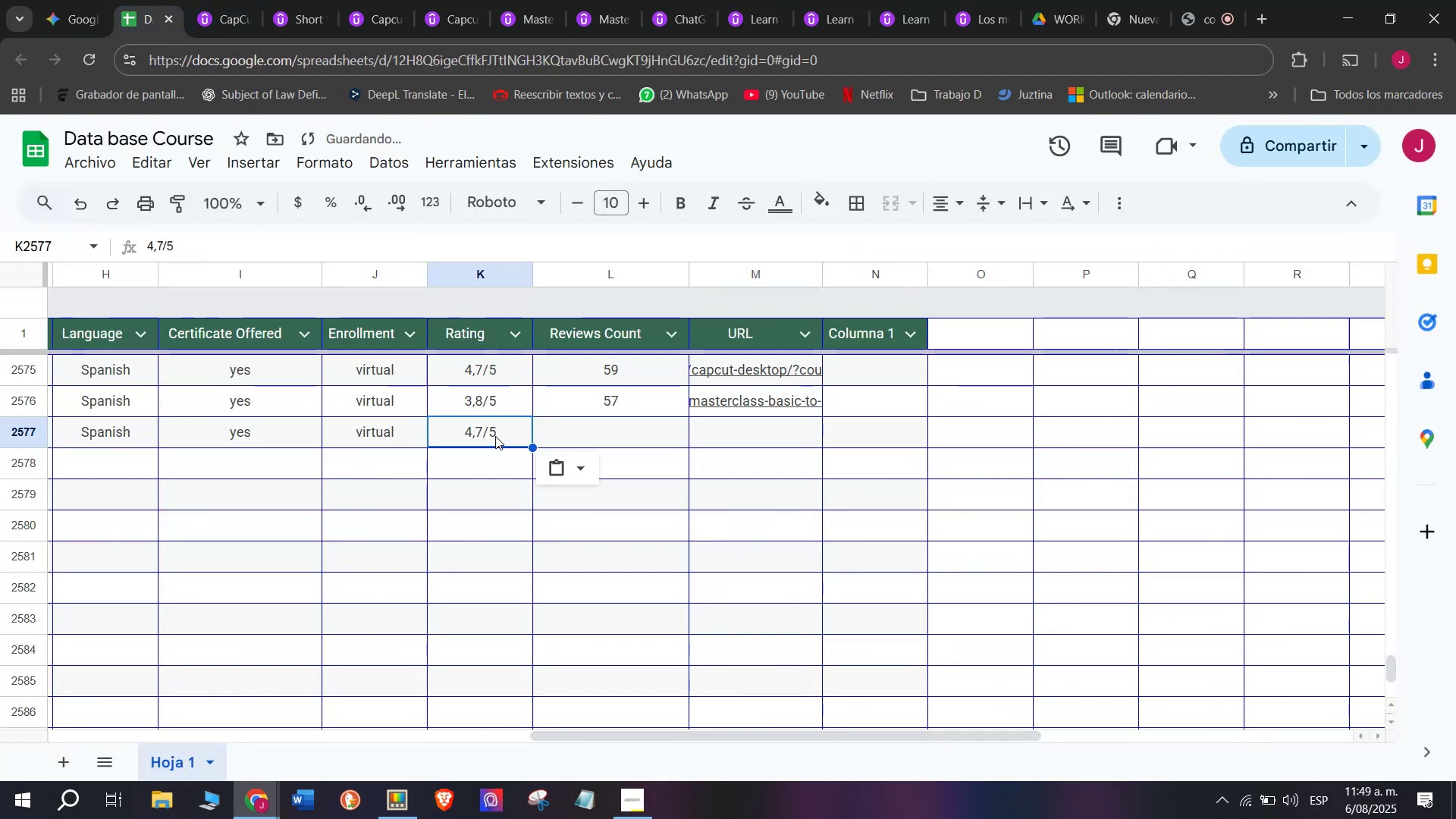 
double_click([493, 435])
 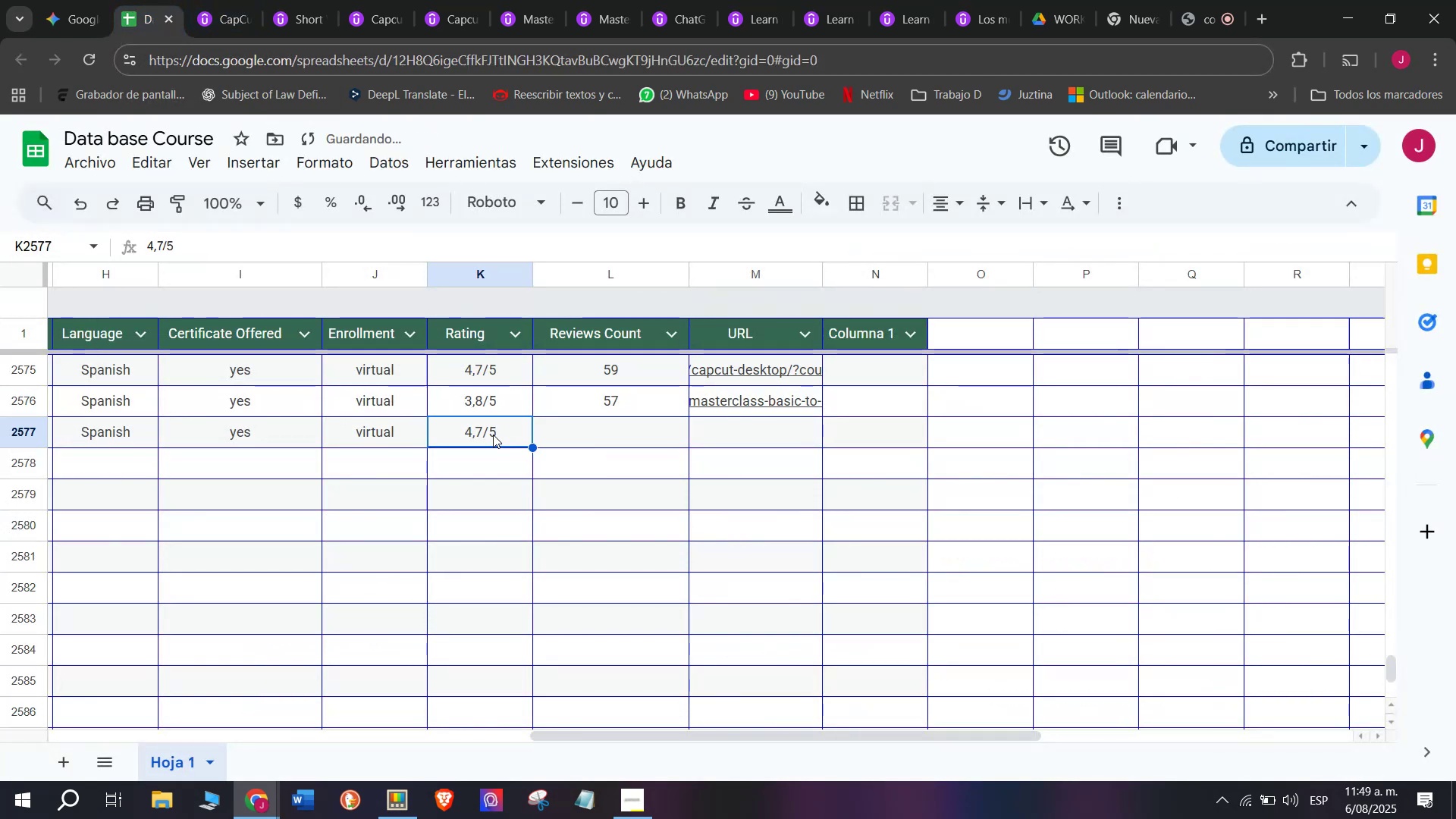 
triple_click([493, 435])
 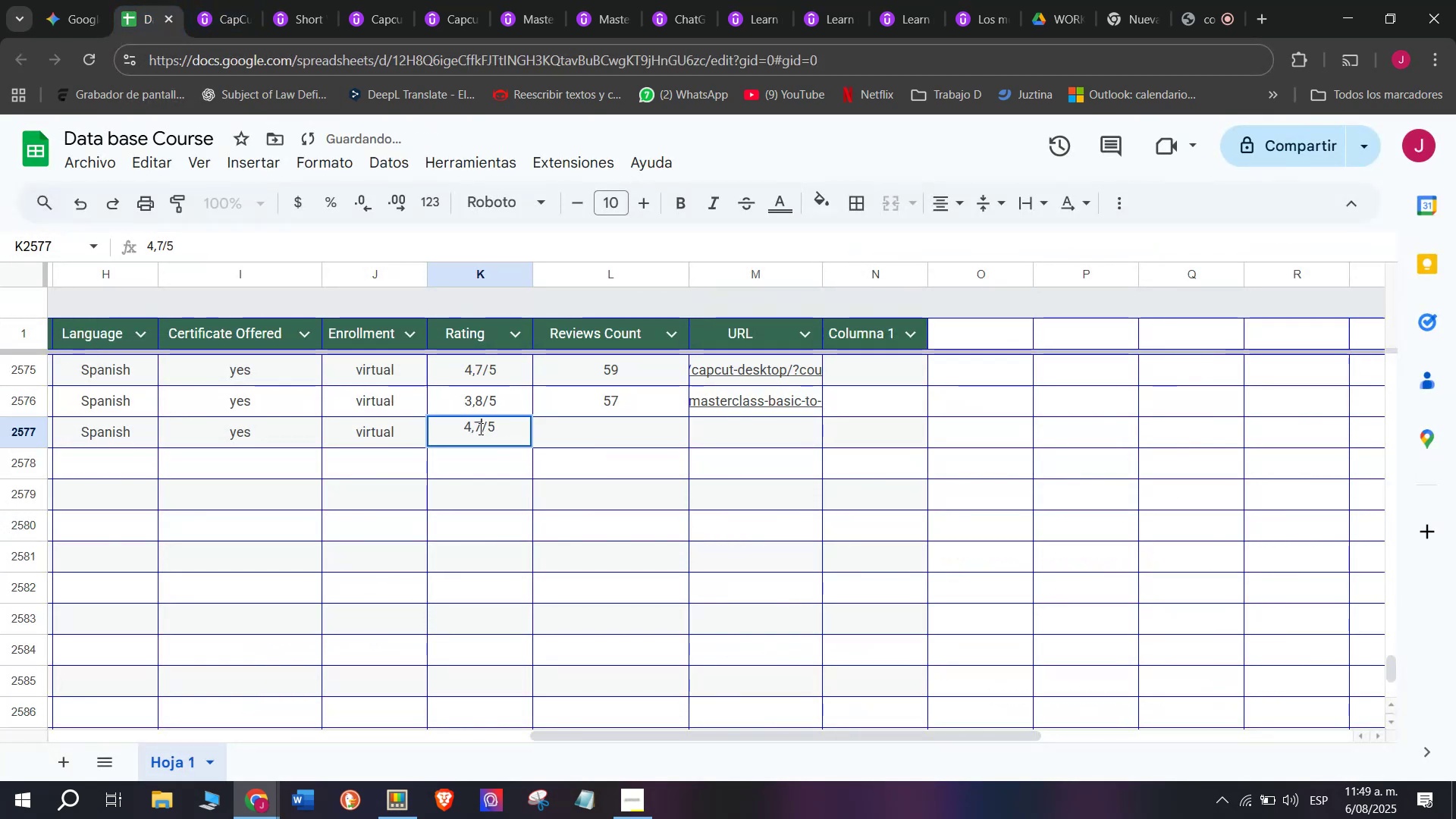 
key(Backspace)
type(q5)
 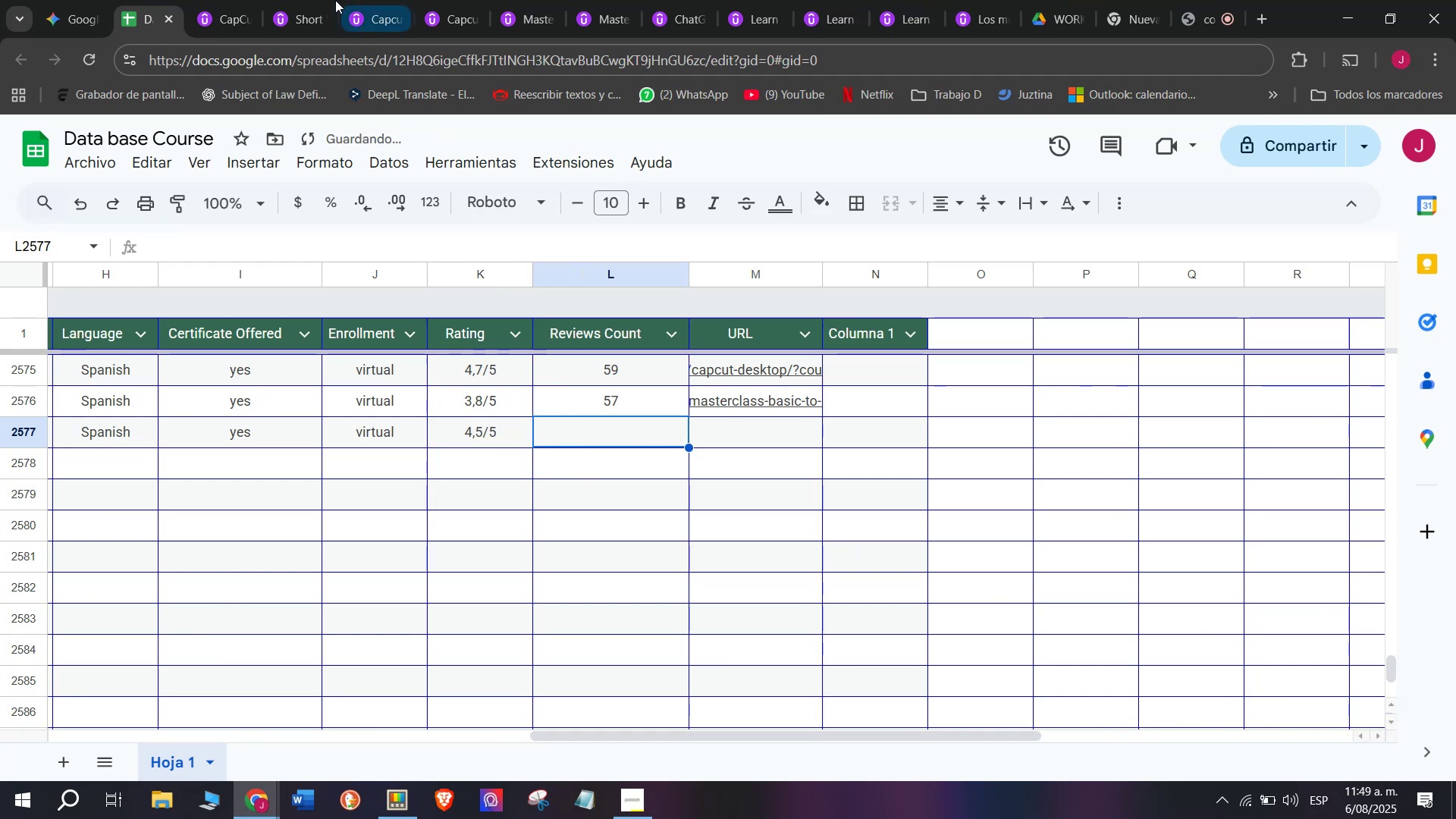 
left_click([234, 0])
 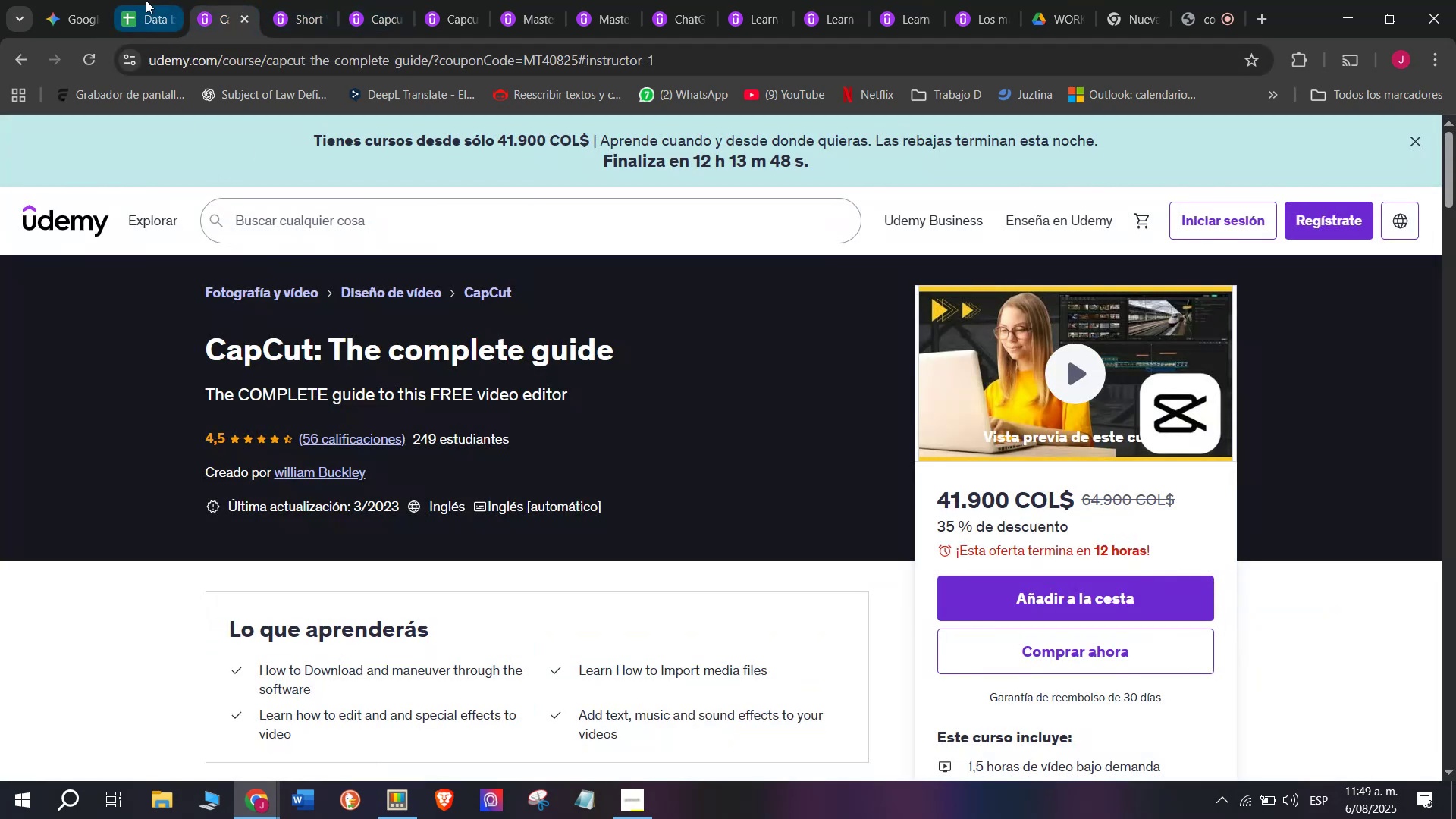 
left_click([129, 0])
 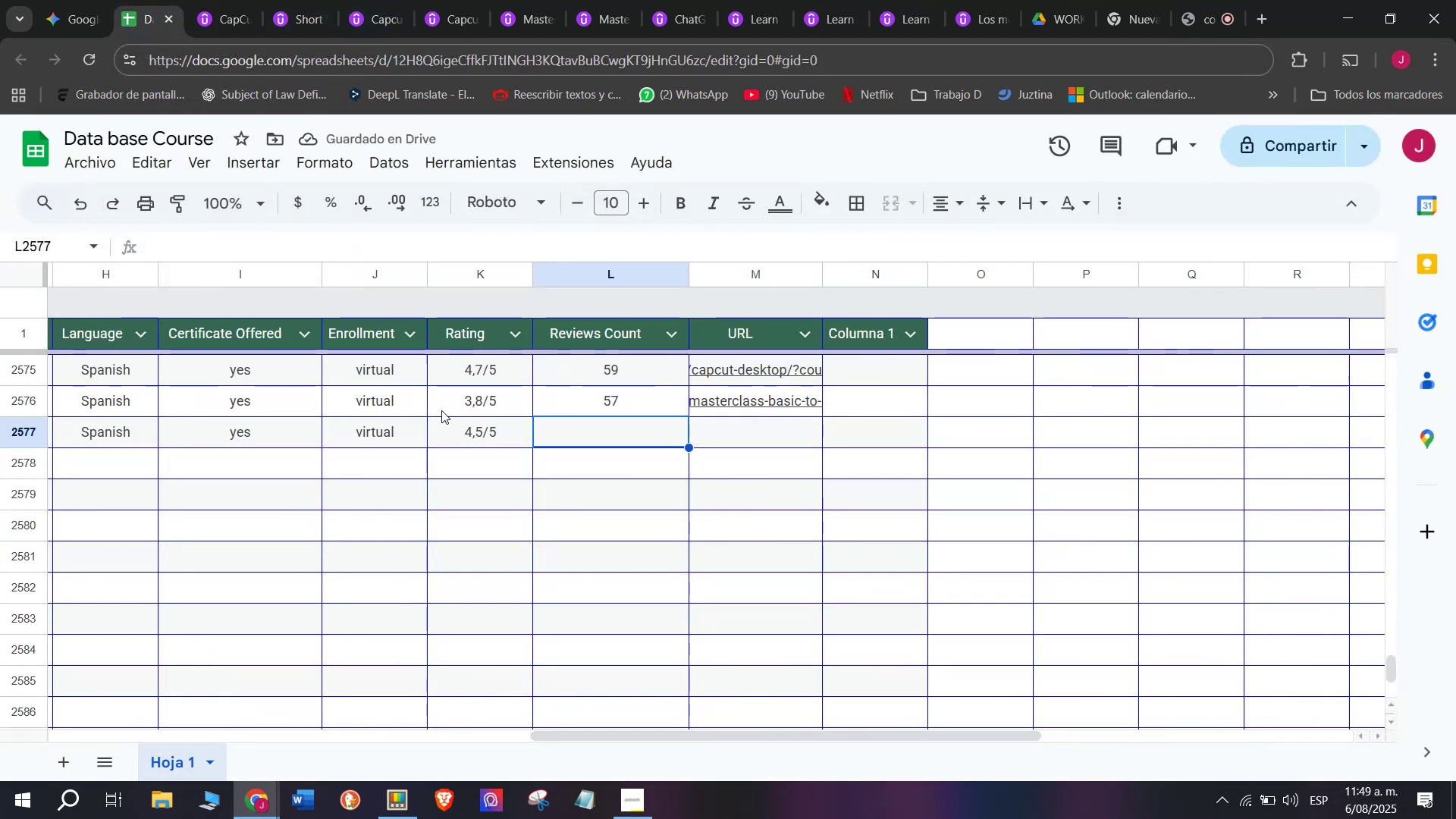 
type(56)
 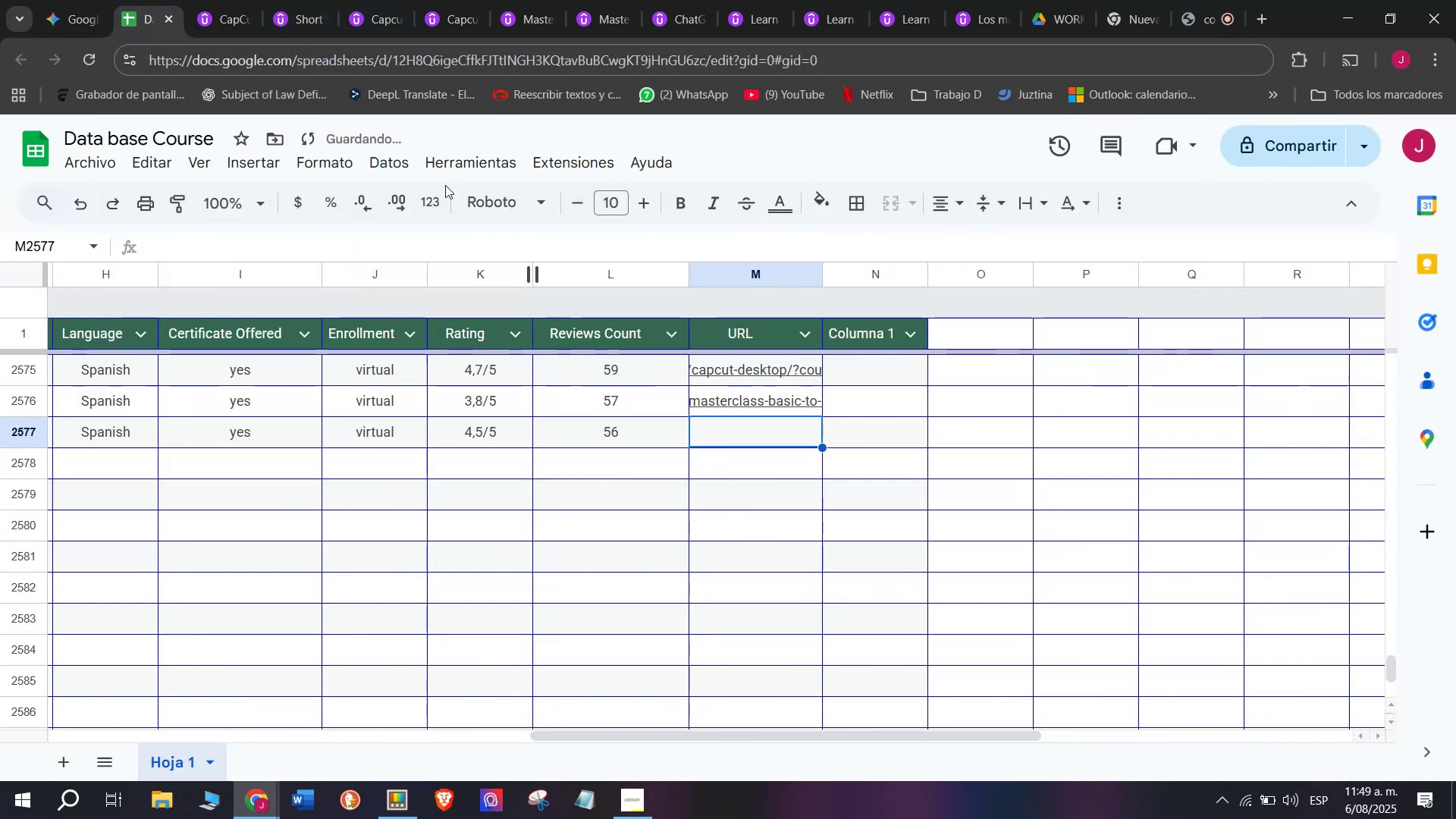 
left_click([221, 0])
 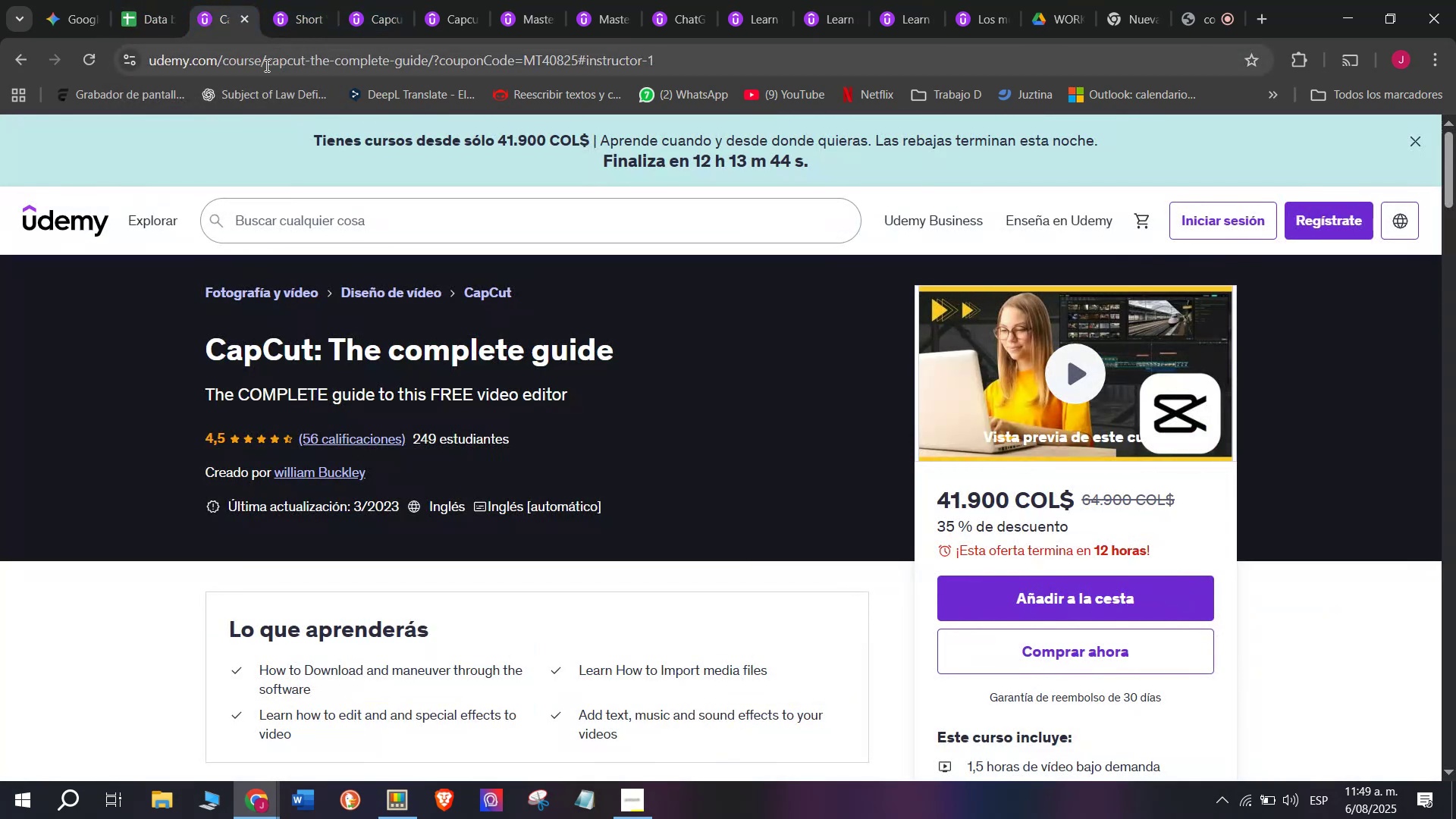 
double_click([265, 65])
 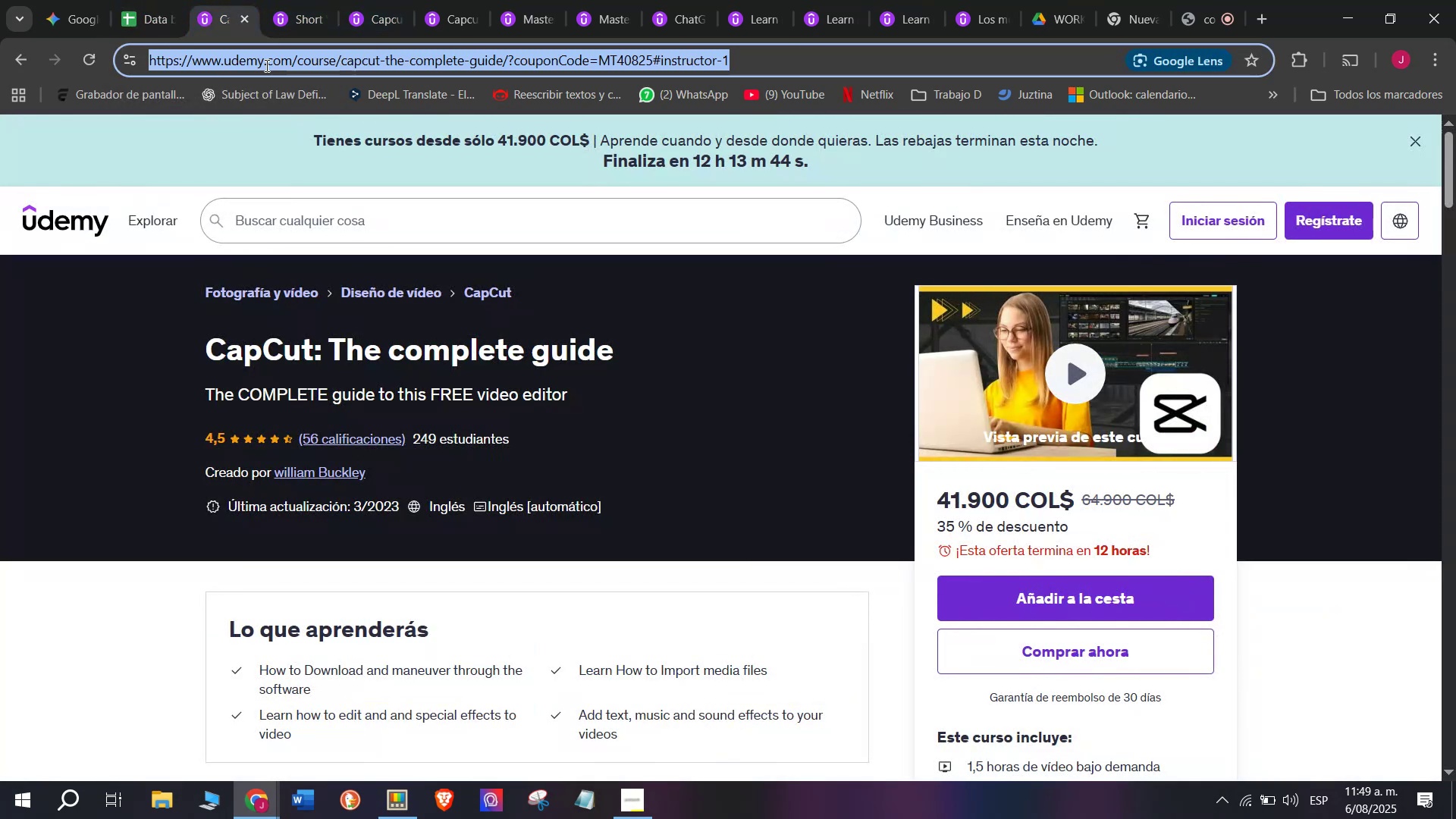 
triple_click([265, 65])
 